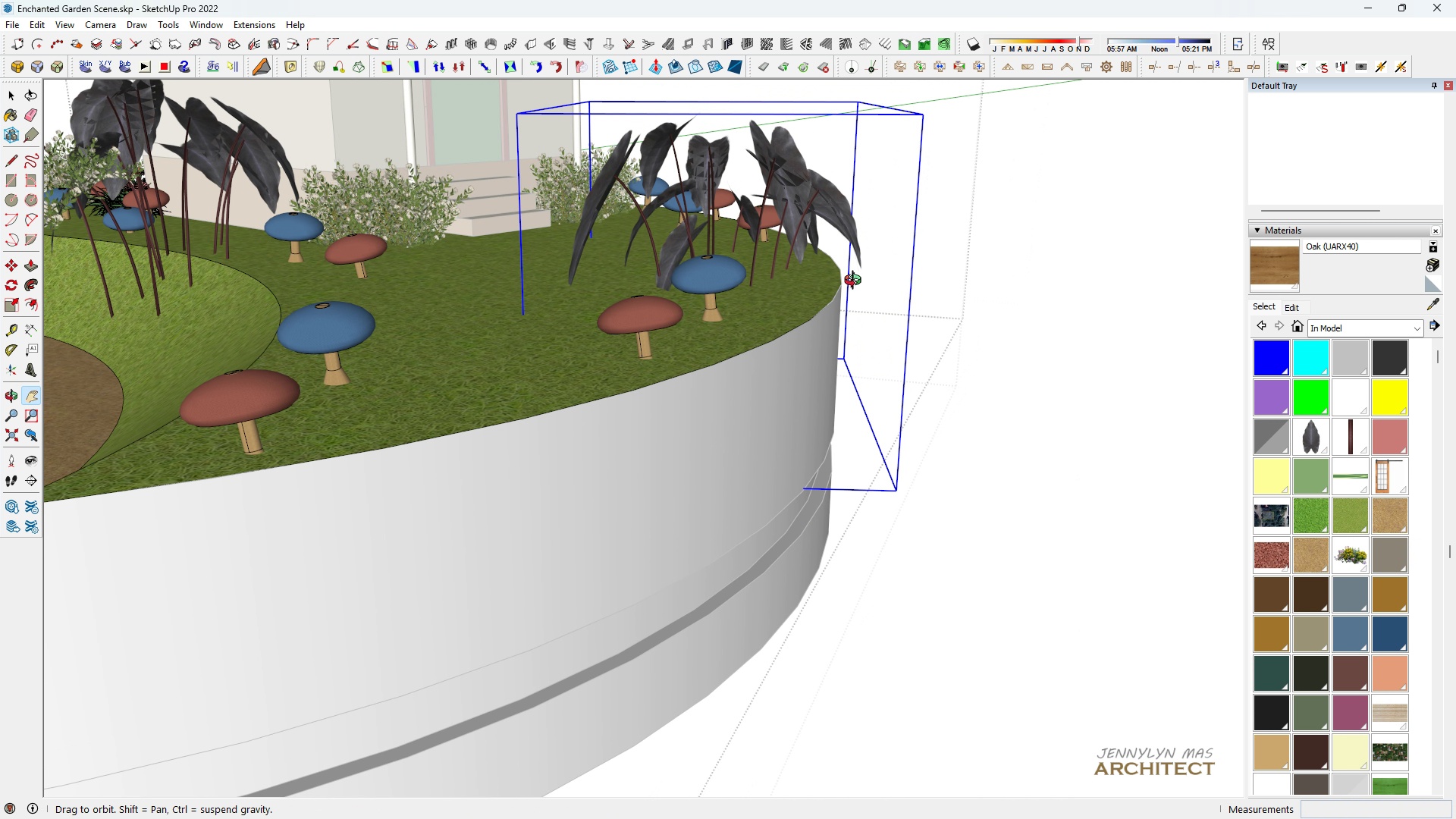 
left_click_drag(start_coordinate=[362, 255], to_coordinate=[368, 259])
 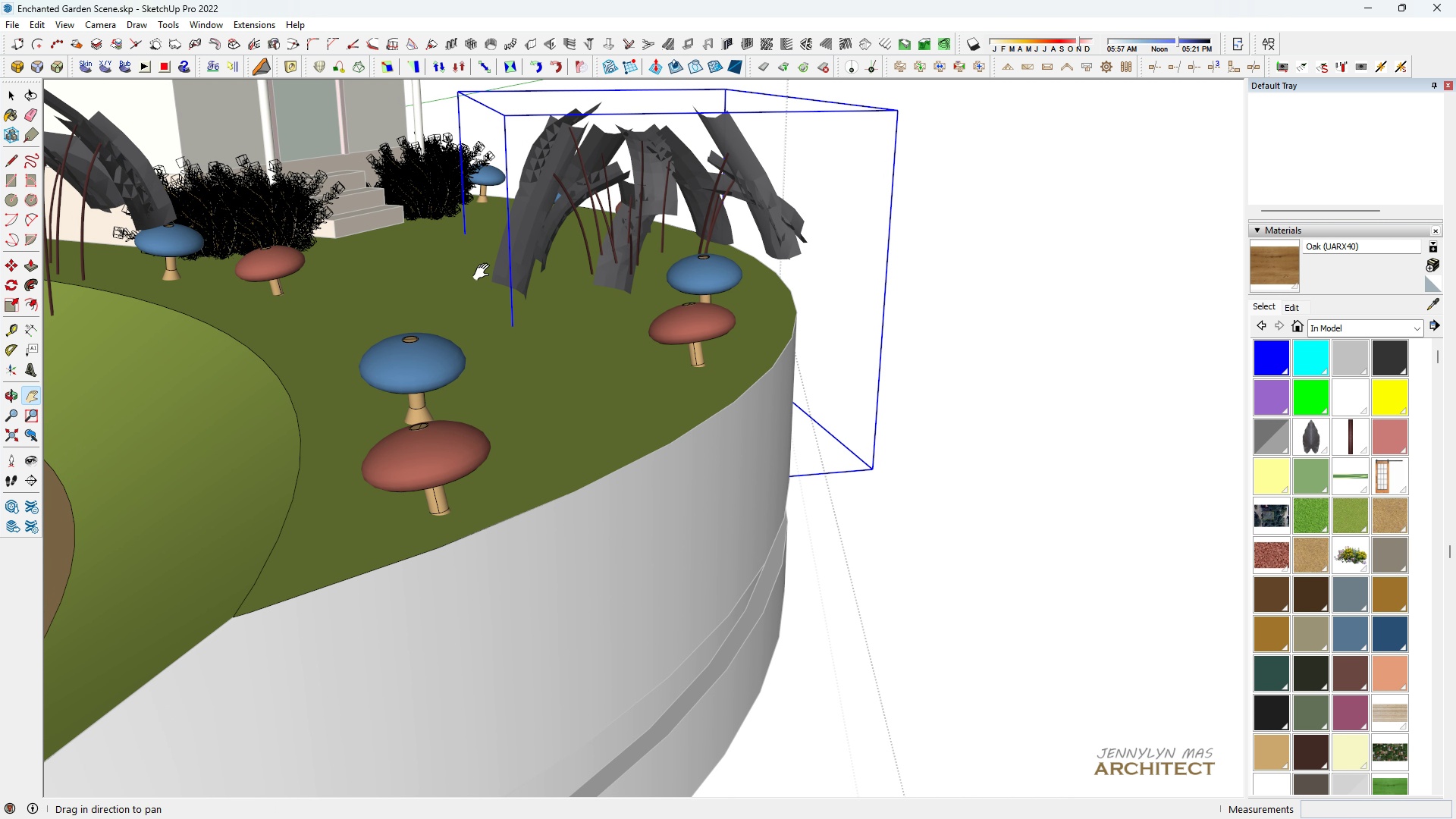 
scroll: coordinate [554, 279], scroll_direction: up, amount: 4.0
 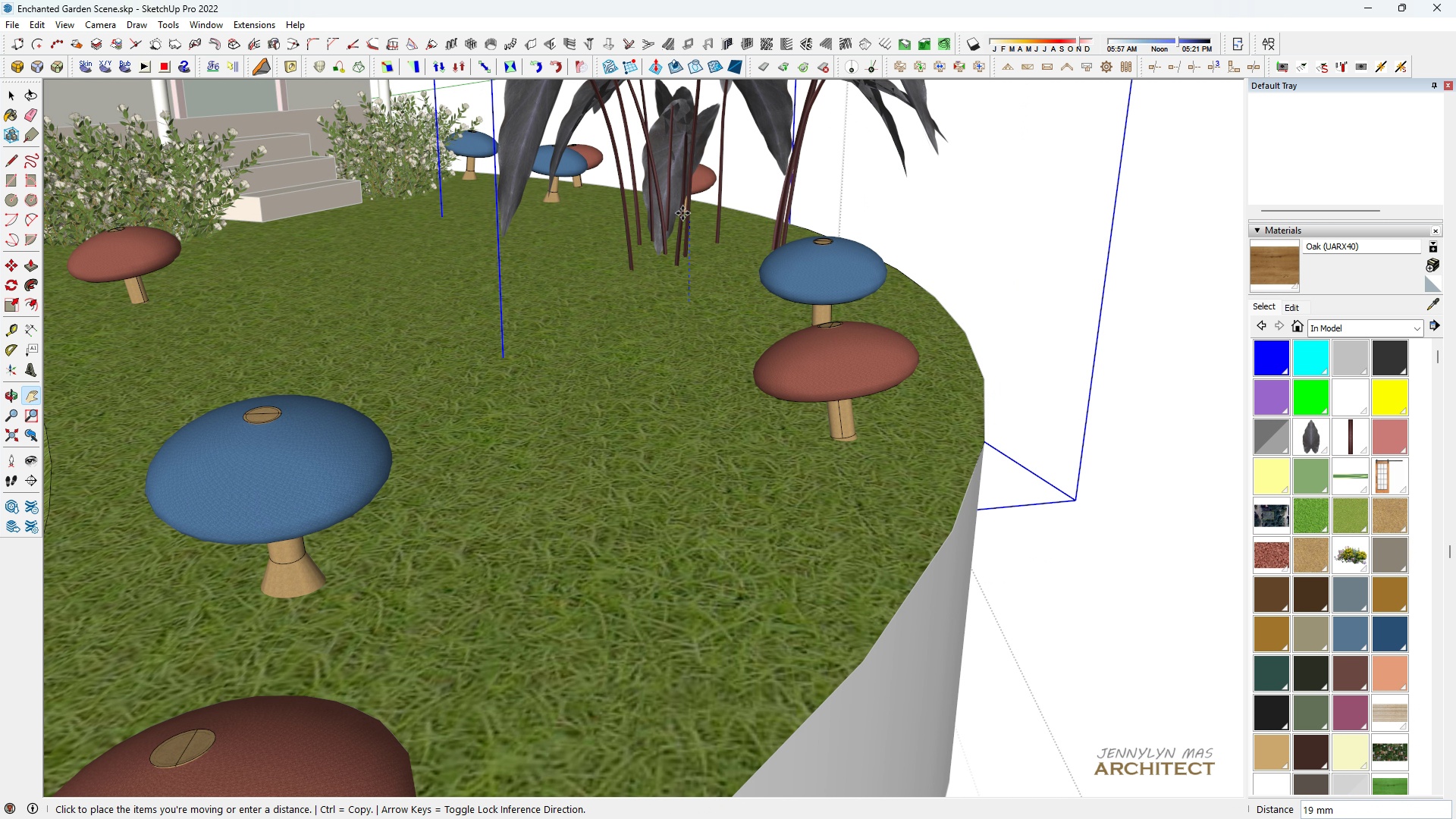 
left_click([682, 213])
 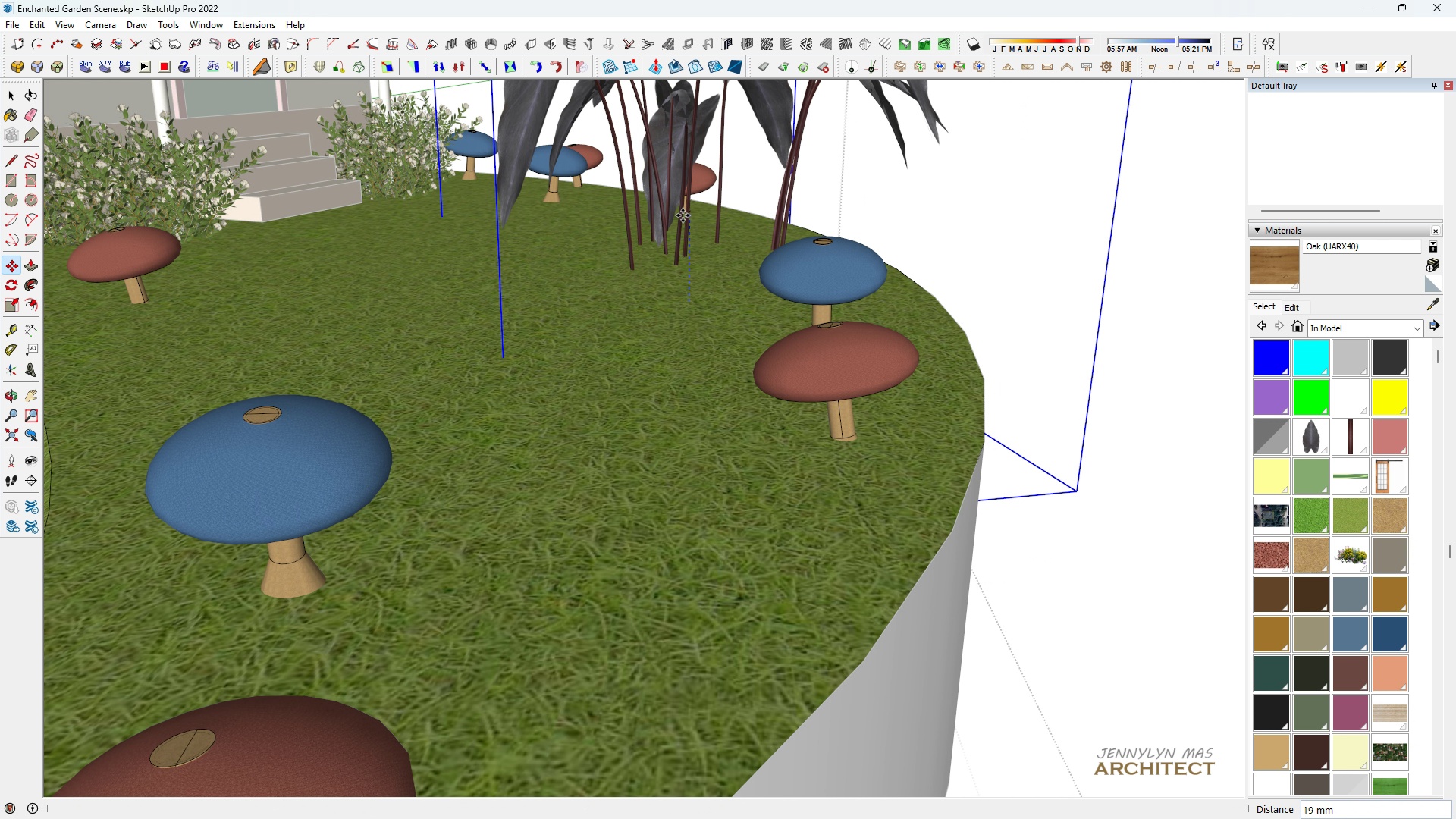 
type(hhhh h )
 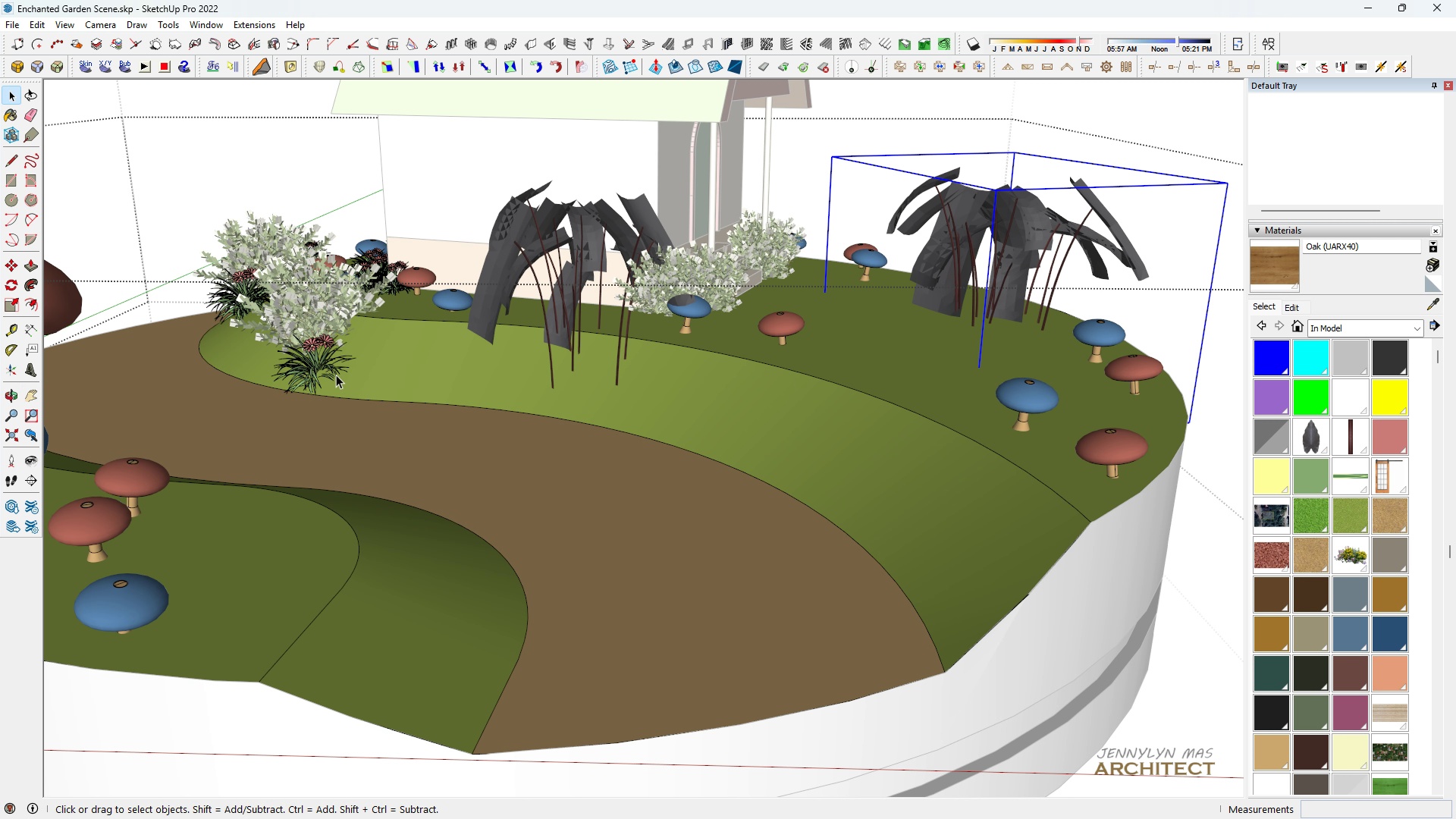 
scroll: coordinate [692, 199], scroll_direction: down, amount: 13.0
 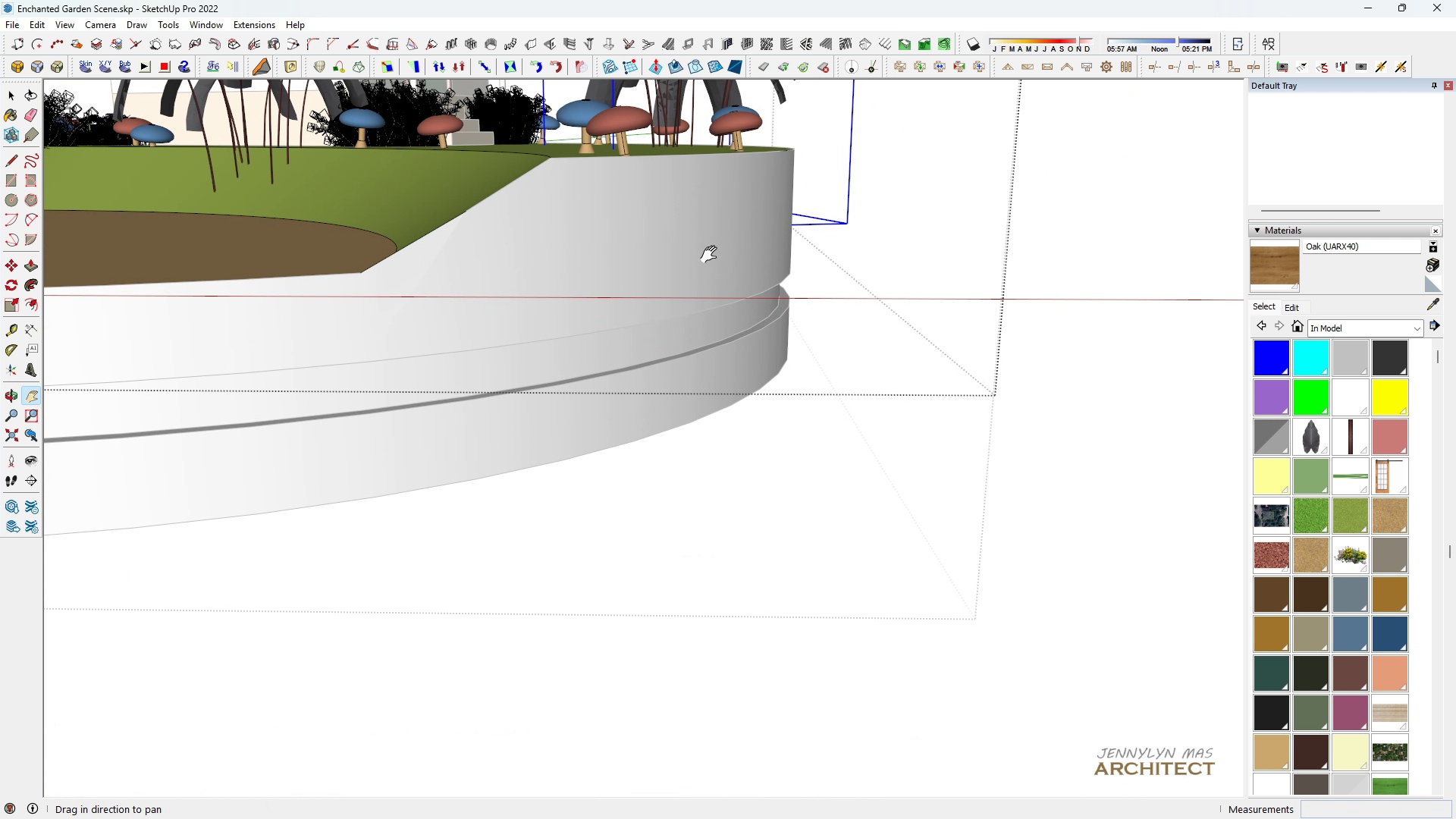 
left_click_drag(start_coordinate=[688, 218], to_coordinate=[822, 446])
 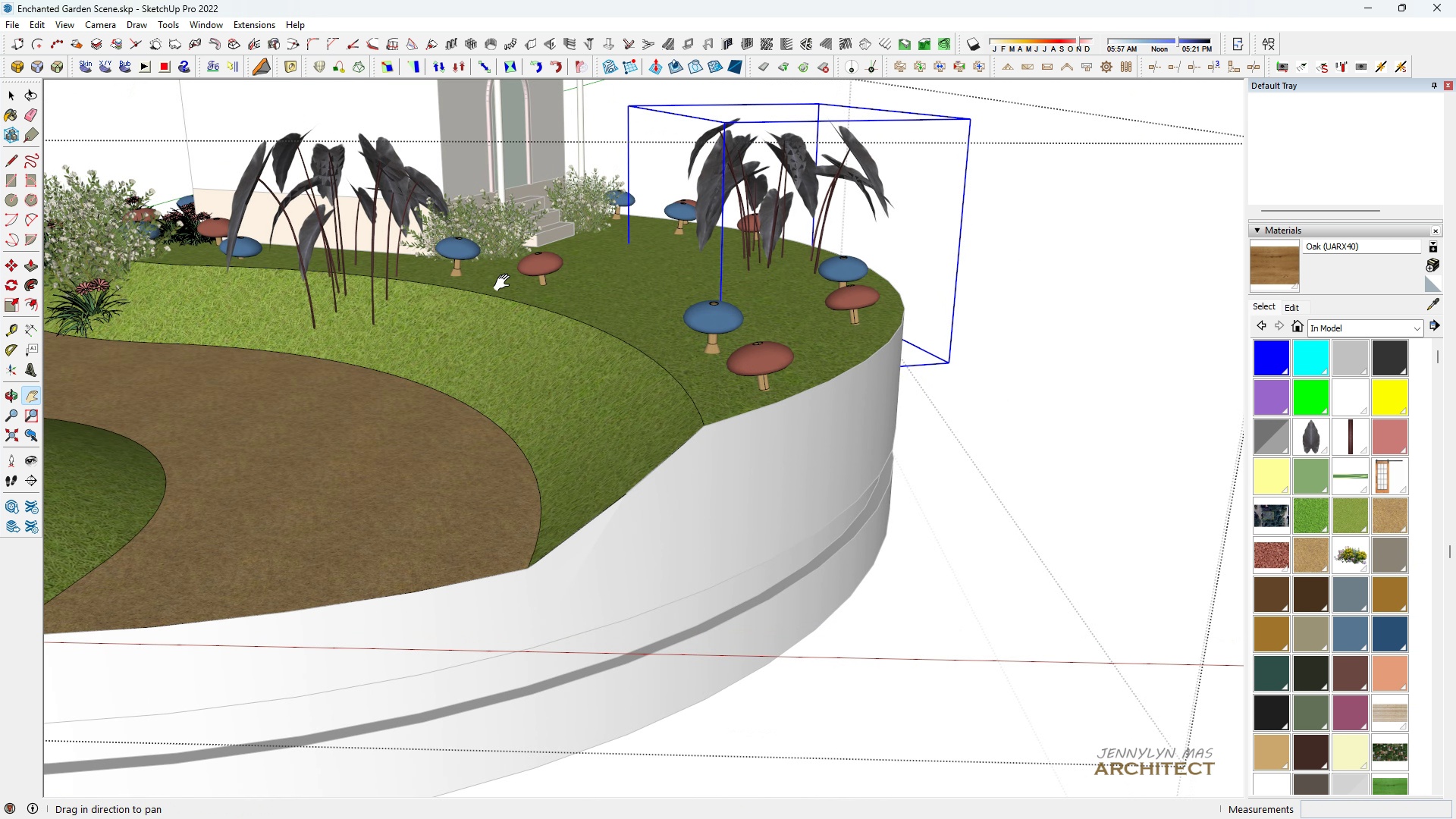 
left_click_drag(start_coordinate=[505, 283], to_coordinate=[742, 342])
 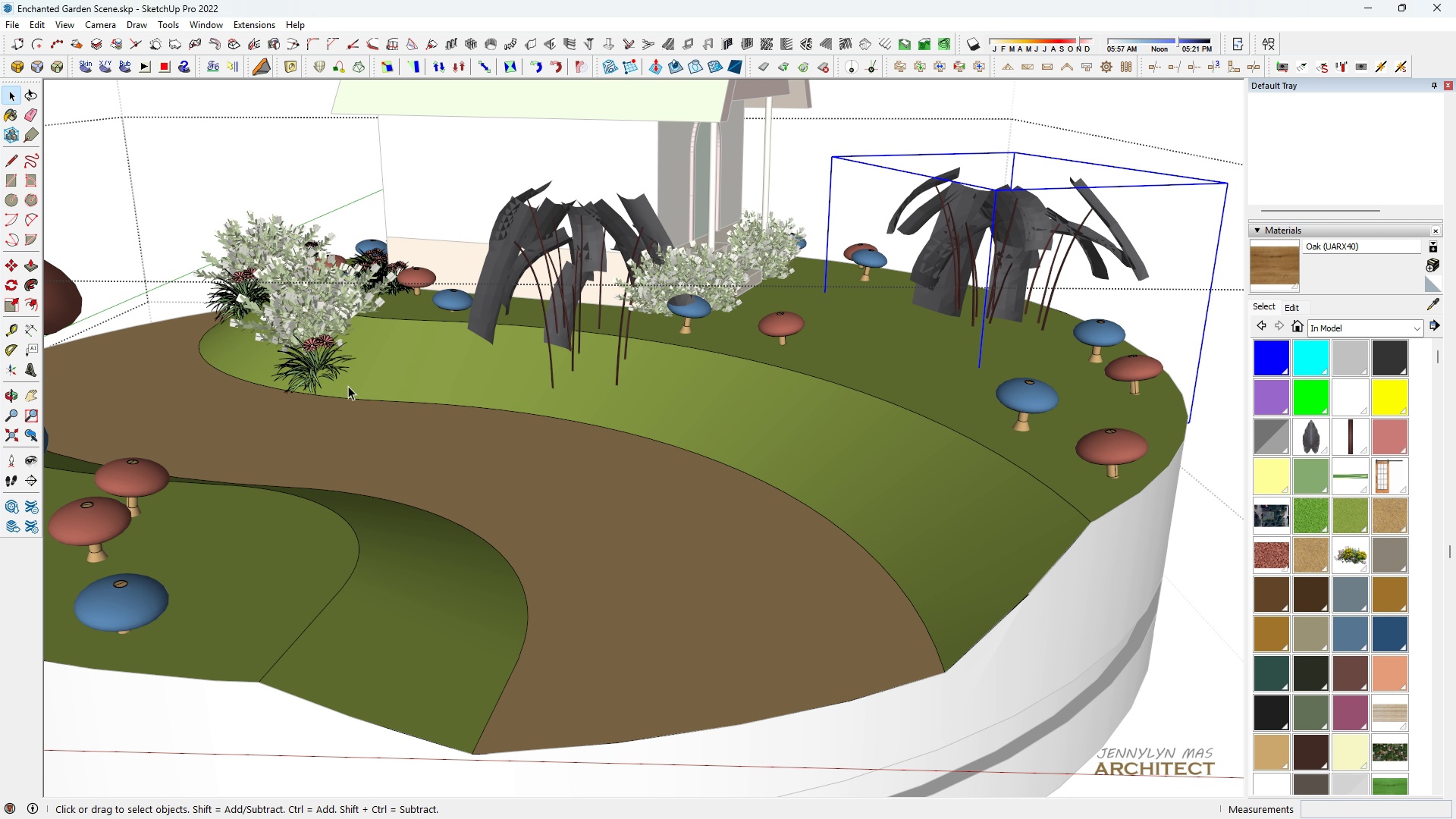 
left_click([329, 369])
 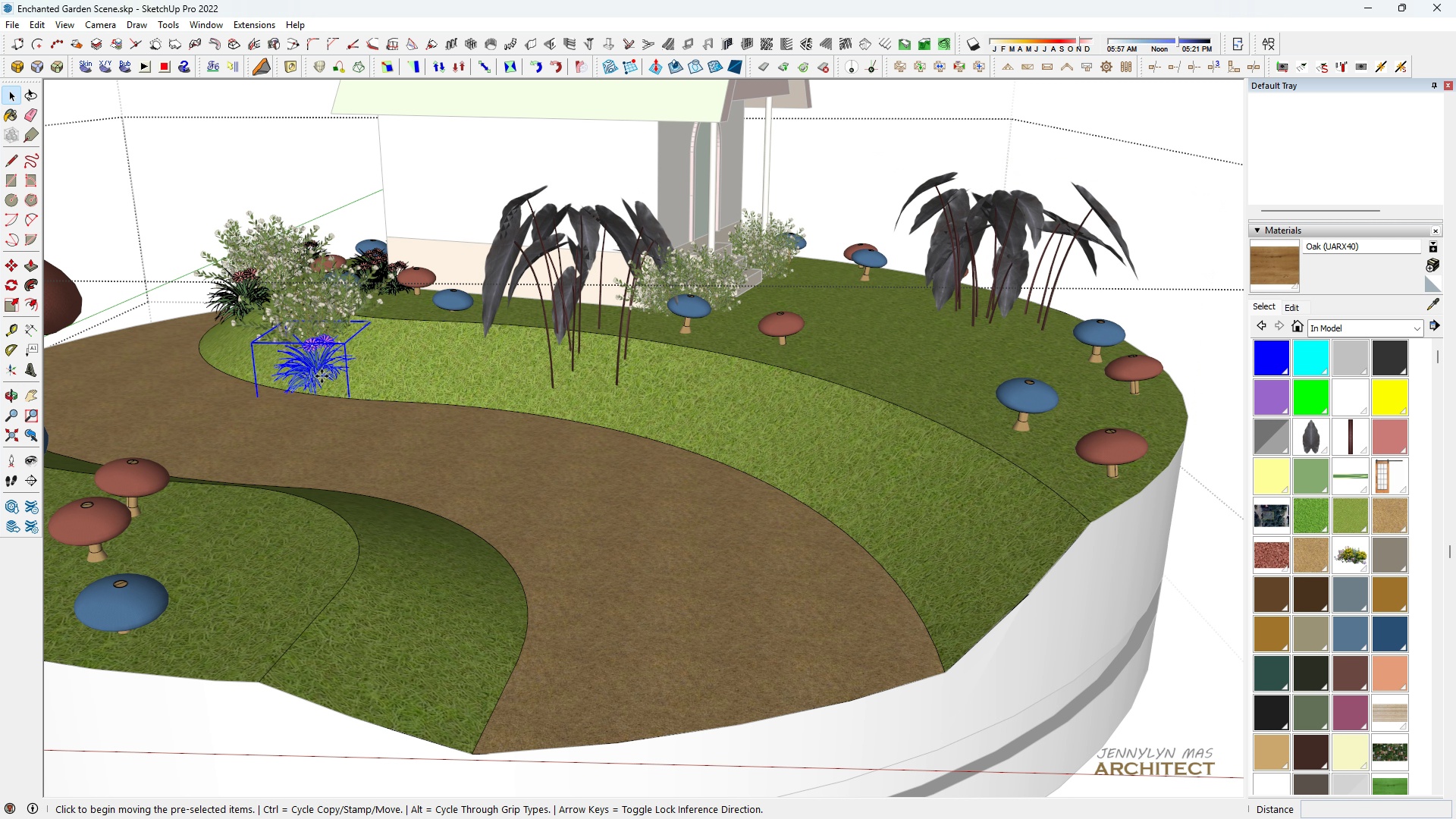 
key(M)
 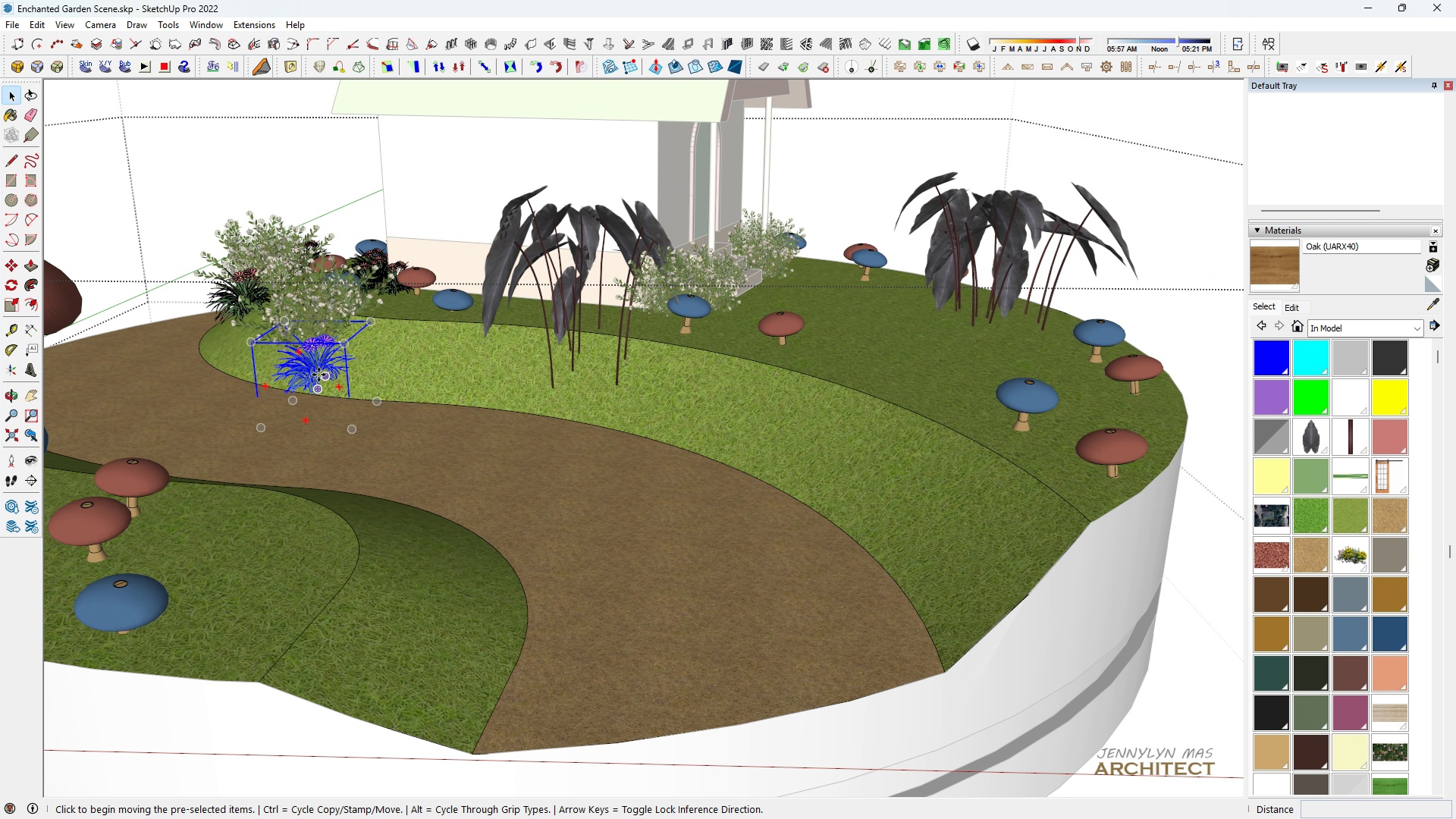 
key(Control+ControlLeft)
 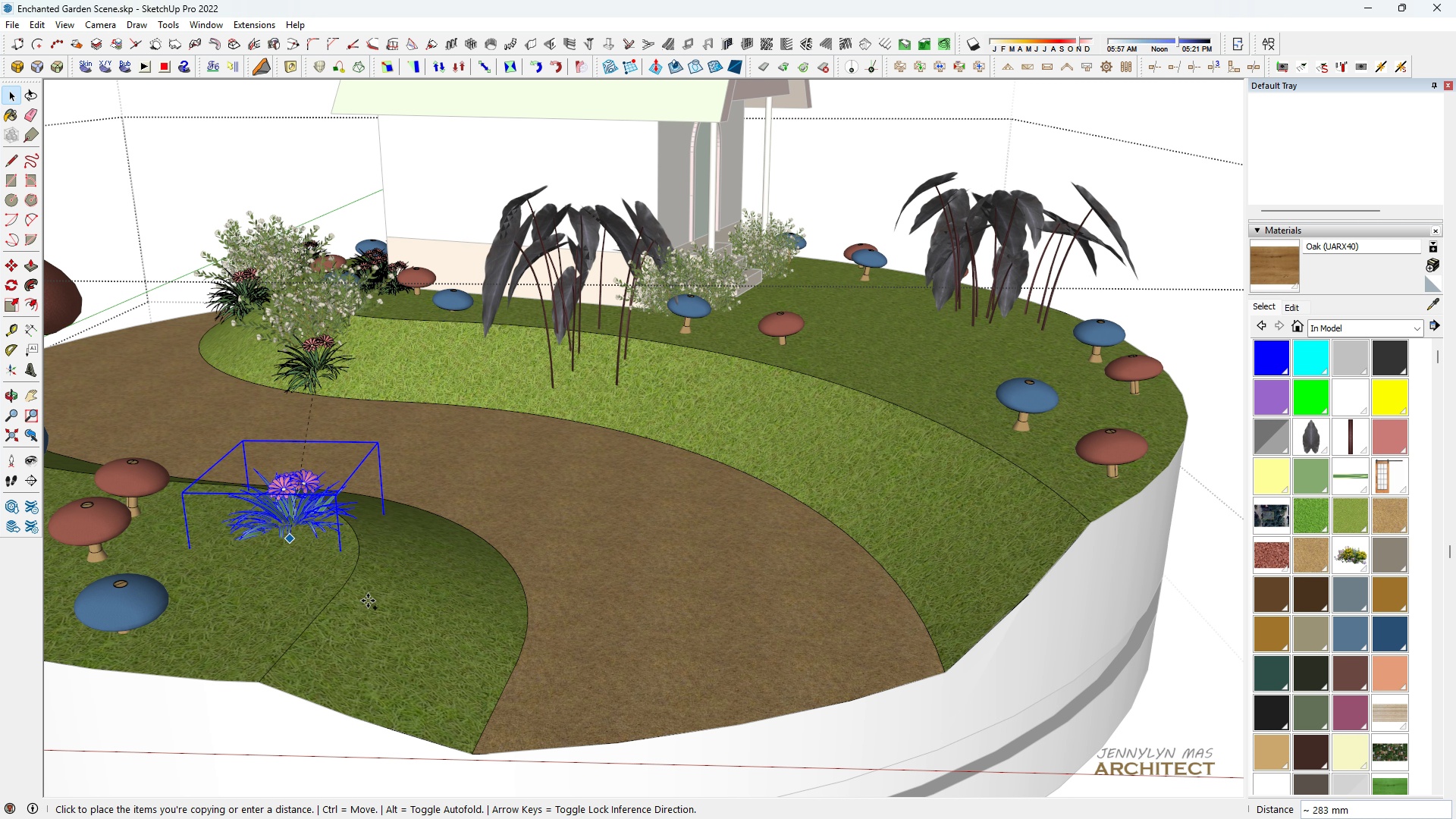 
left_click([368, 601])
 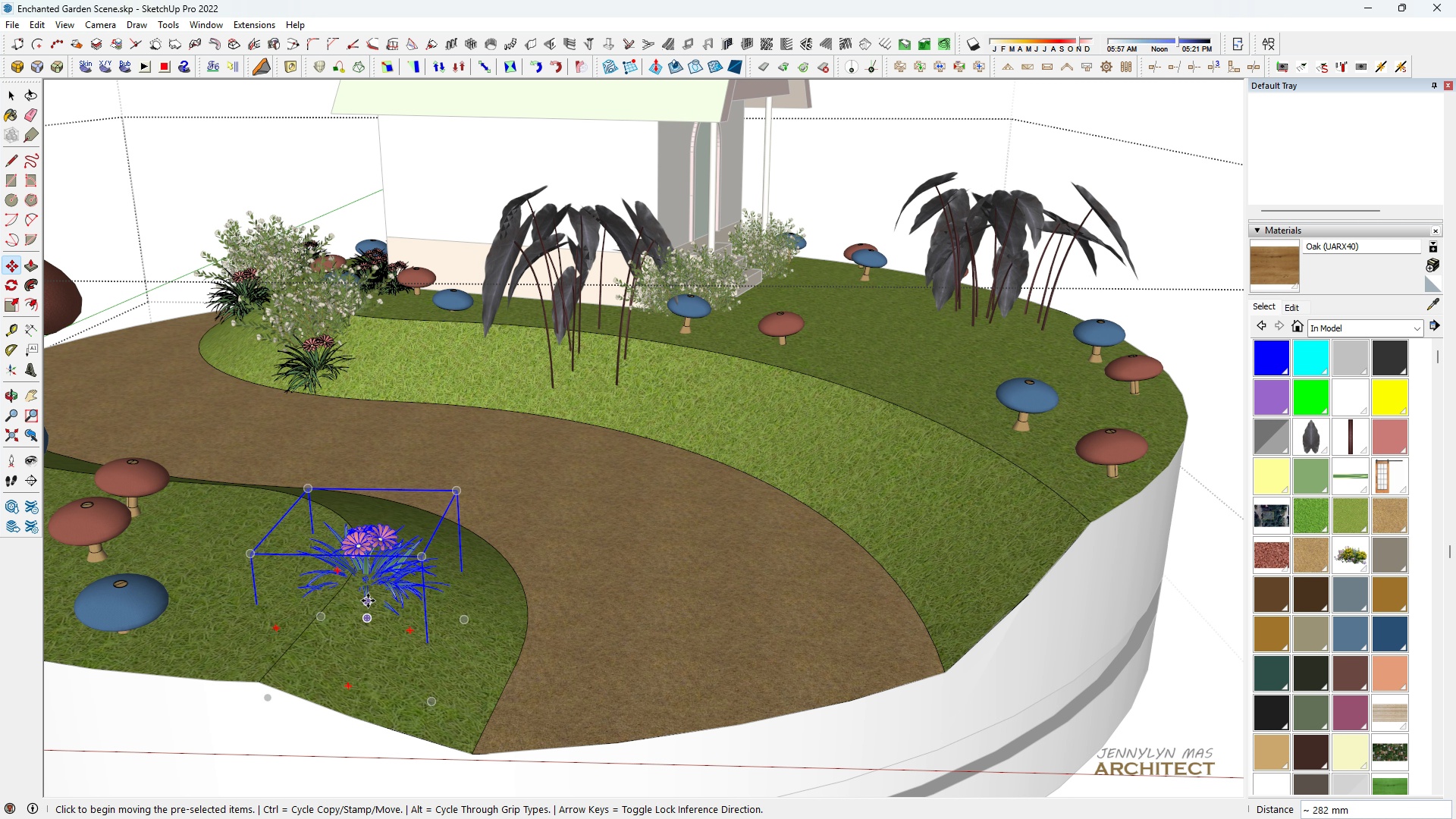 
scroll: coordinate [368, 609], scroll_direction: up, amount: 4.0
 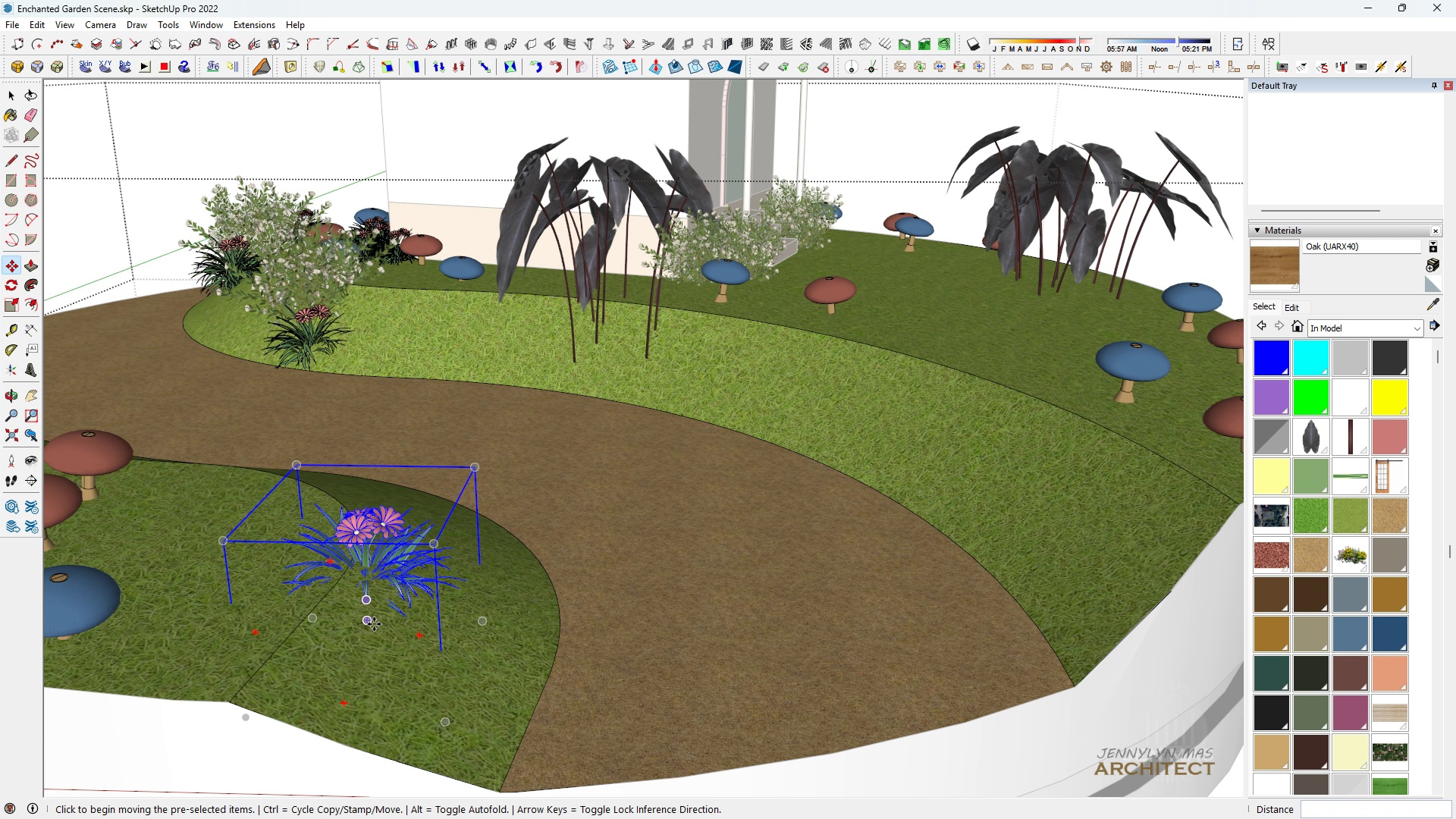 
left_click([374, 624])
 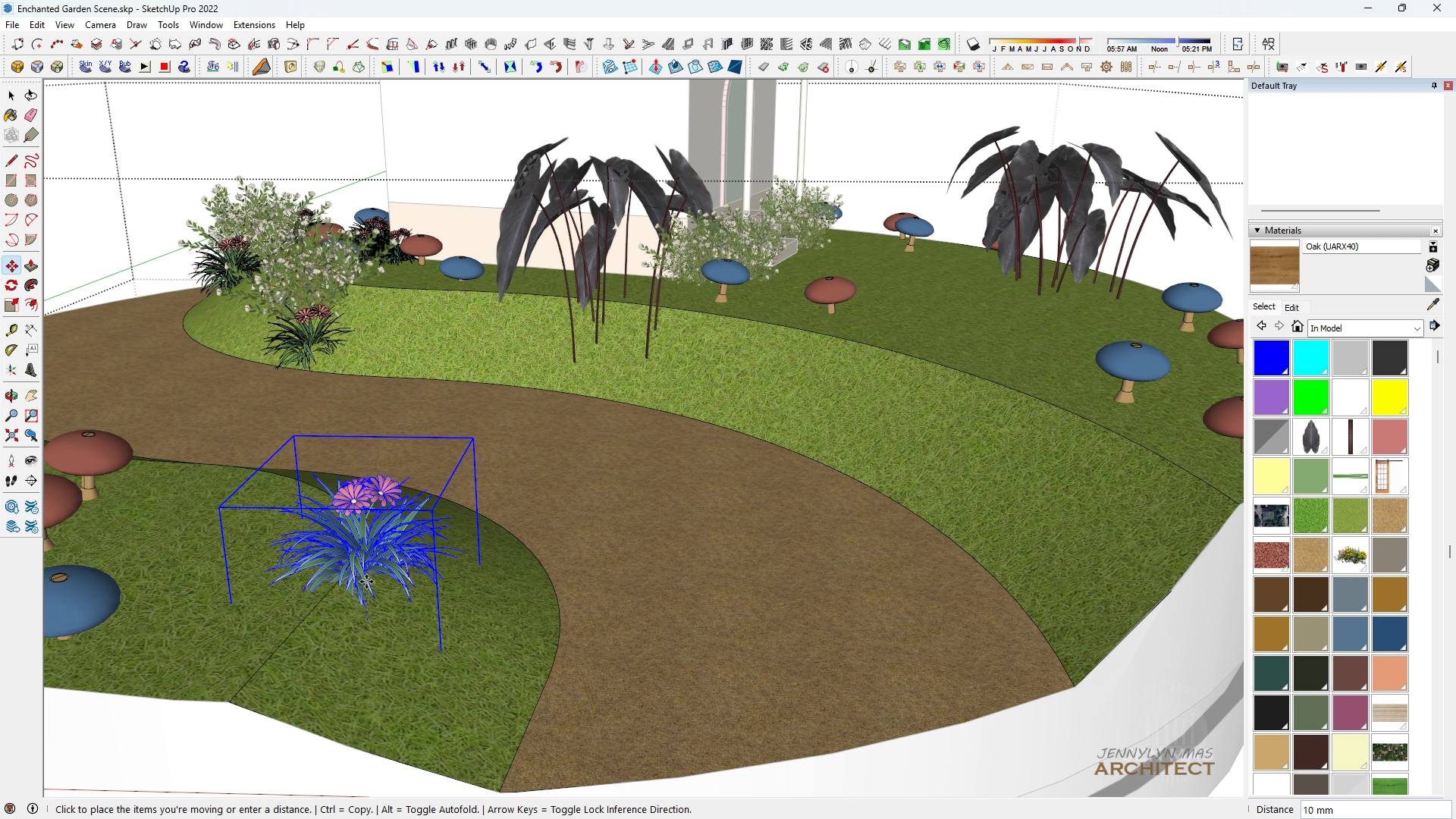 
left_click([366, 581])
 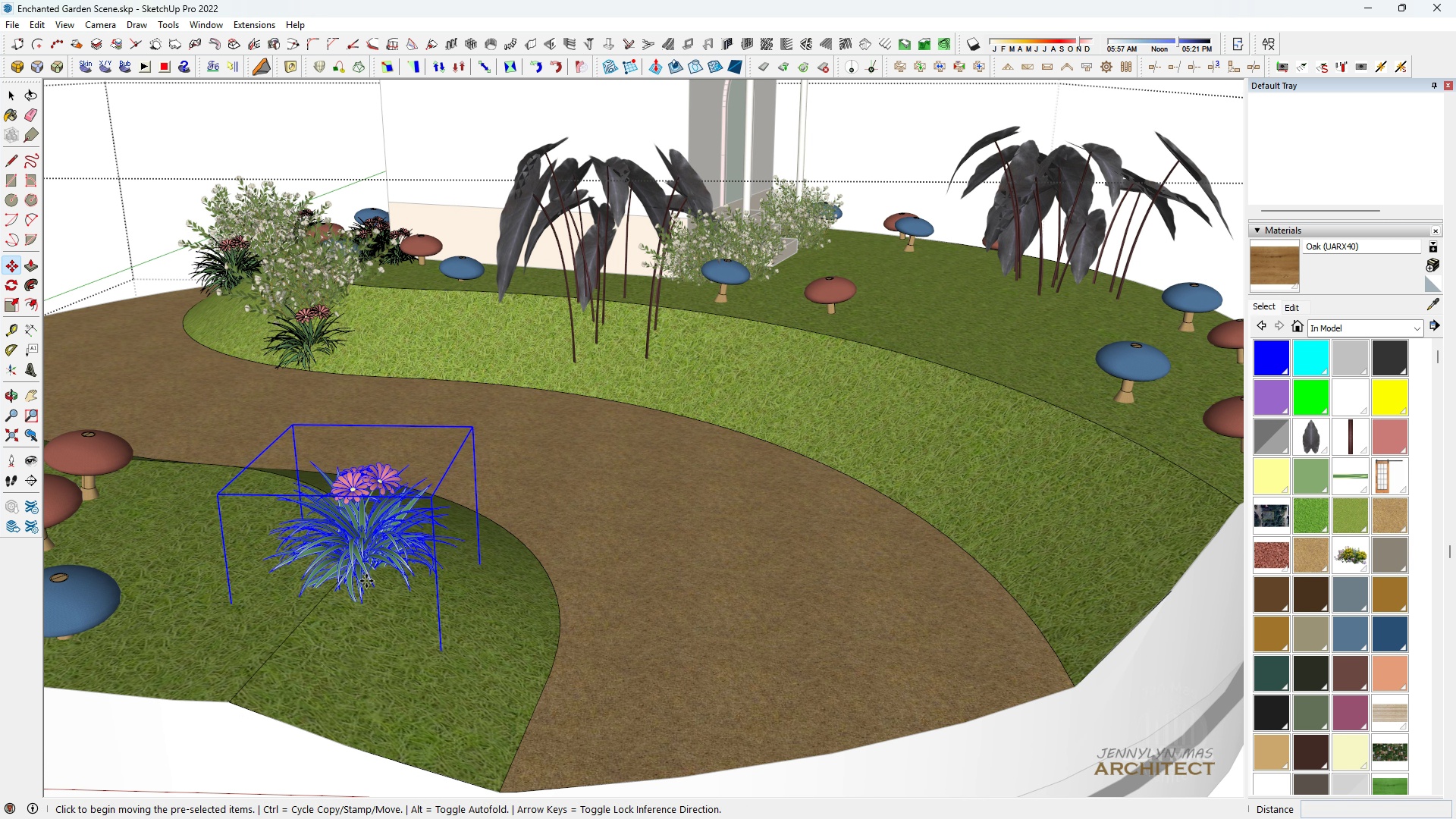 
key(M)
 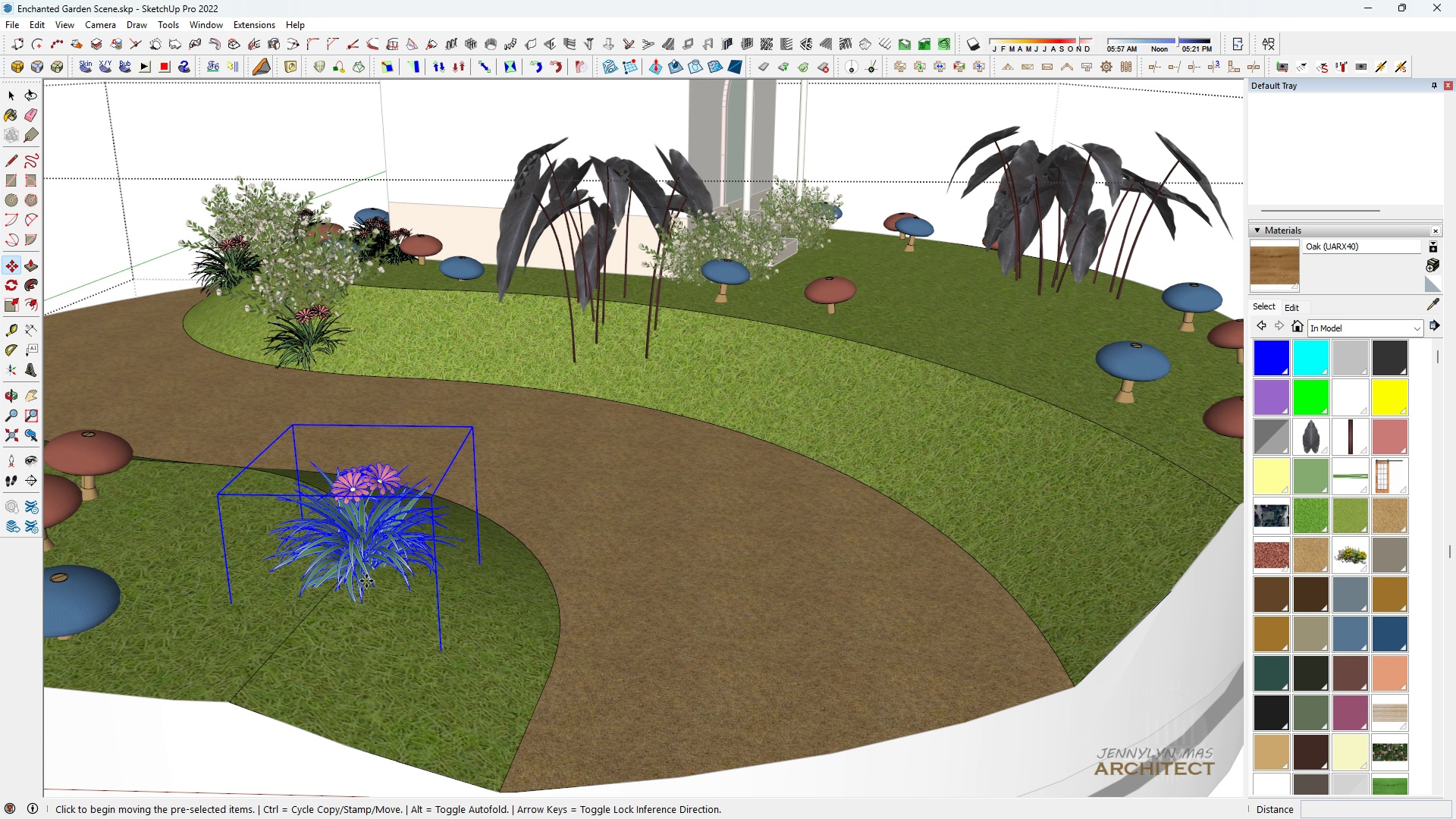 
key(Control+ControlLeft)
 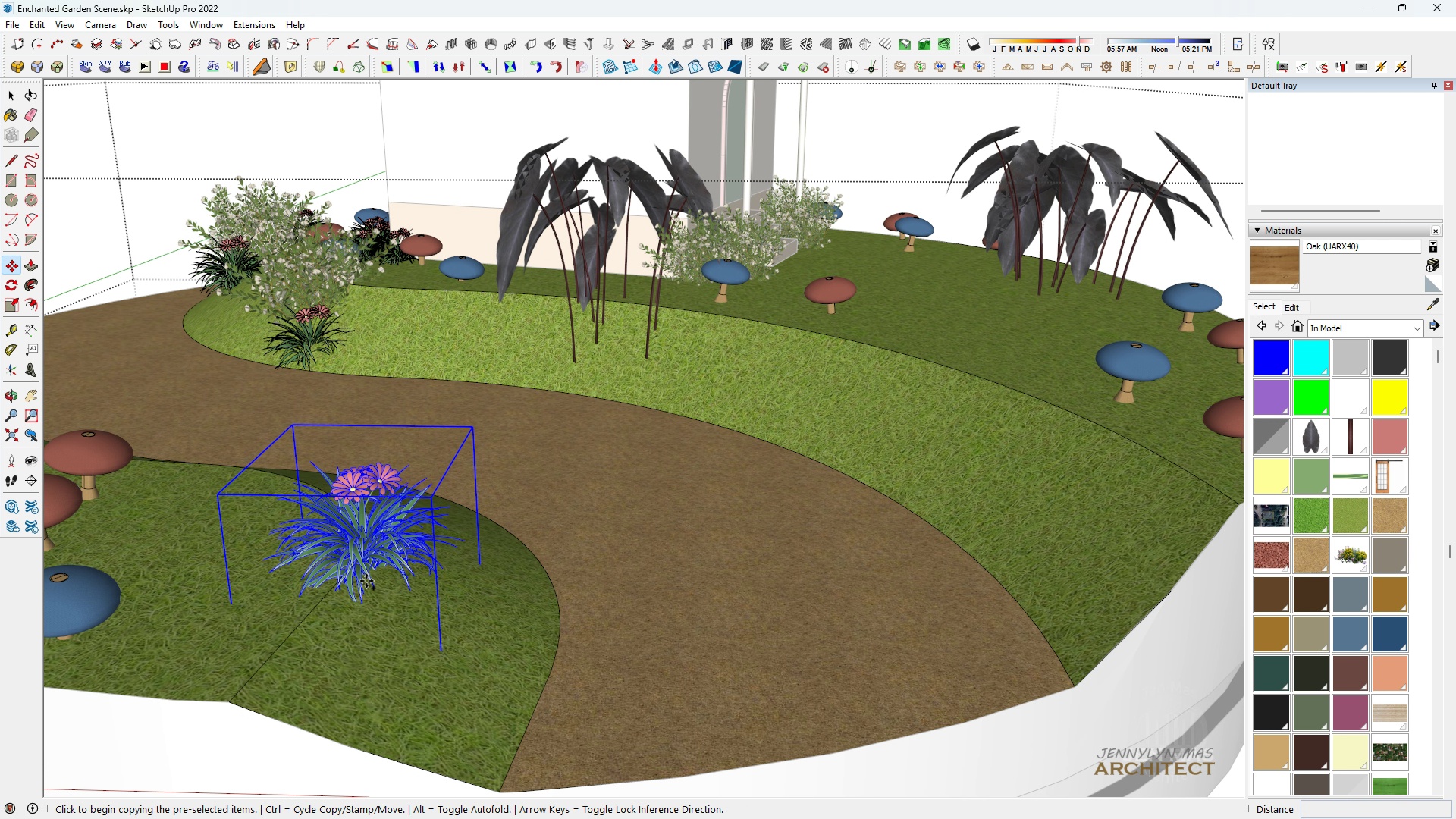 
left_click([366, 581])
 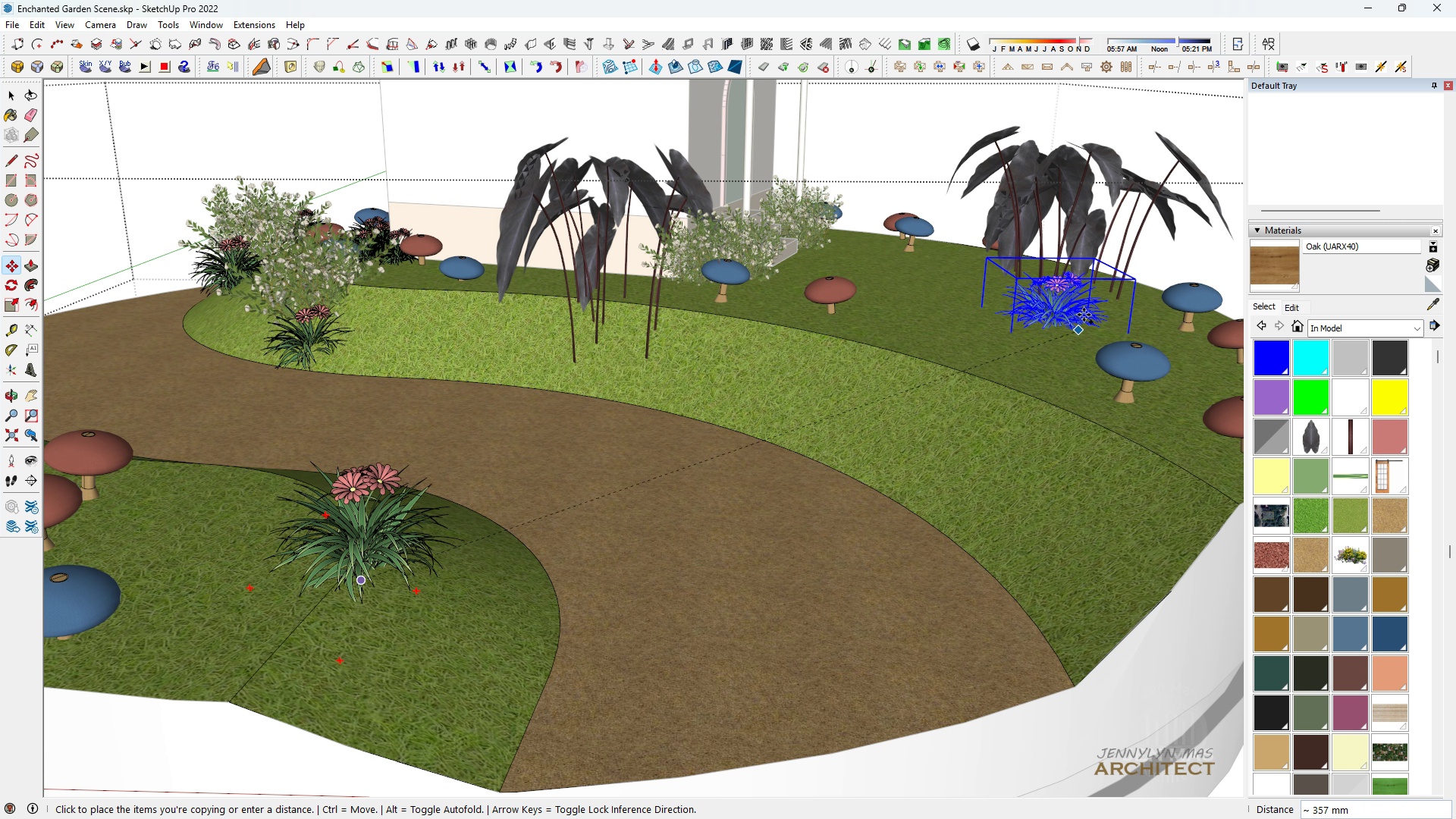 
left_click([1084, 315])
 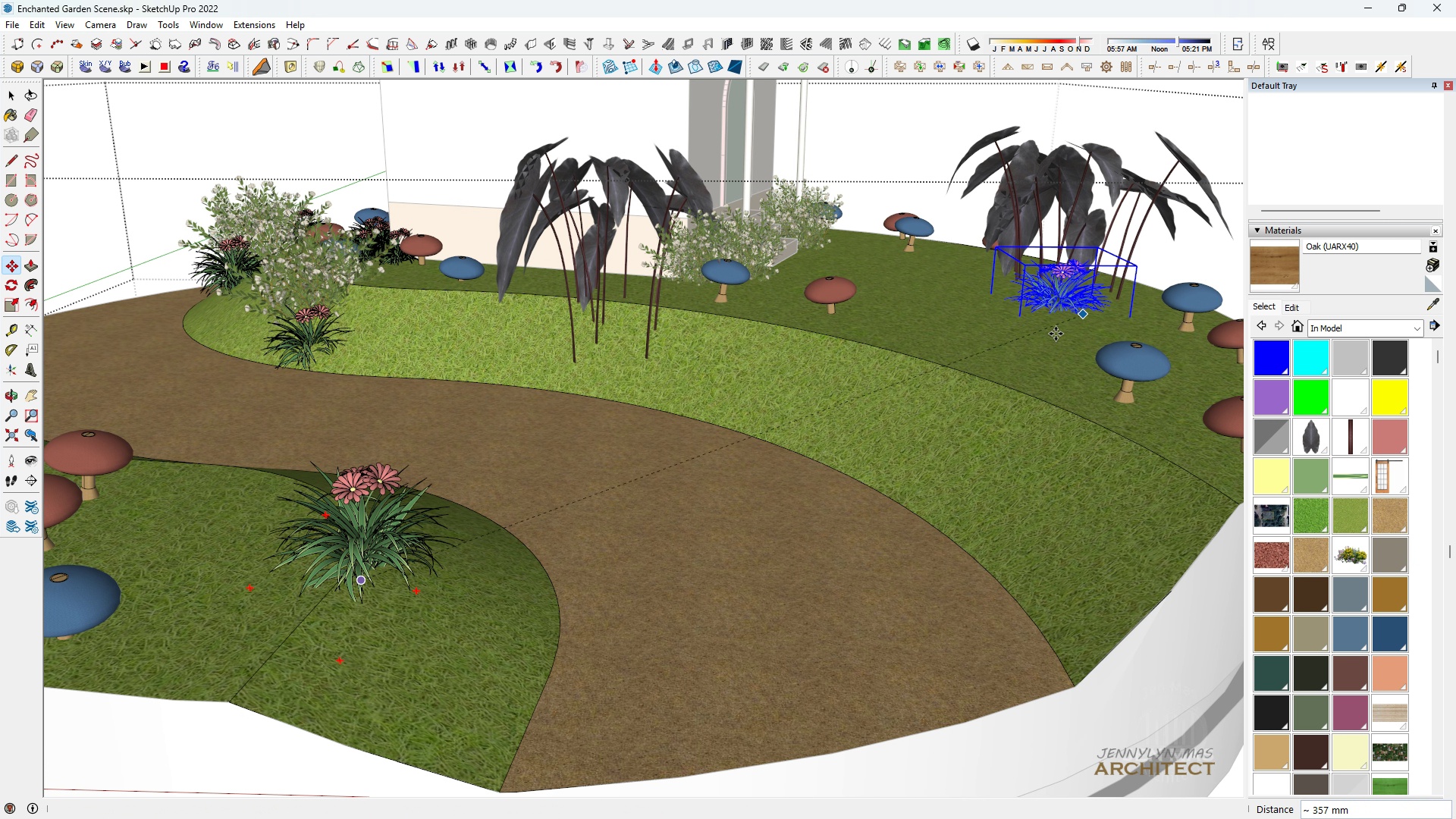 
type(mhhh m)
 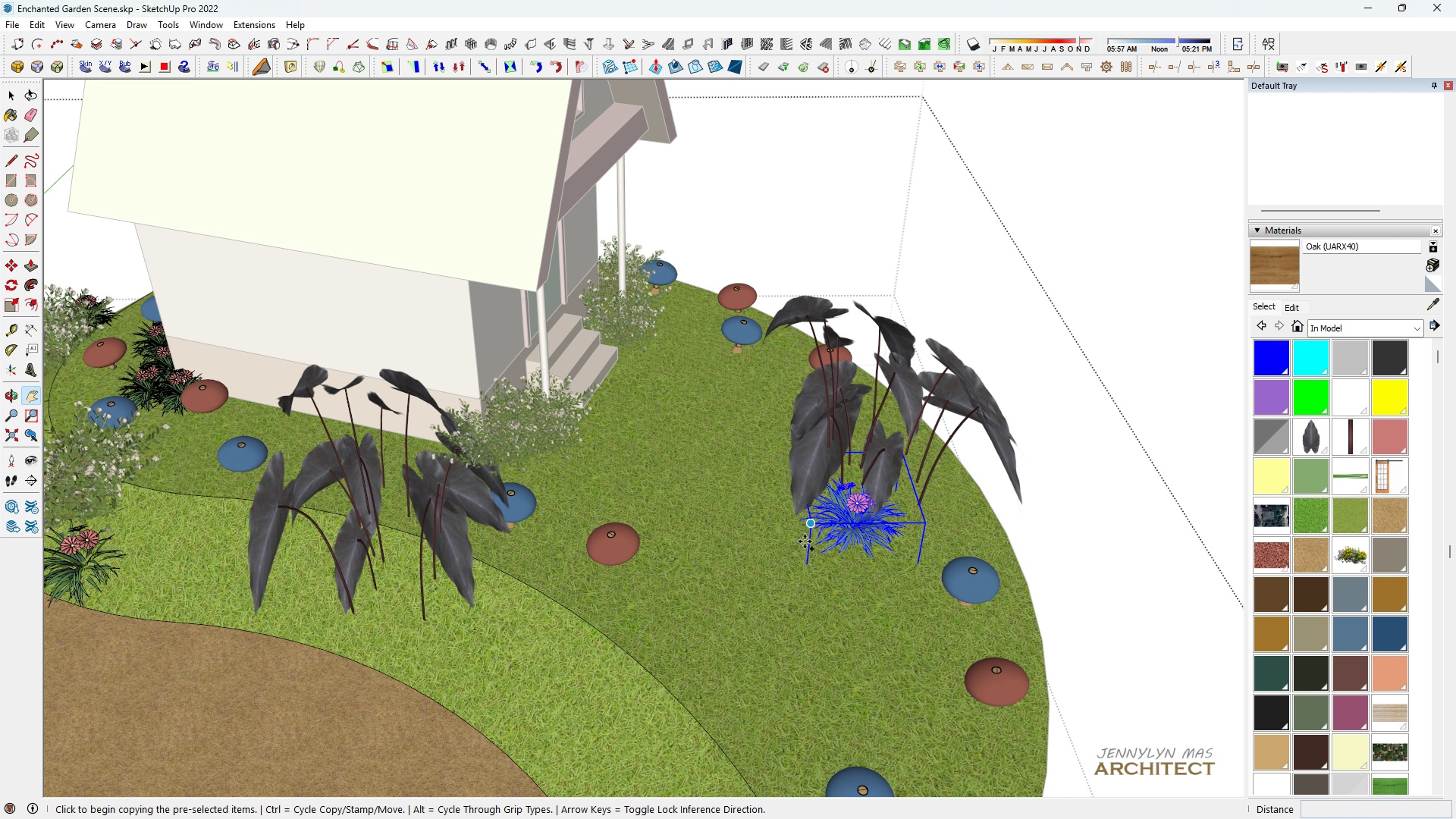 
scroll: coordinate [1004, 381], scroll_direction: down, amount: 4.0
 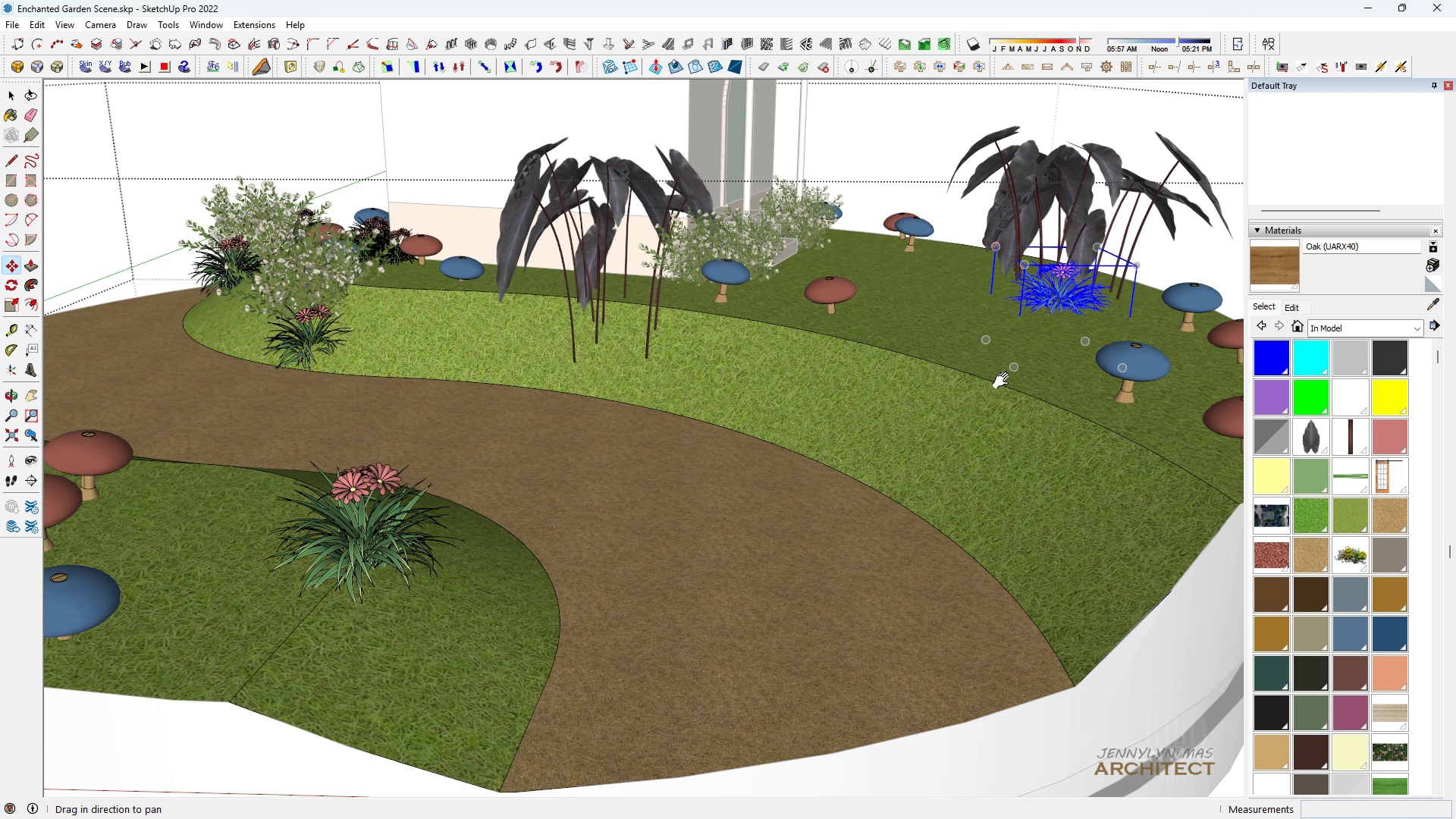 
left_click_drag(start_coordinate=[1004, 381], to_coordinate=[752, 466])
 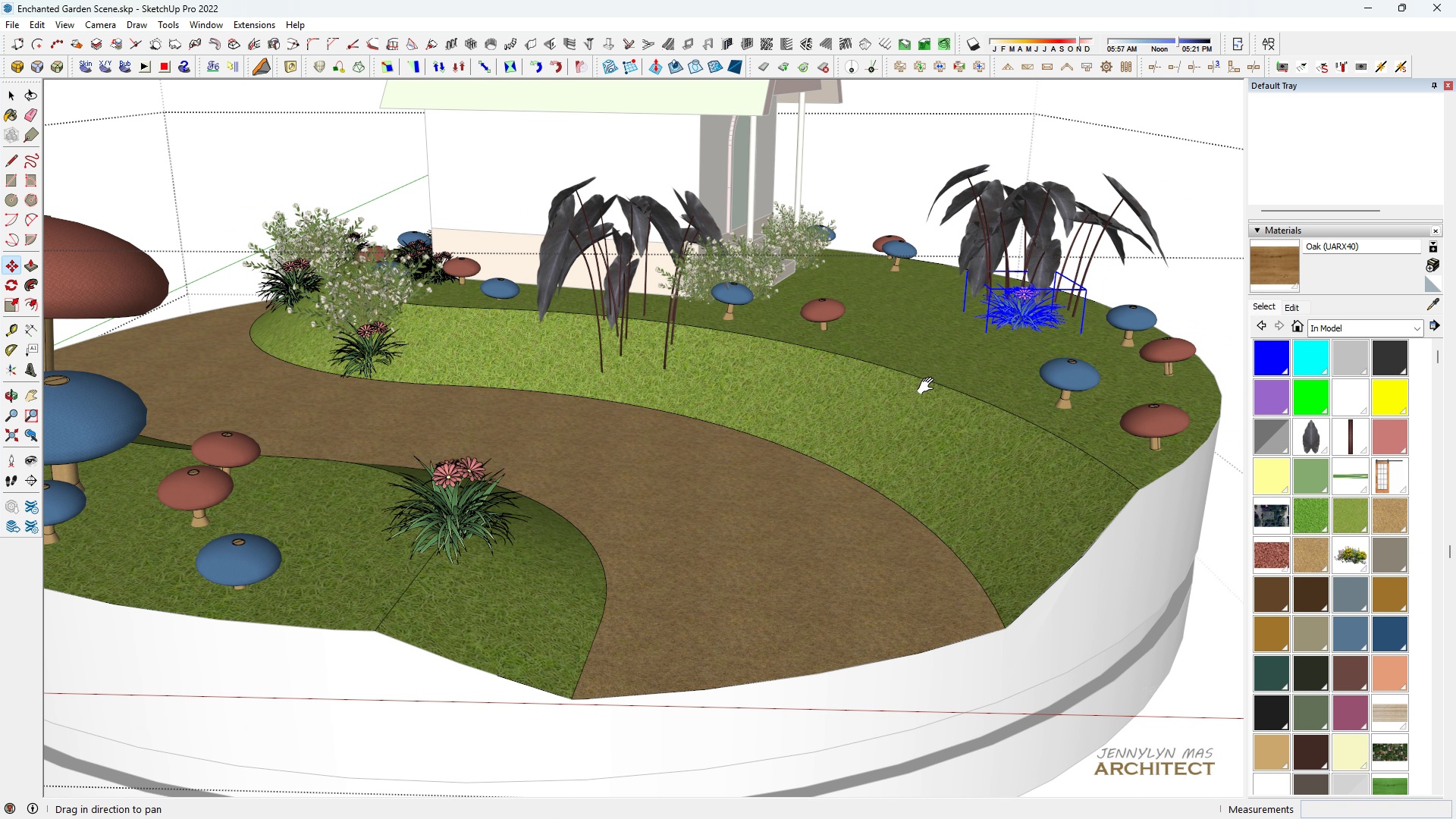 
scroll: coordinate [929, 388], scroll_direction: up, amount: 3.0
 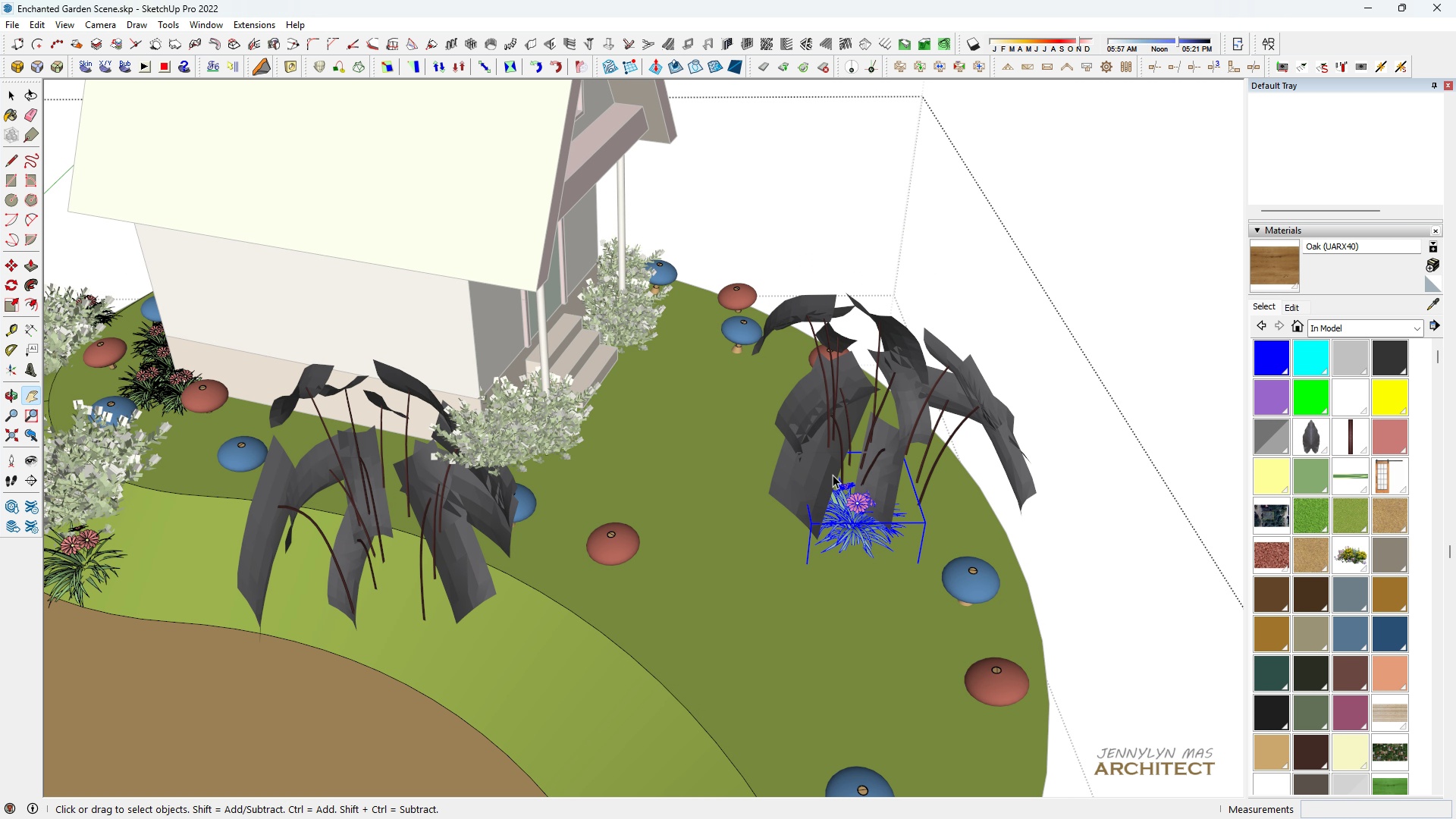 
key(Control+ControlLeft)
 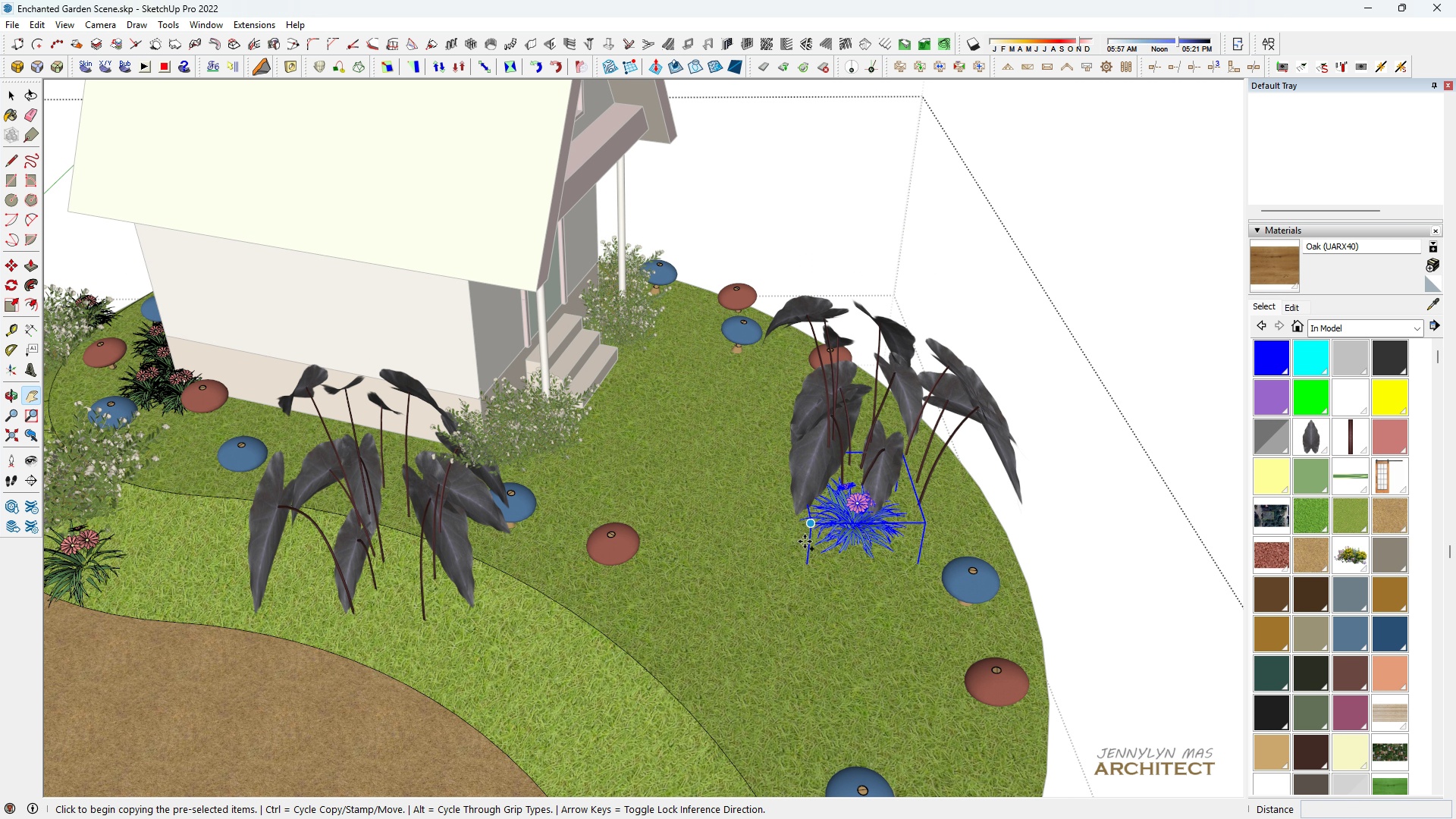 
left_click([805, 541])
 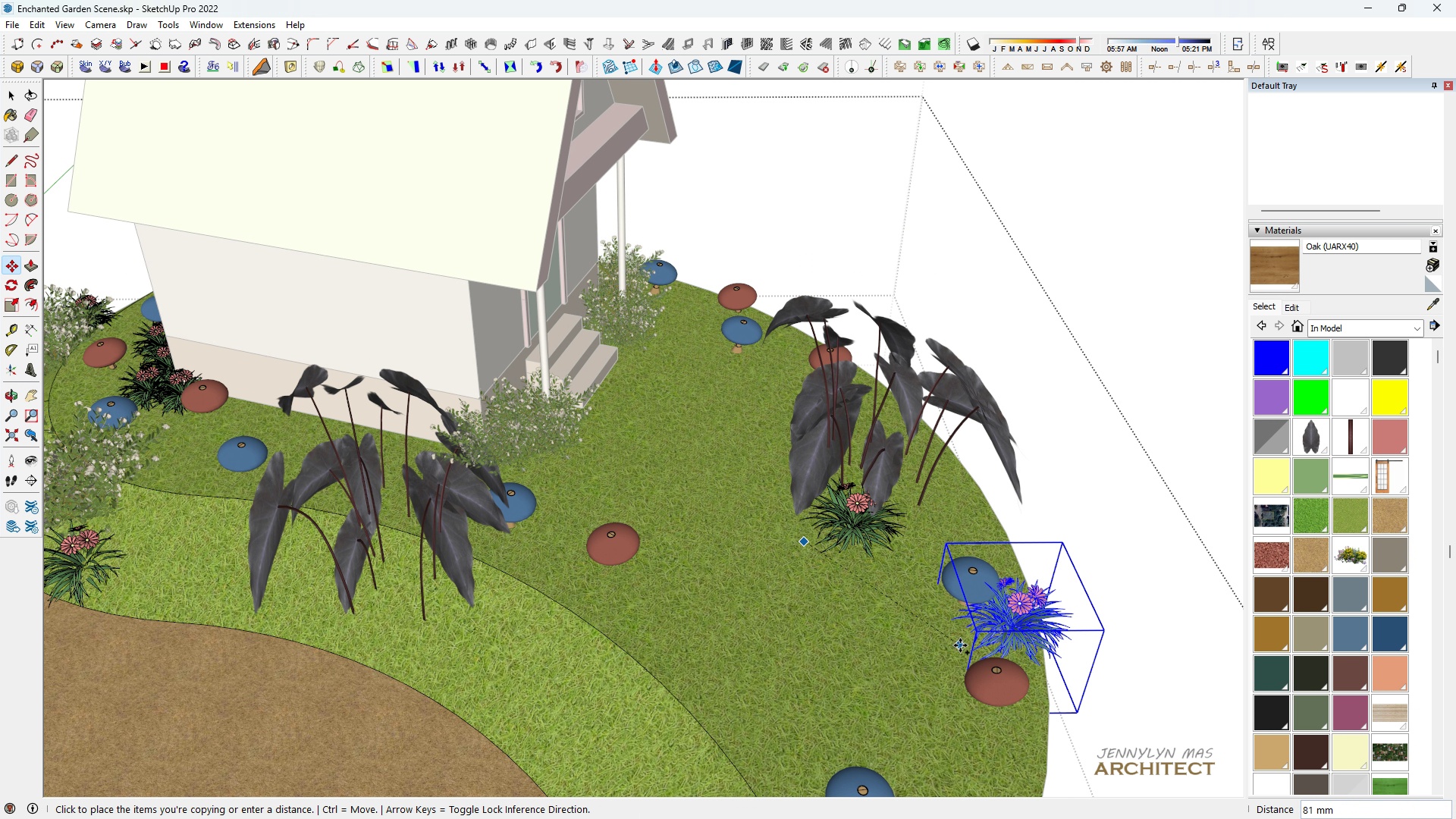 
left_click([960, 645])
 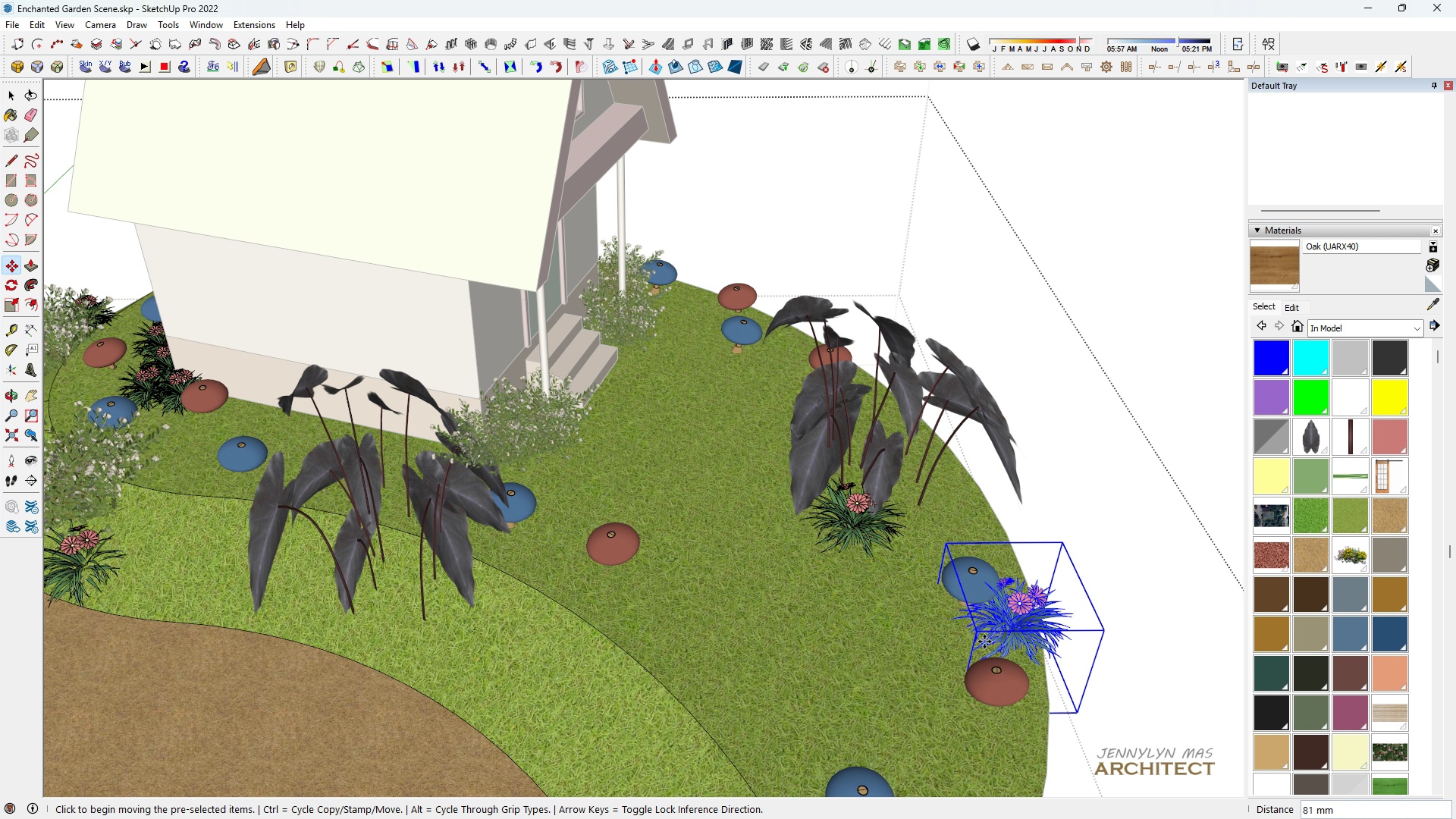 
key(M)
 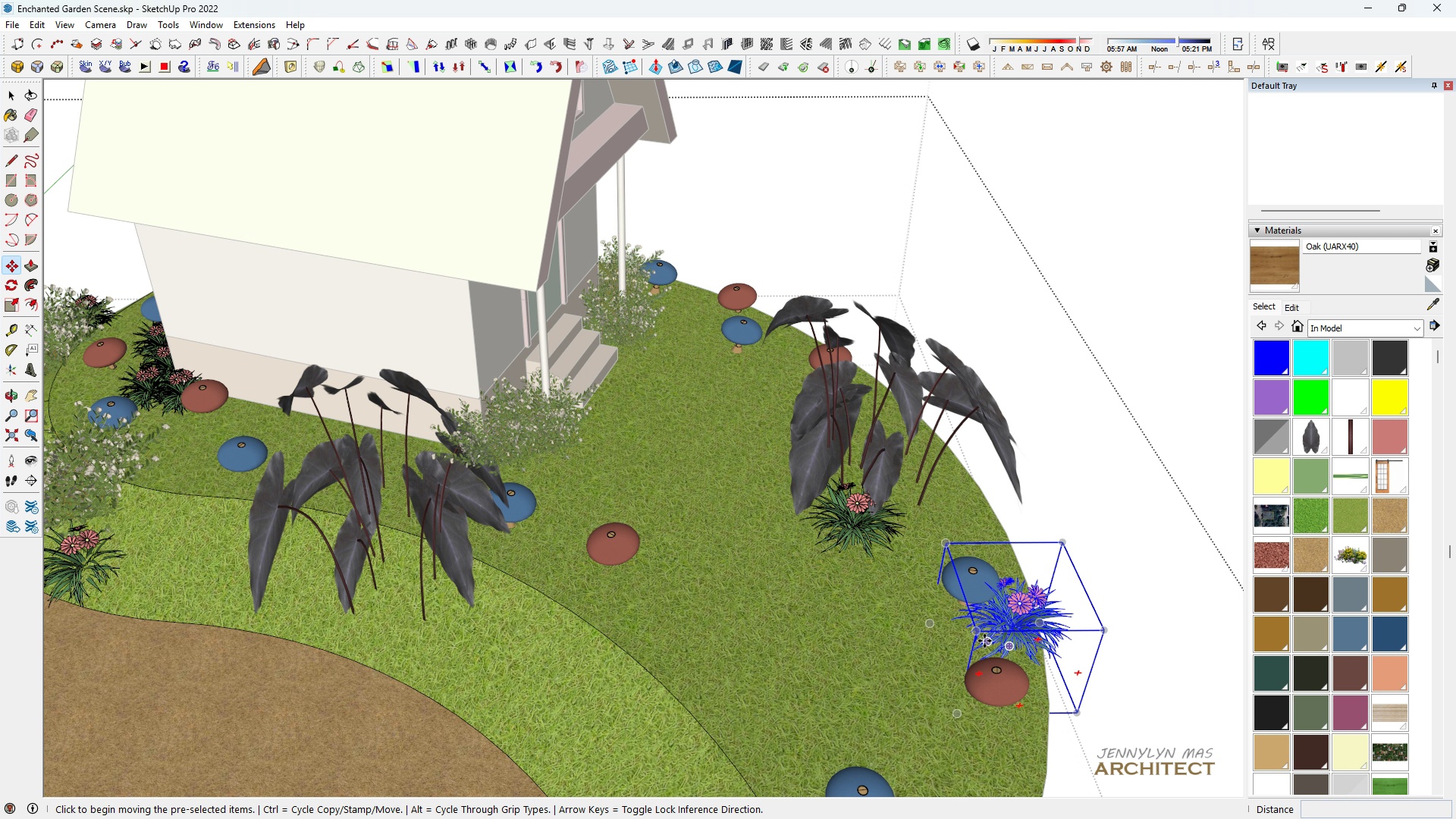 
key(Control+ControlLeft)
 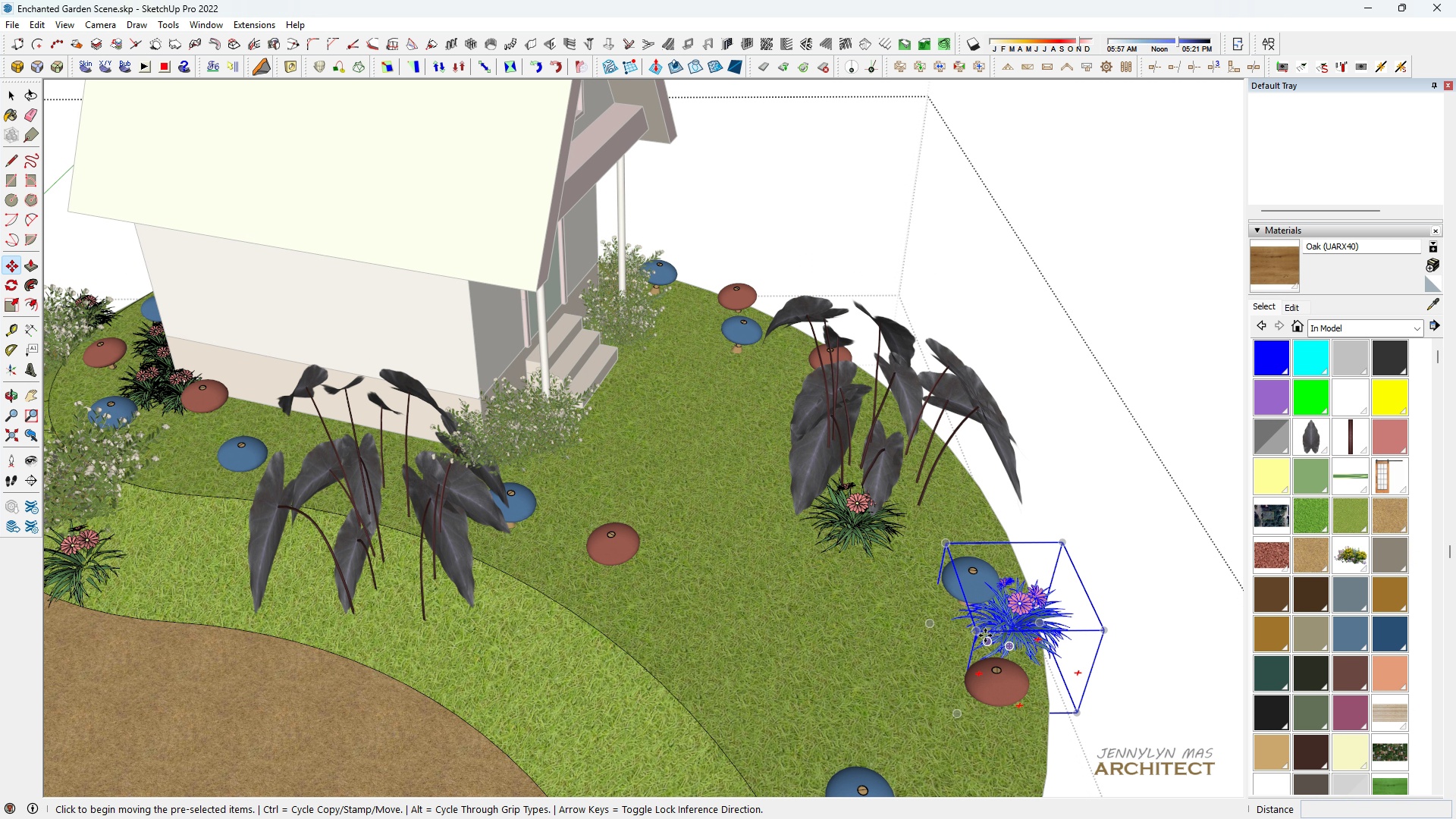 
left_click_drag(start_coordinate=[985, 635], to_coordinate=[972, 642])
 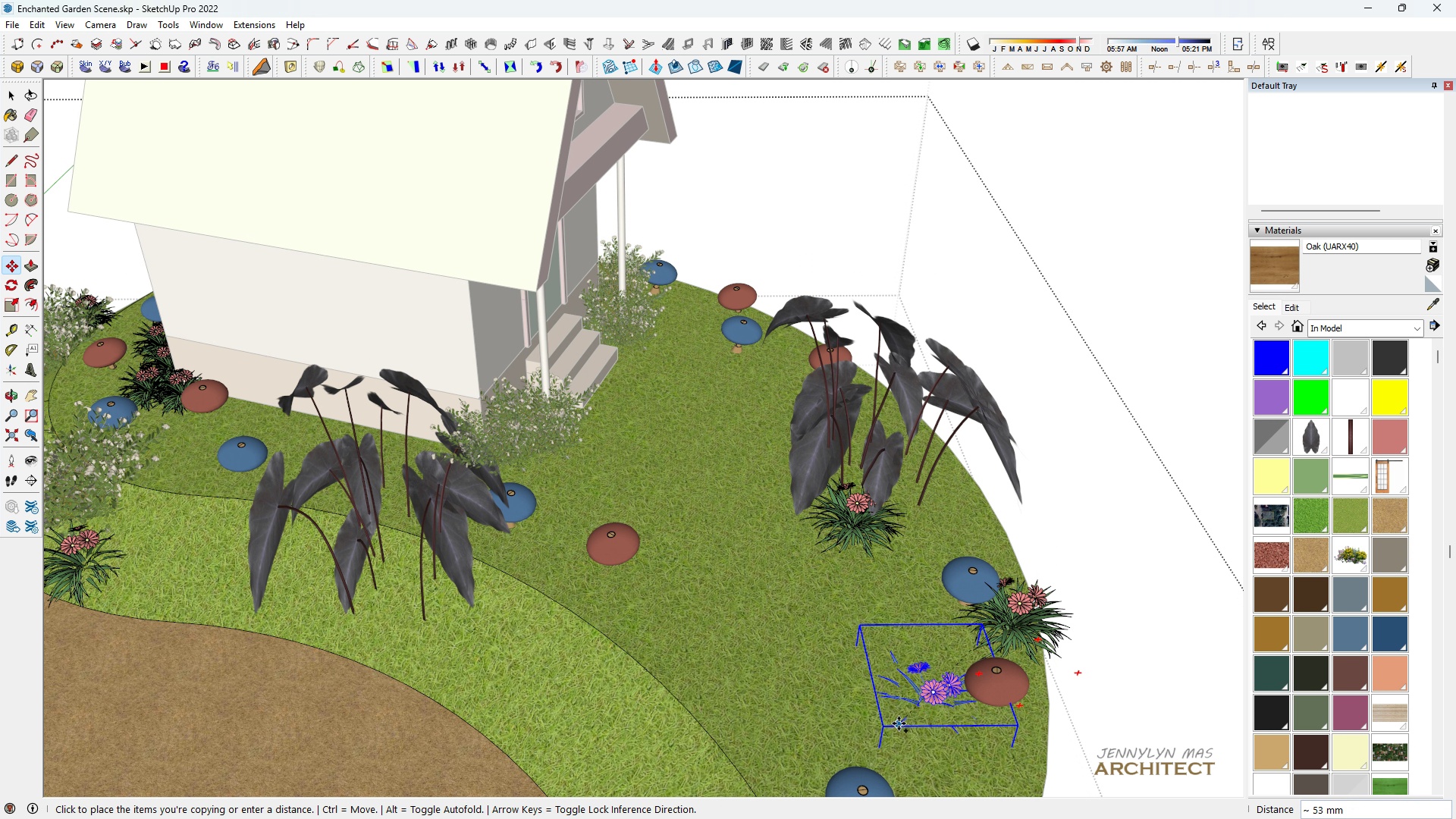 
left_click([899, 723])
 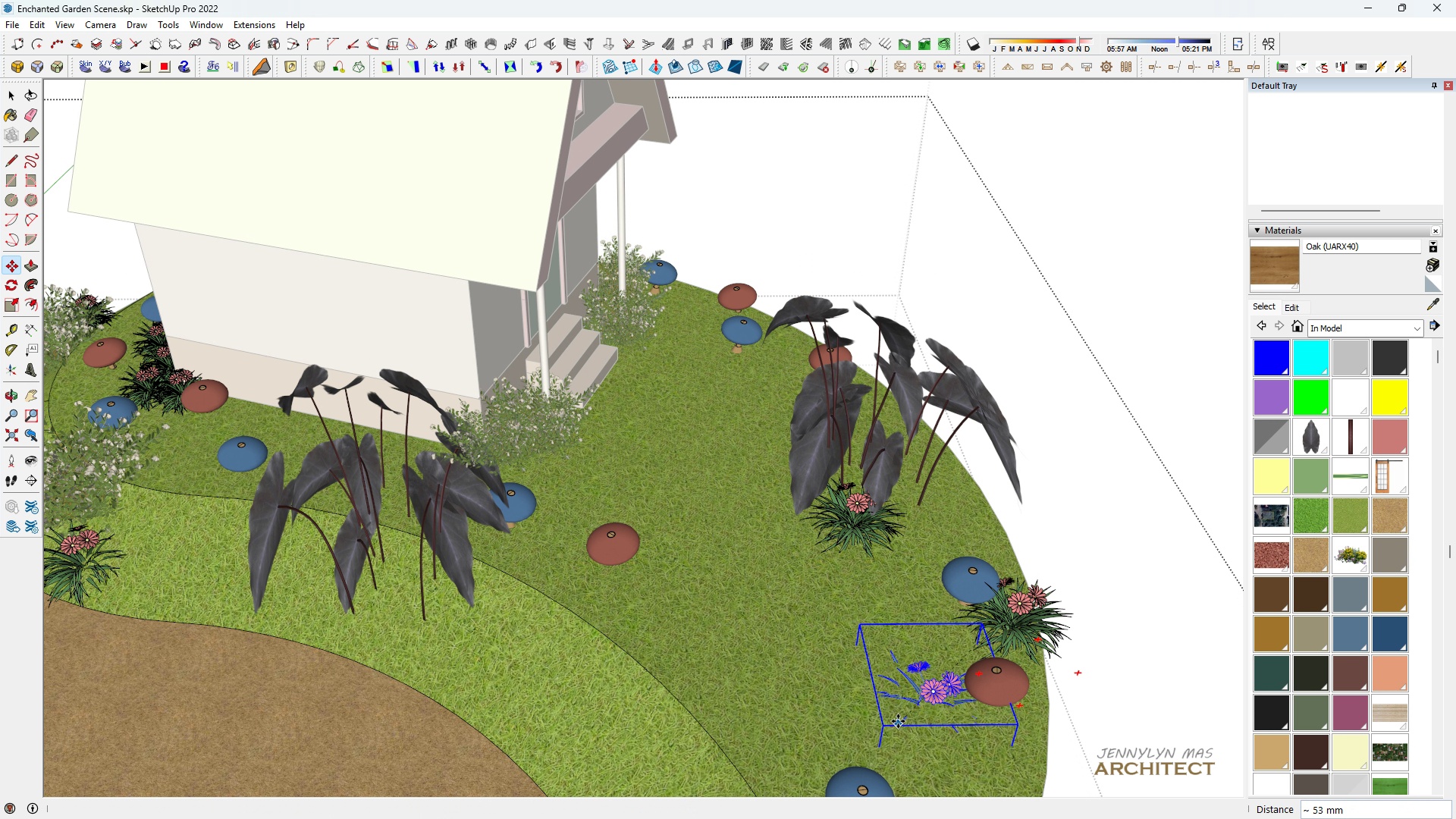 
key(H)
 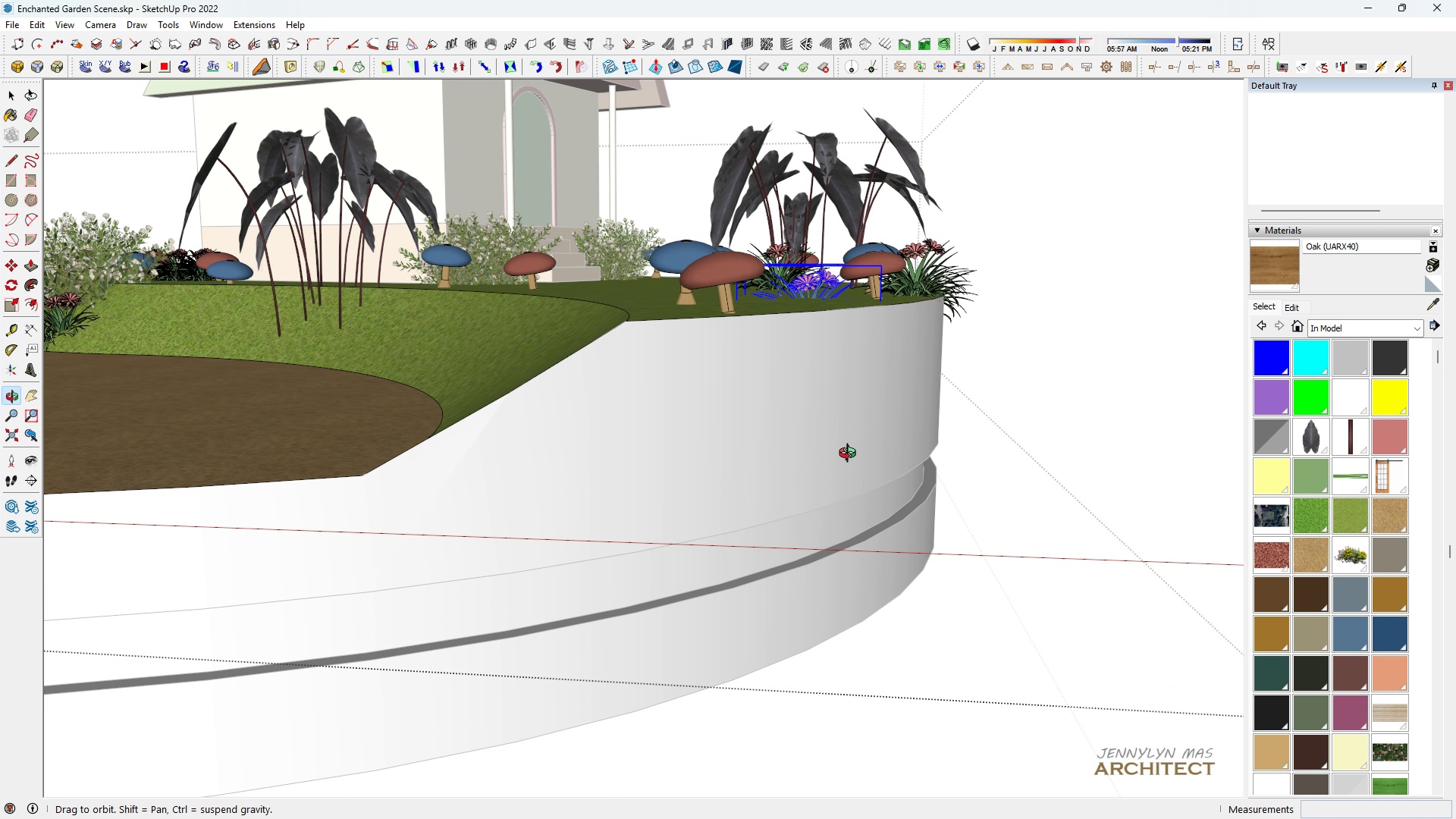 
key(Space)
 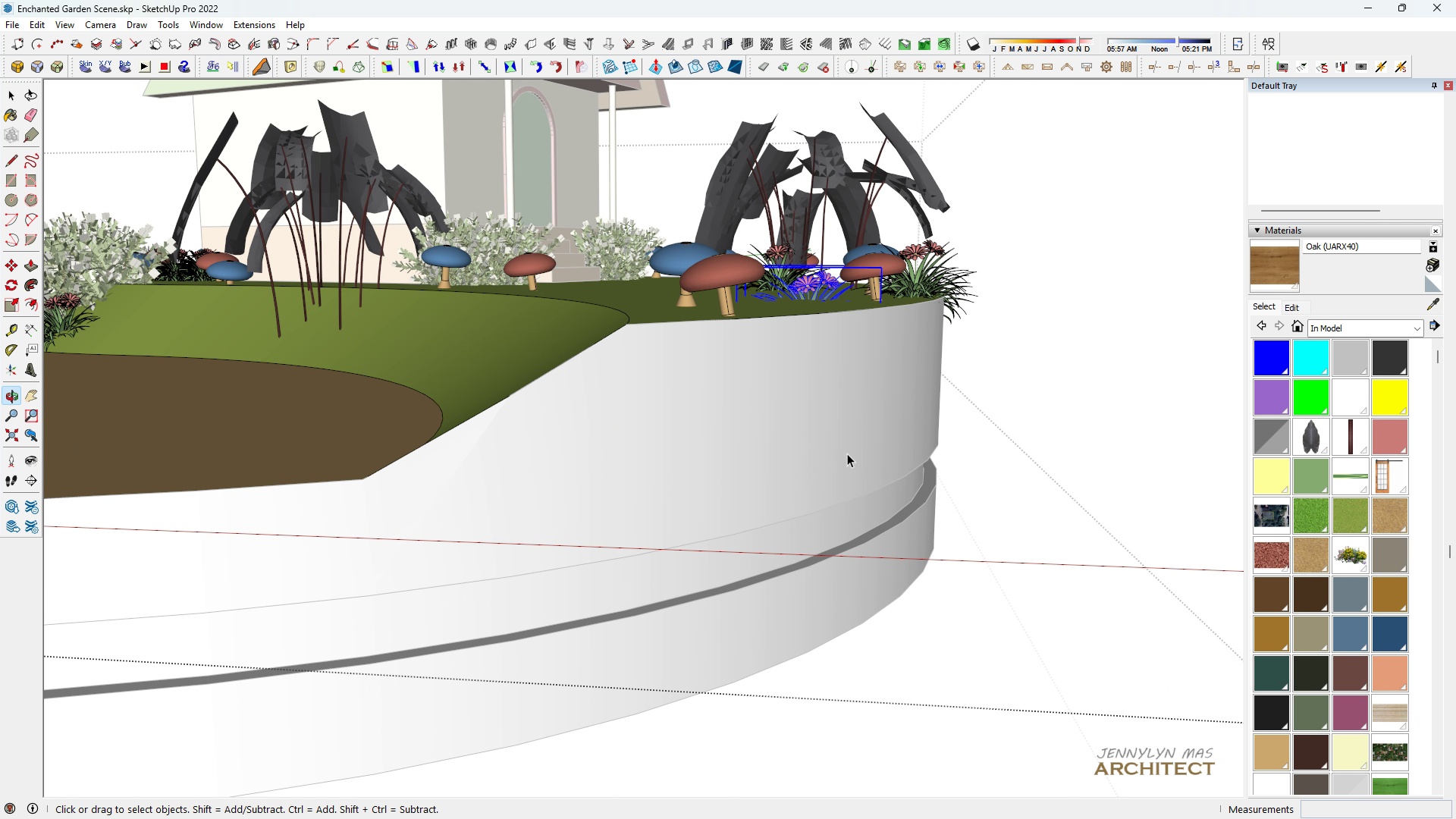 
key(M)
 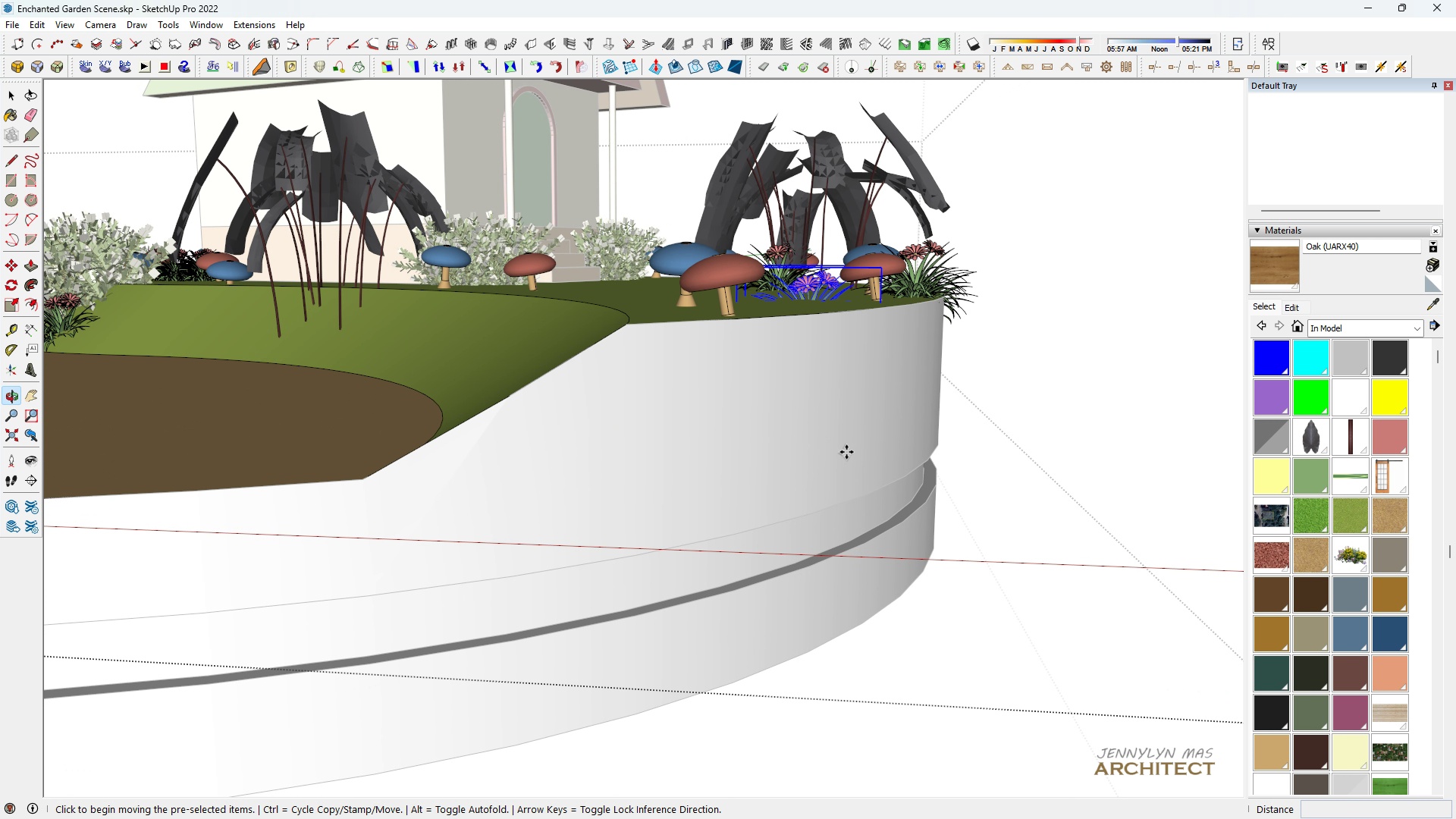 
left_click([846, 452])
 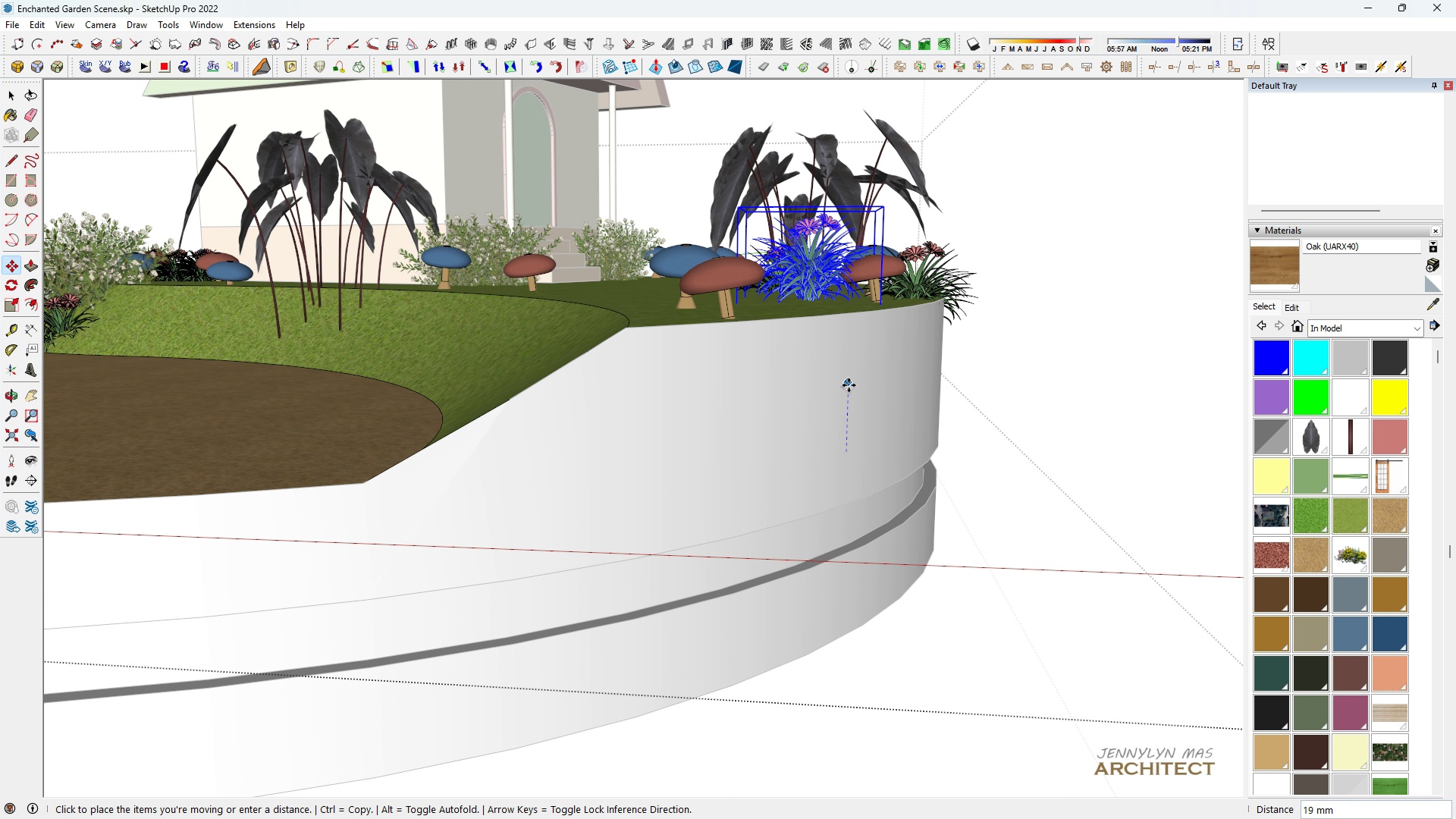 
left_click([849, 385])
 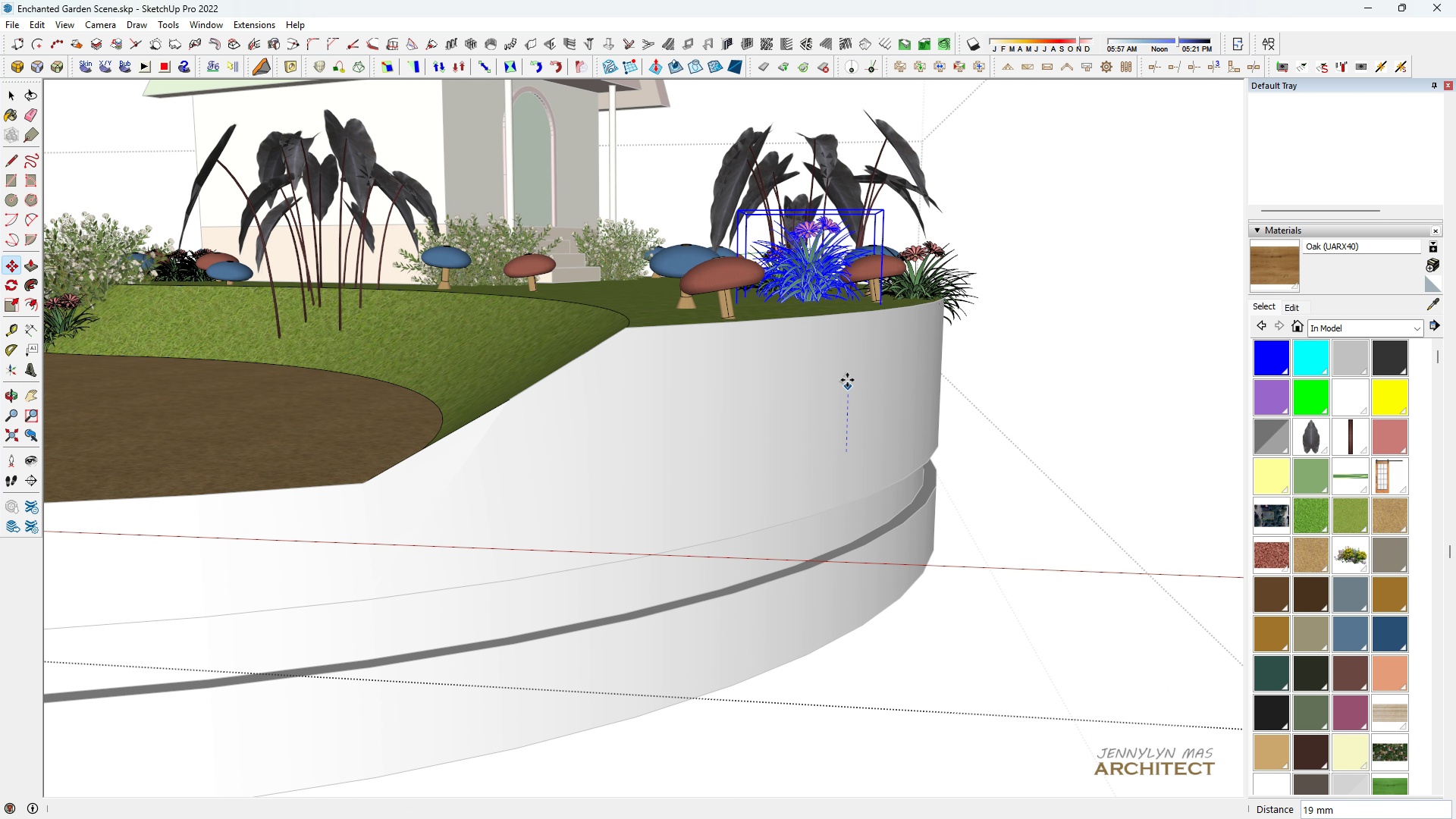 
type(hh h )
 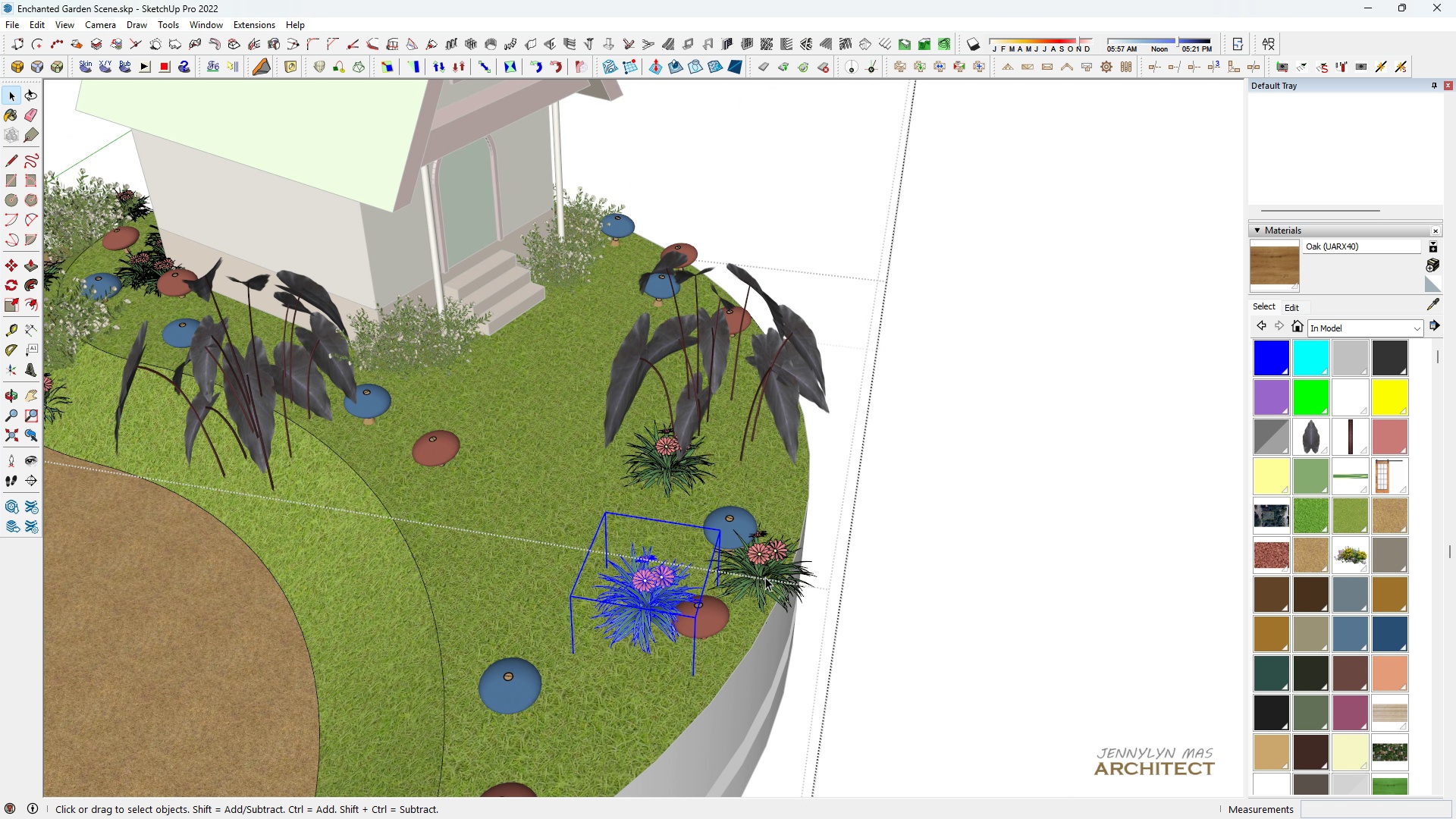 
scroll: coordinate [786, 519], scroll_direction: down, amount: 3.0
 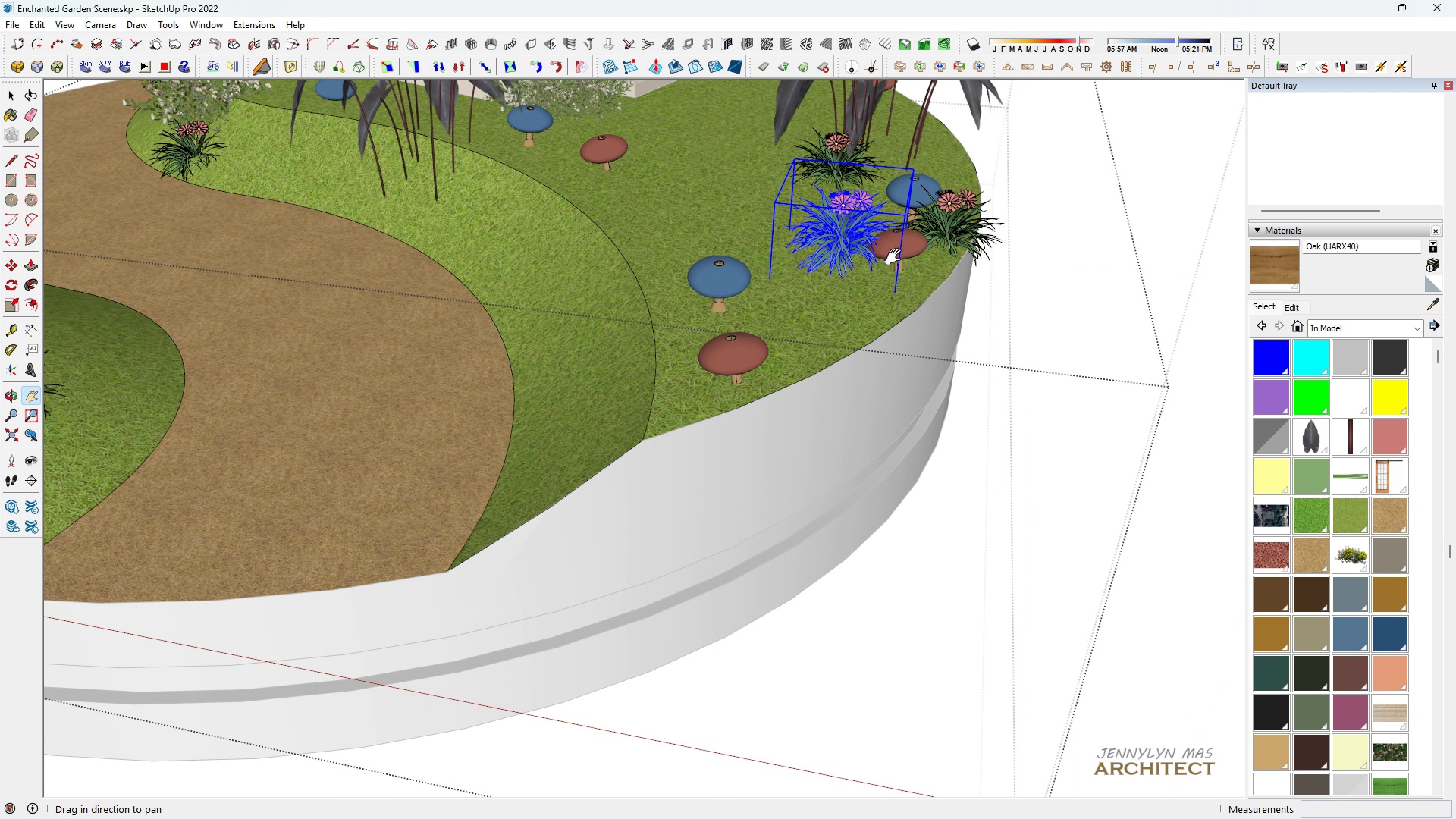 
left_click_drag(start_coordinate=[890, 259], to_coordinate=[674, 599])
 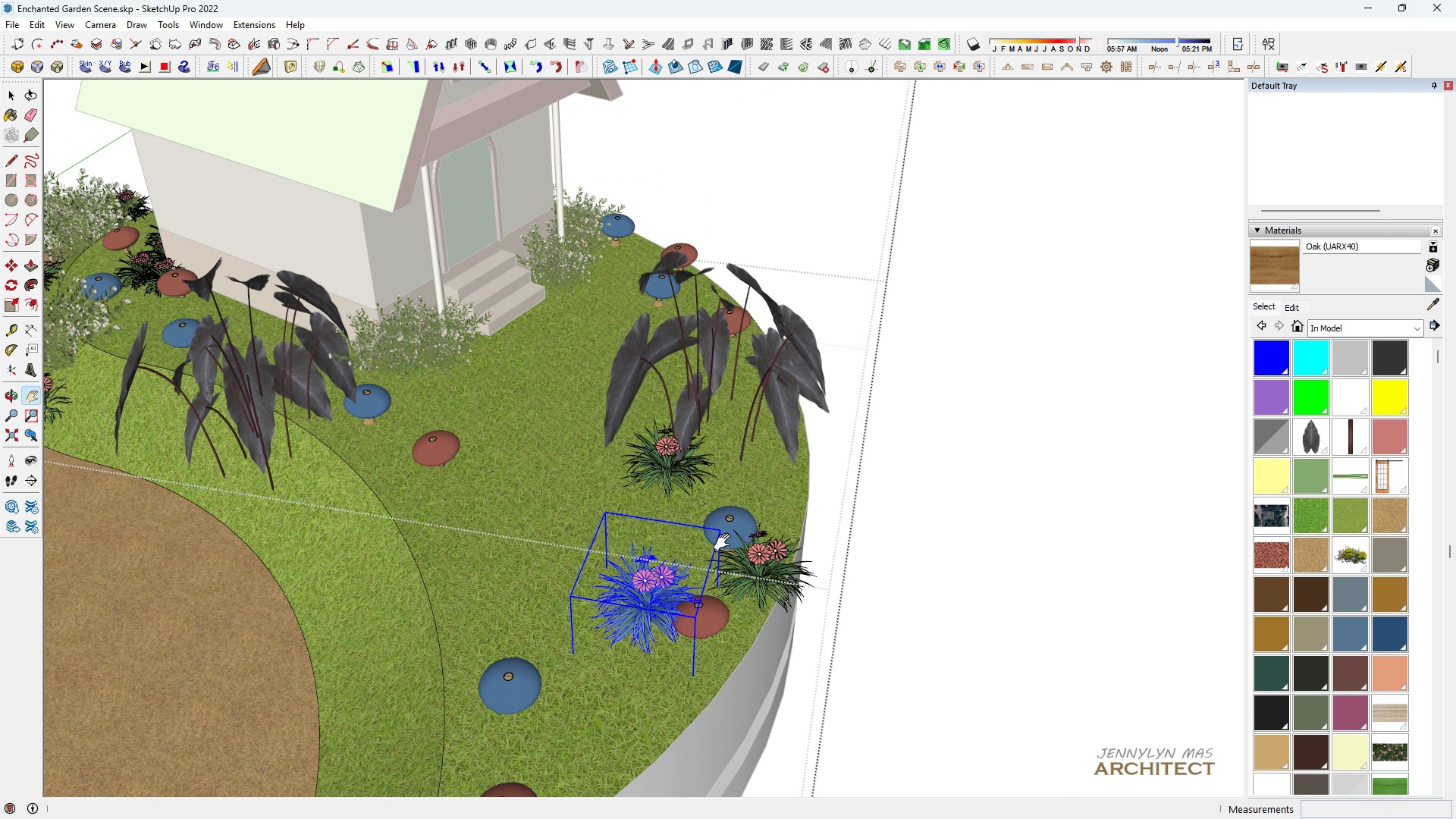 
left_click([765, 576])
 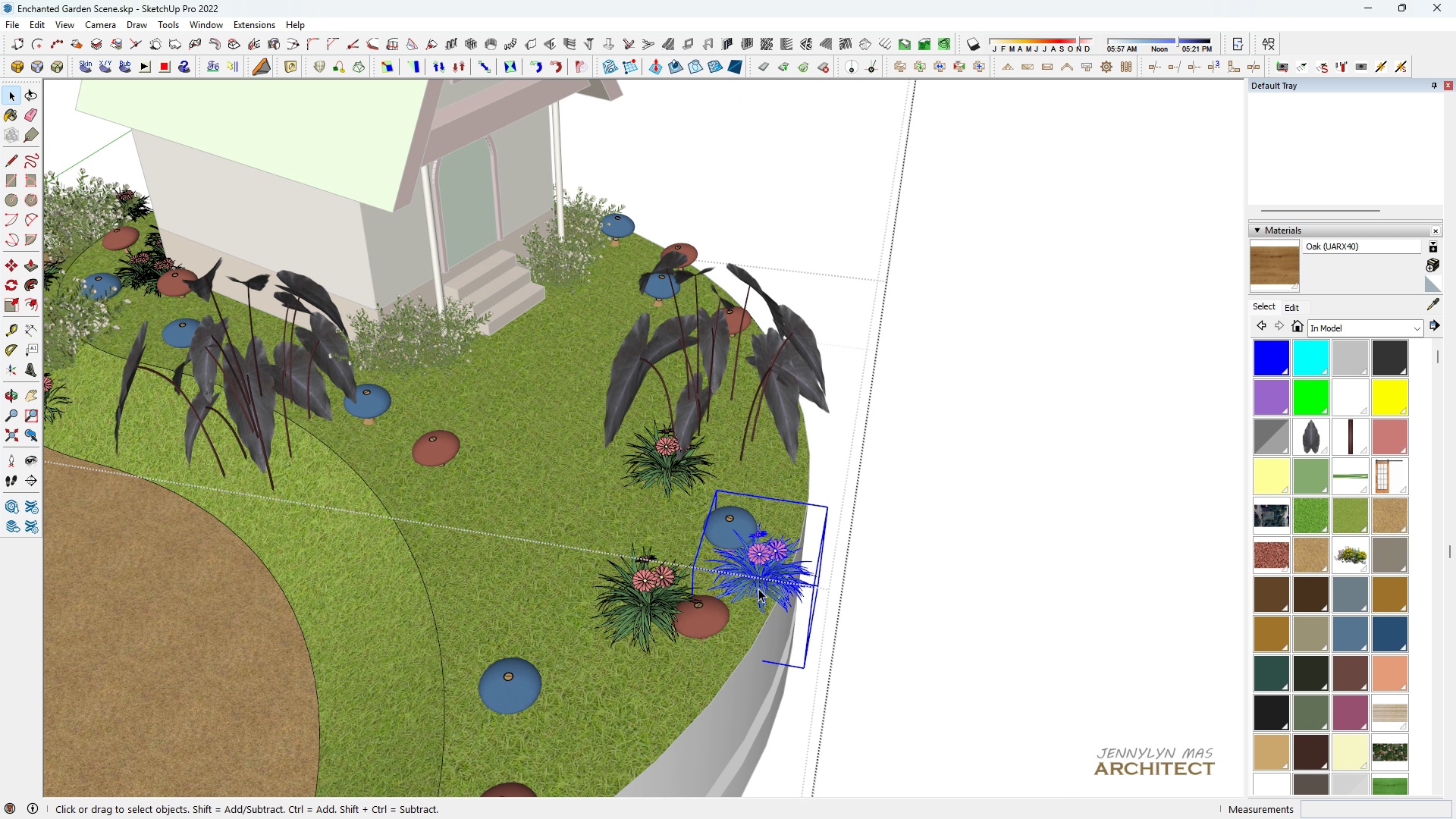 
key(M)
 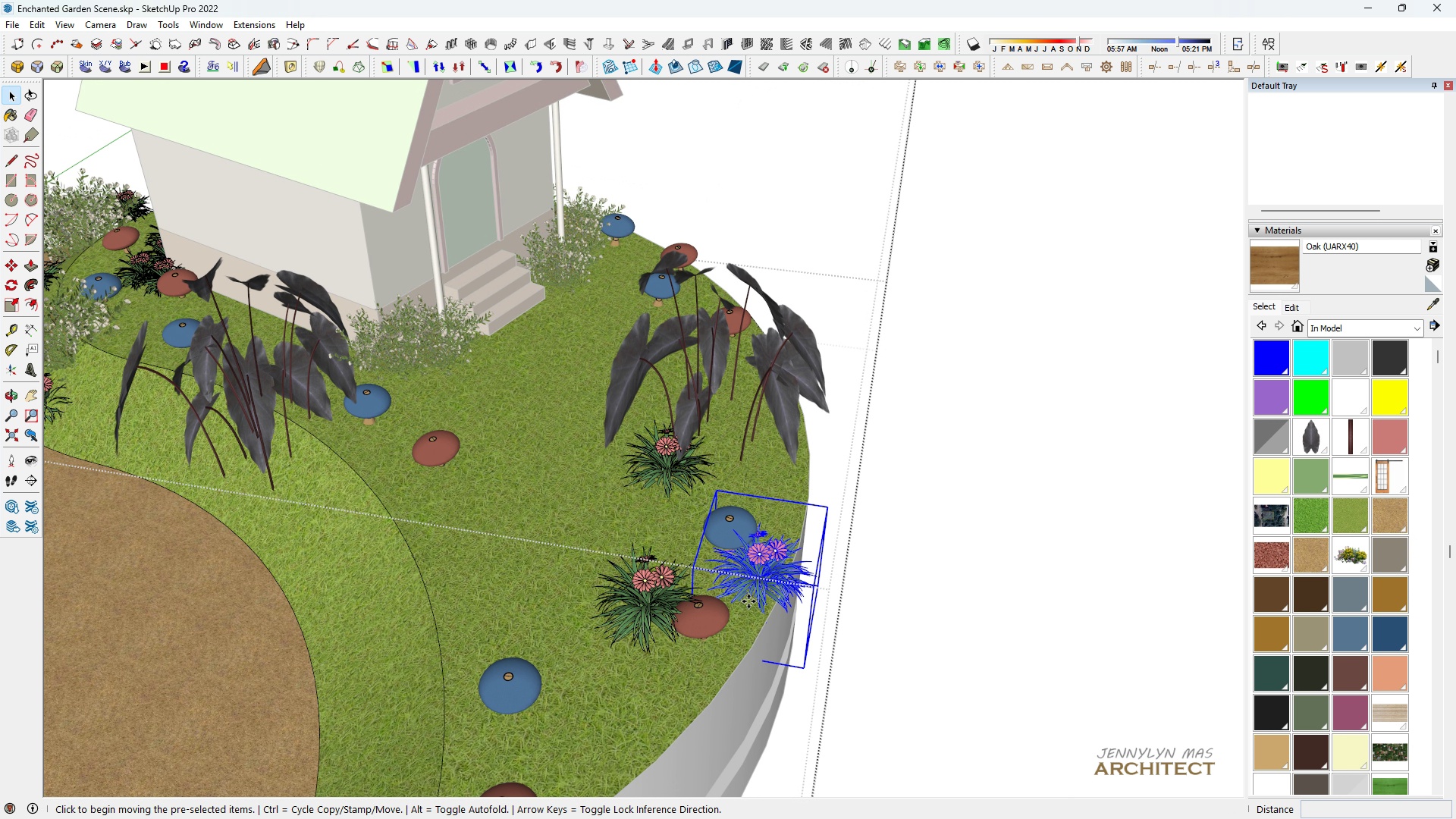 
key(Control+ControlLeft)
 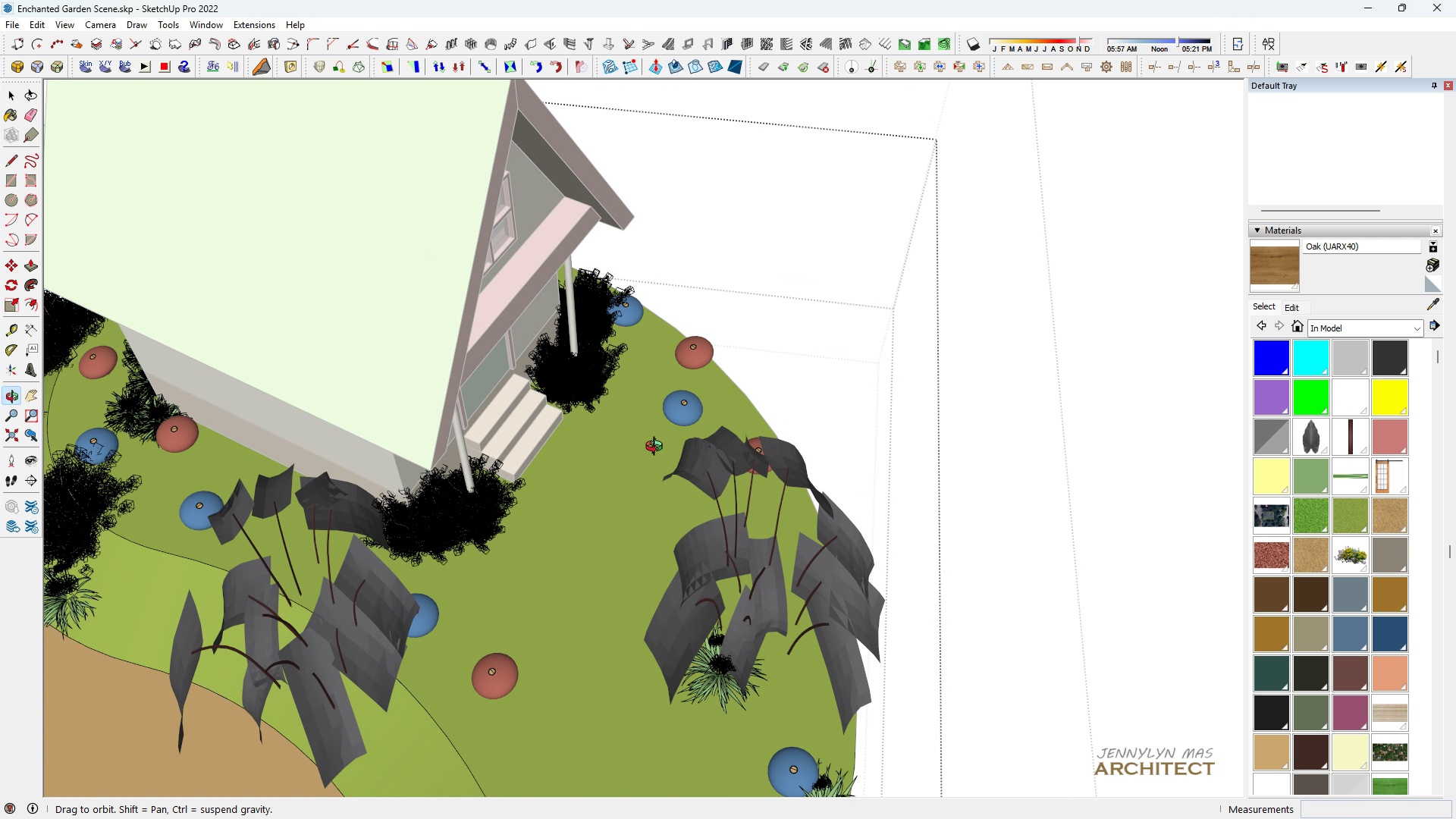 
scroll: coordinate [682, 394], scroll_direction: up, amount: 6.0
 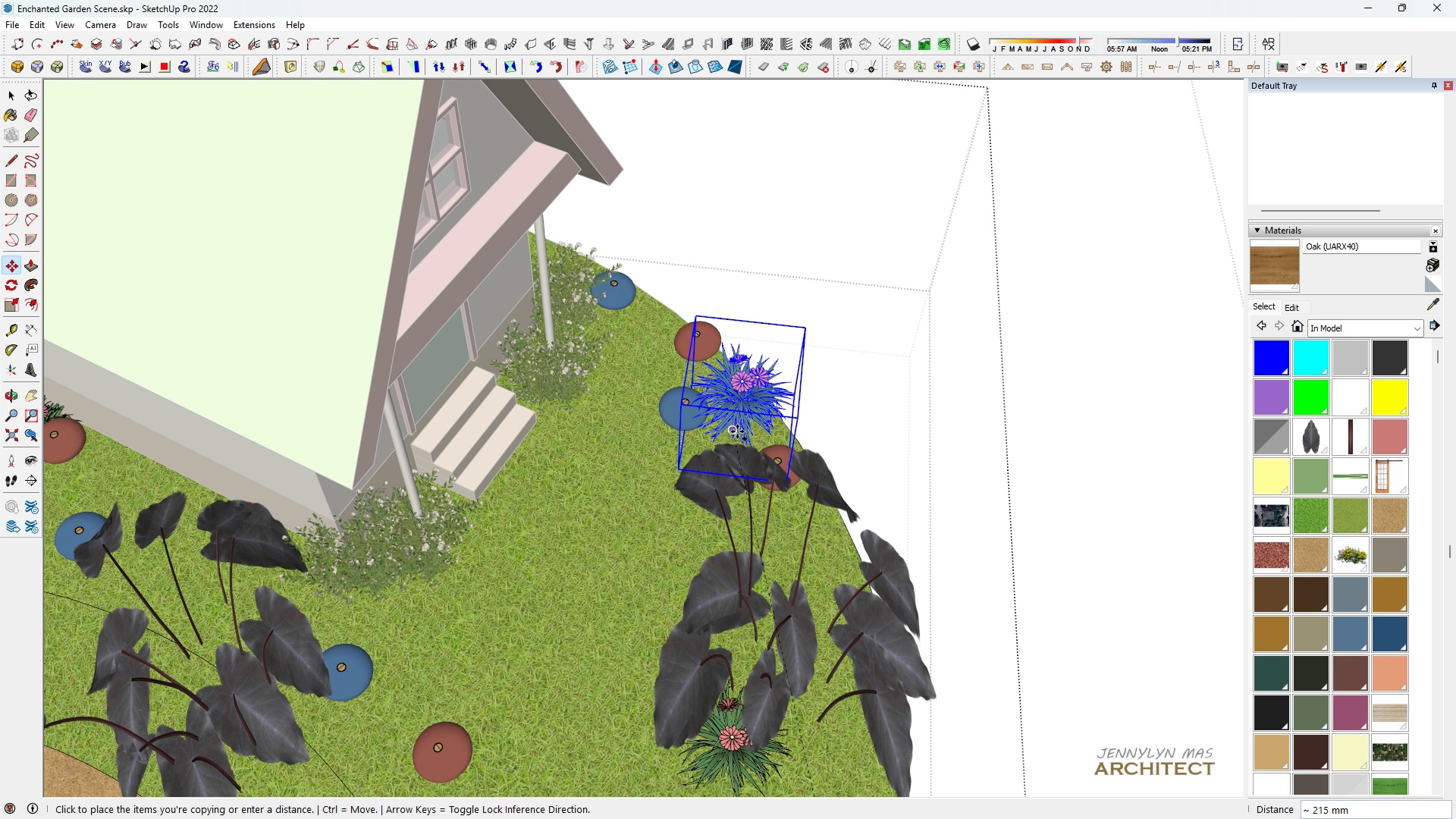 
left_click([737, 431])
 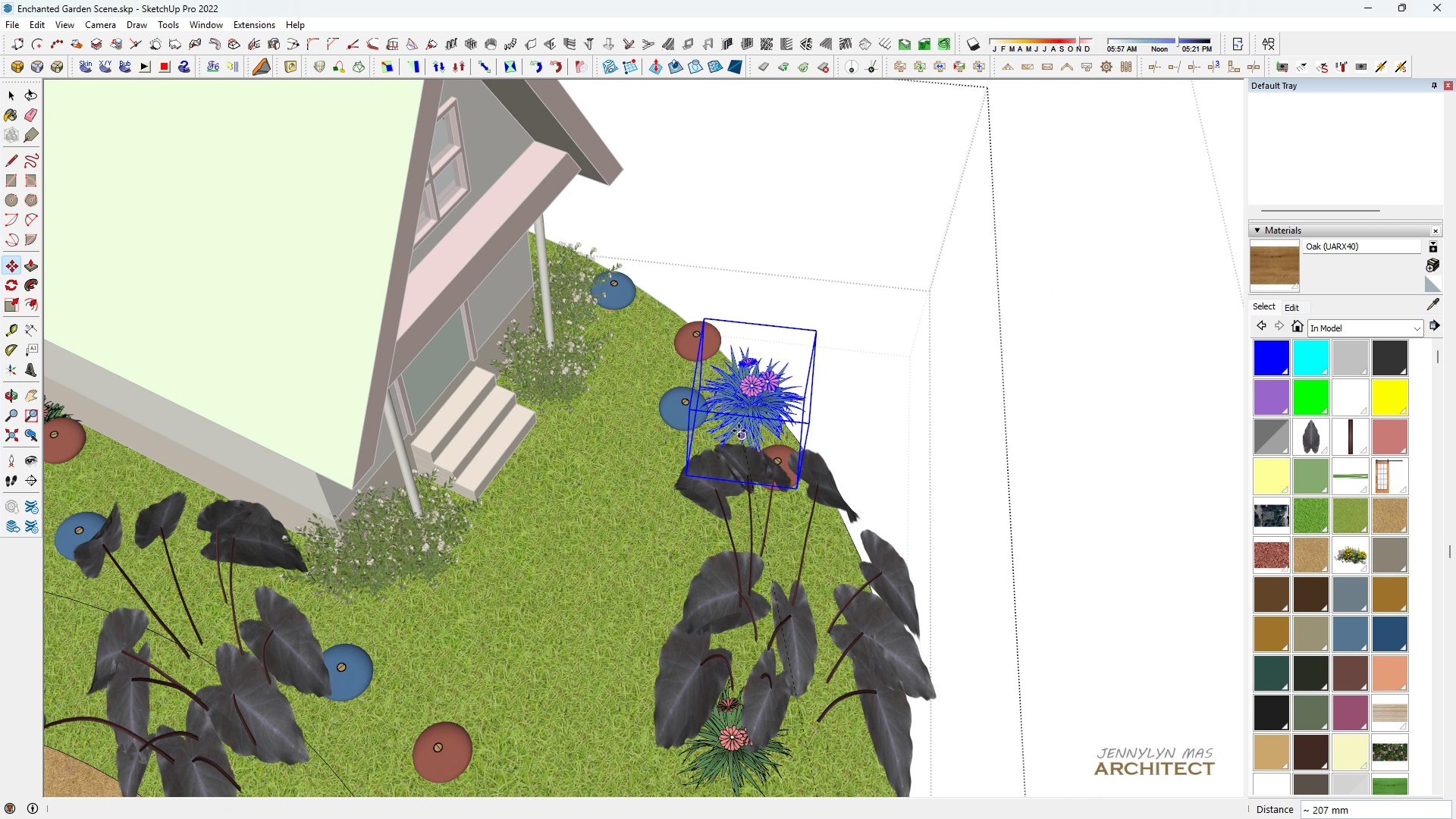 
type(hhh m)
 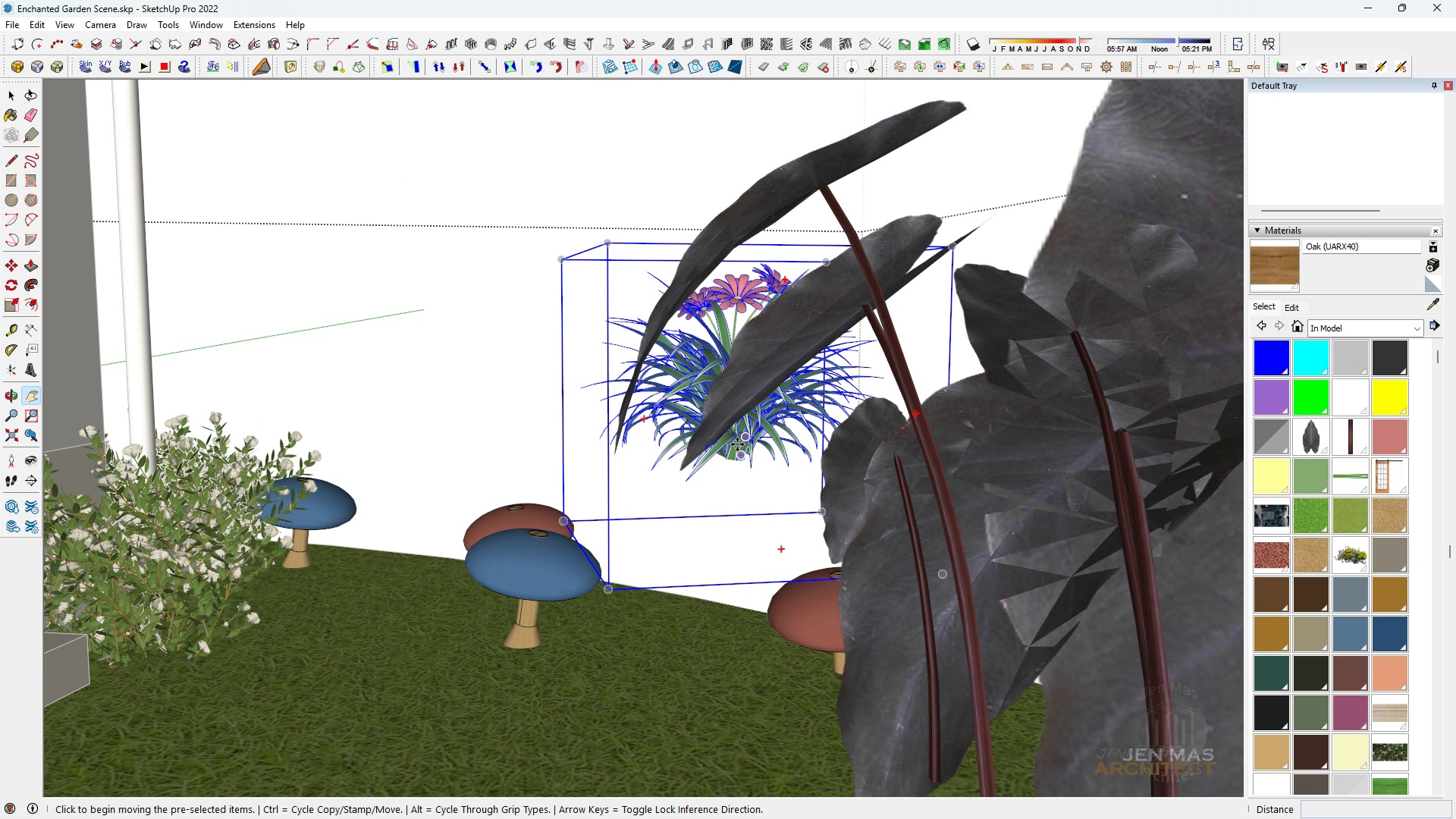 
scroll: coordinate [746, 421], scroll_direction: up, amount: 31.0
 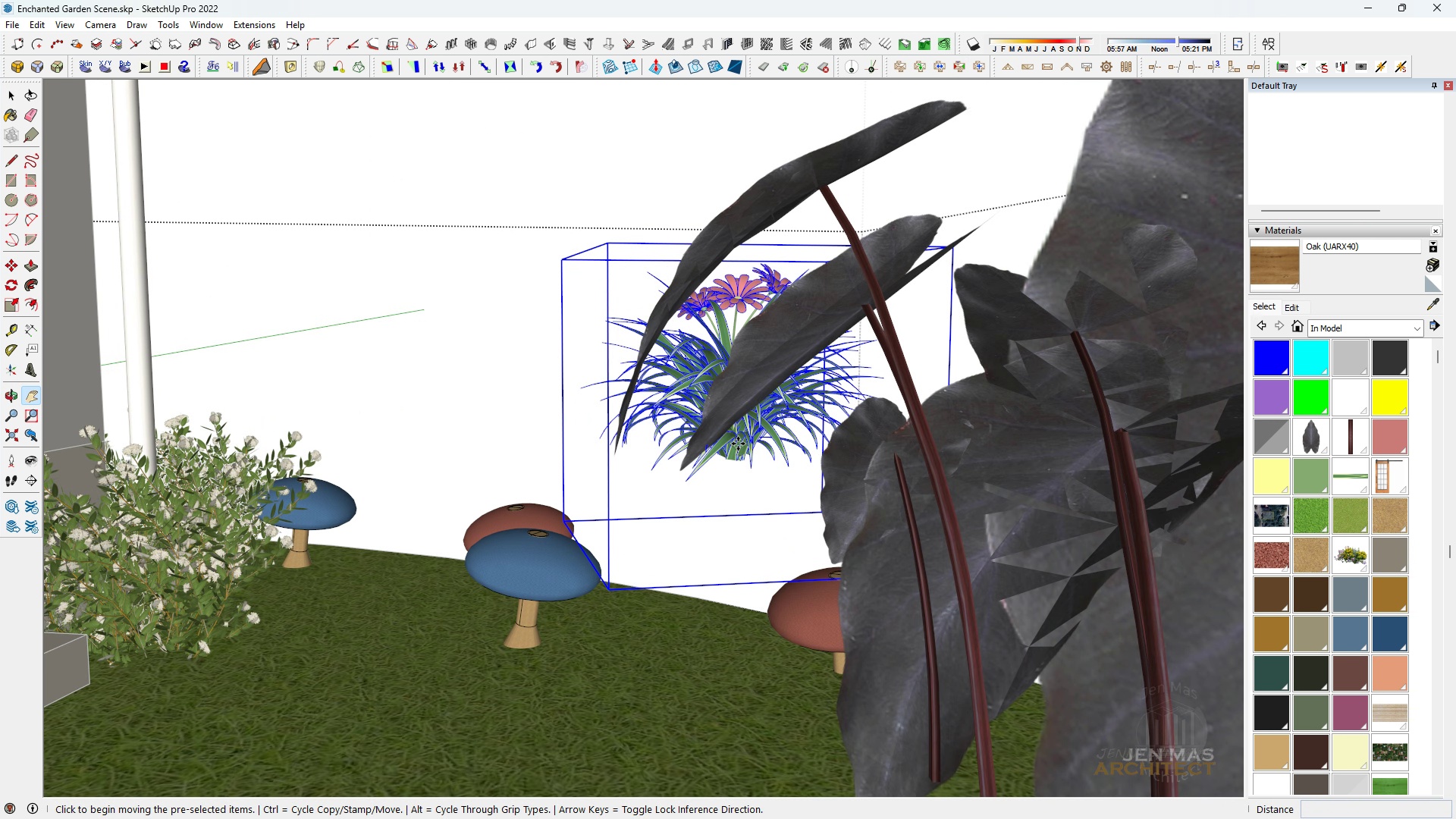 
left_click([737, 444])
 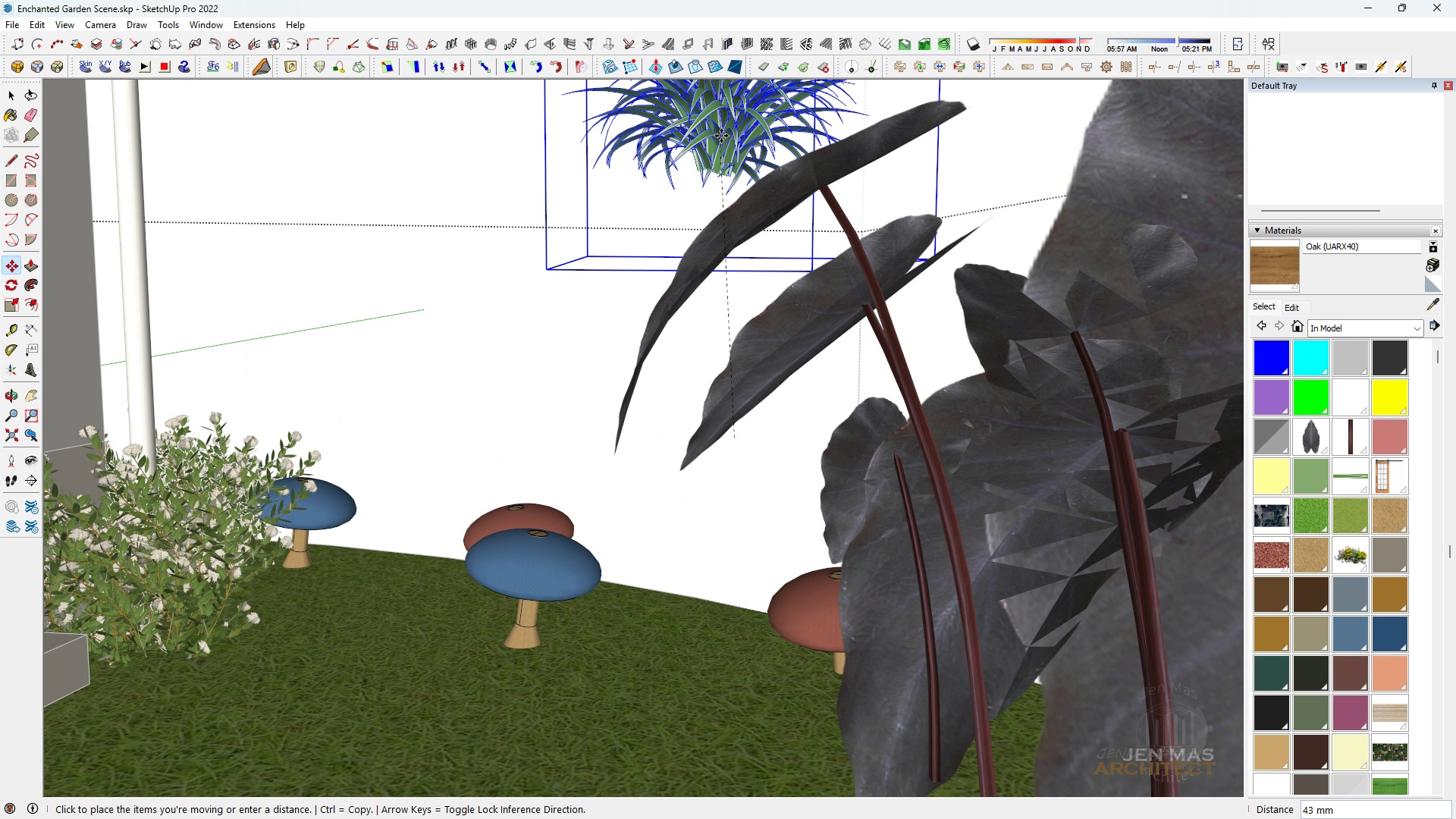 
hold_key(key=ShiftLeft, duration=1.53)
 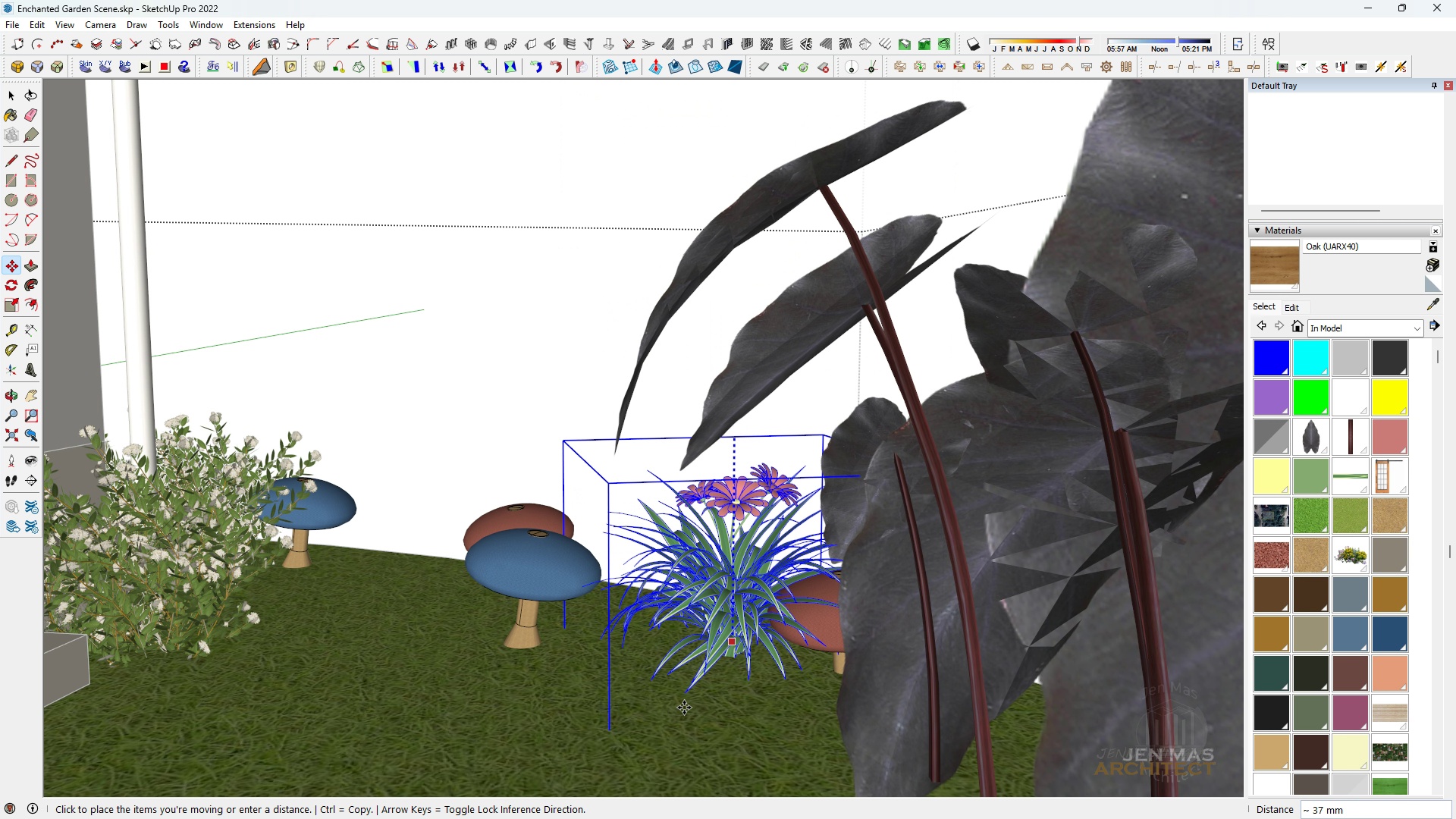 
hold_key(key=ShiftLeft, duration=0.94)
left_click([684, 708])
 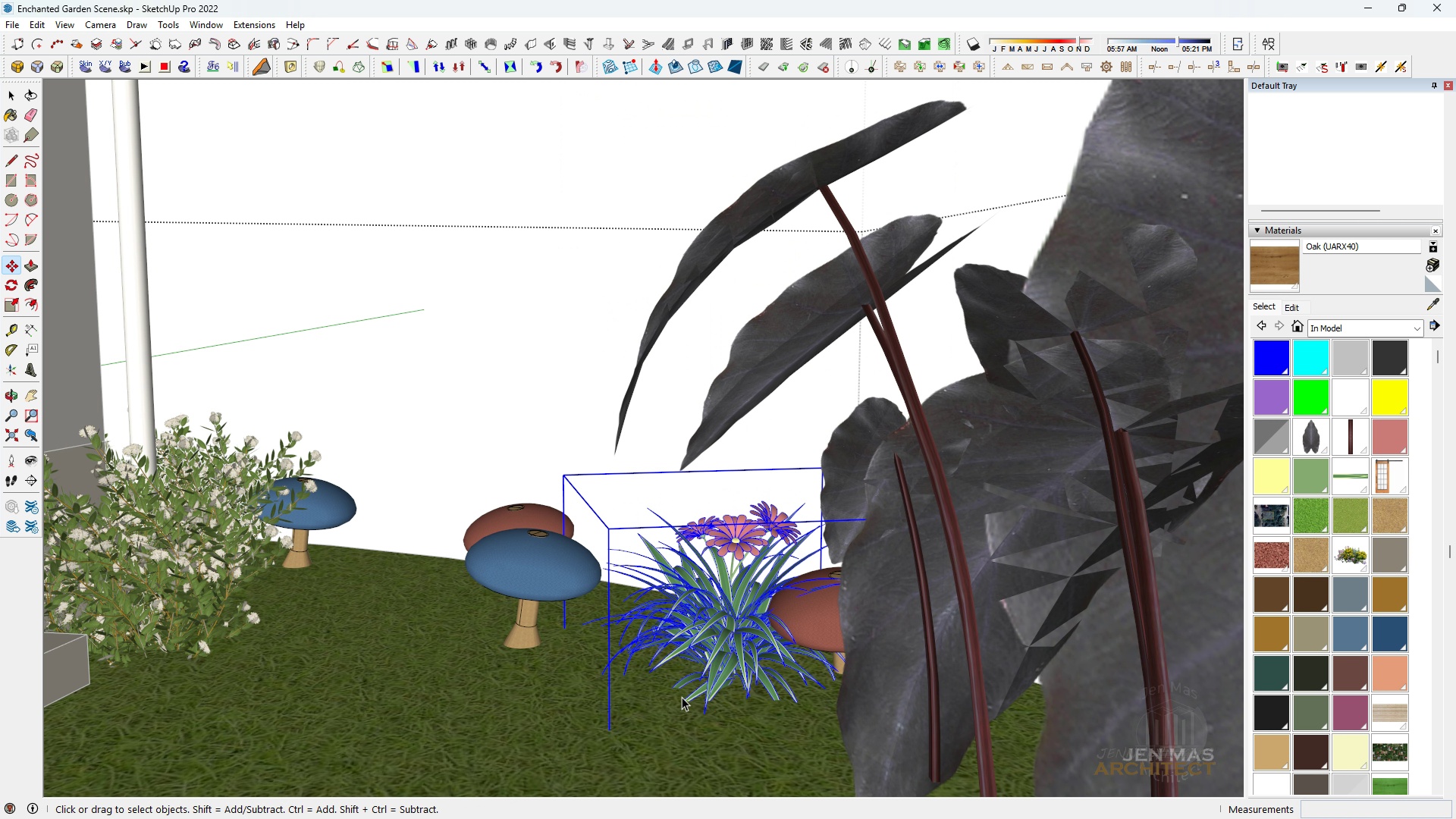 
type( hh m)
 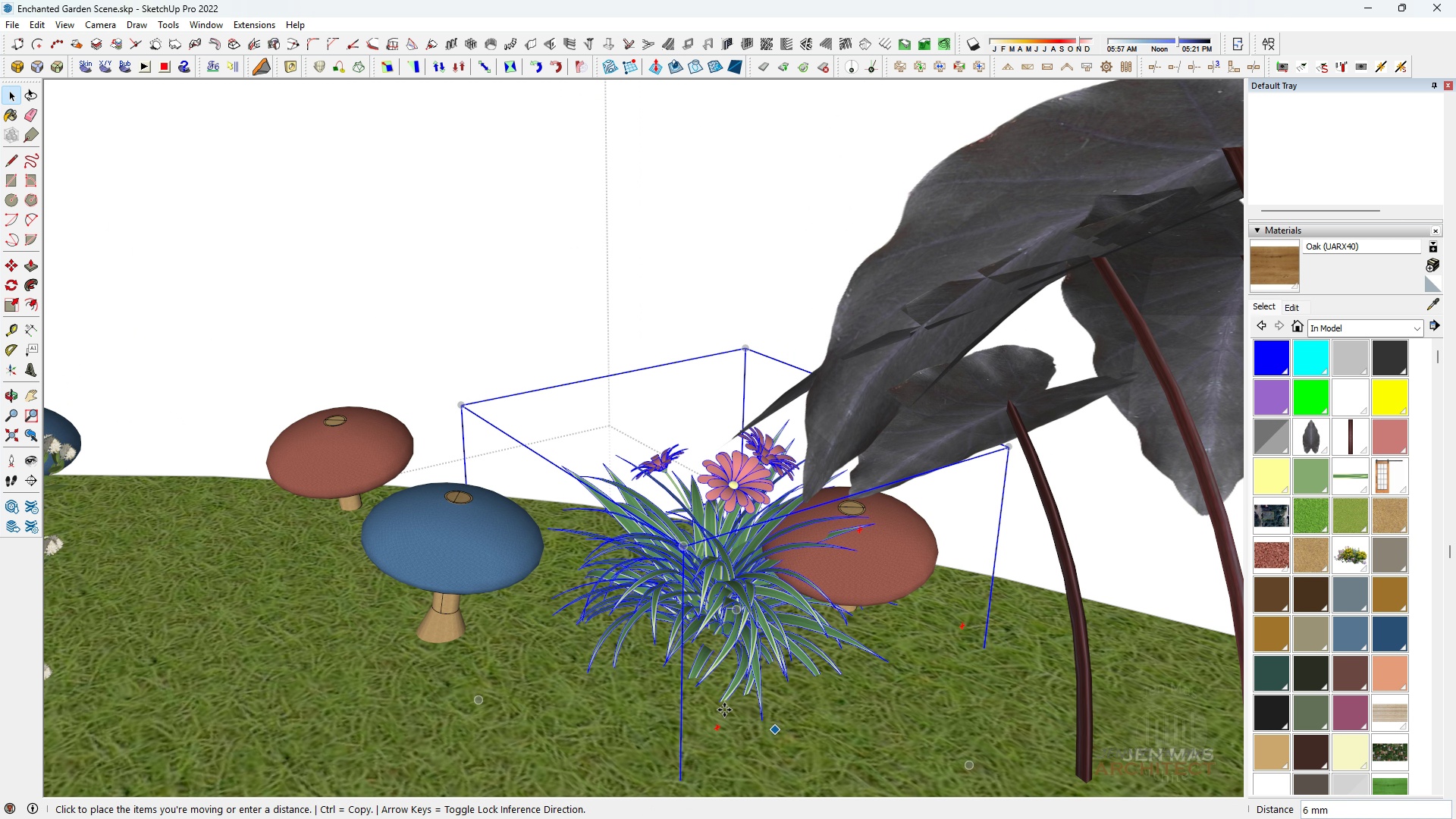 
scroll: coordinate [681, 694], scroll_direction: up, amount: 5.0
 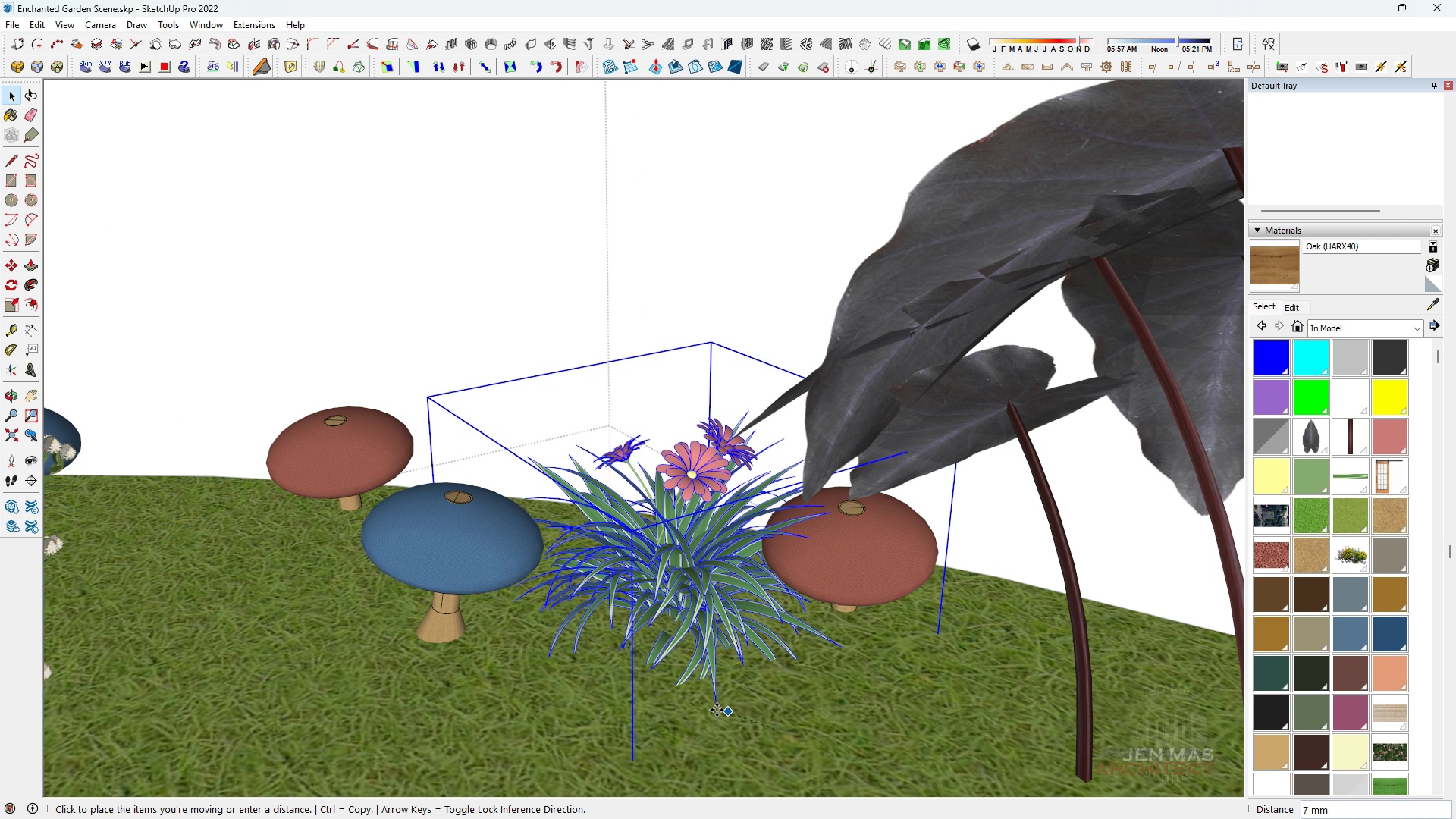 
left_click([706, 709])
 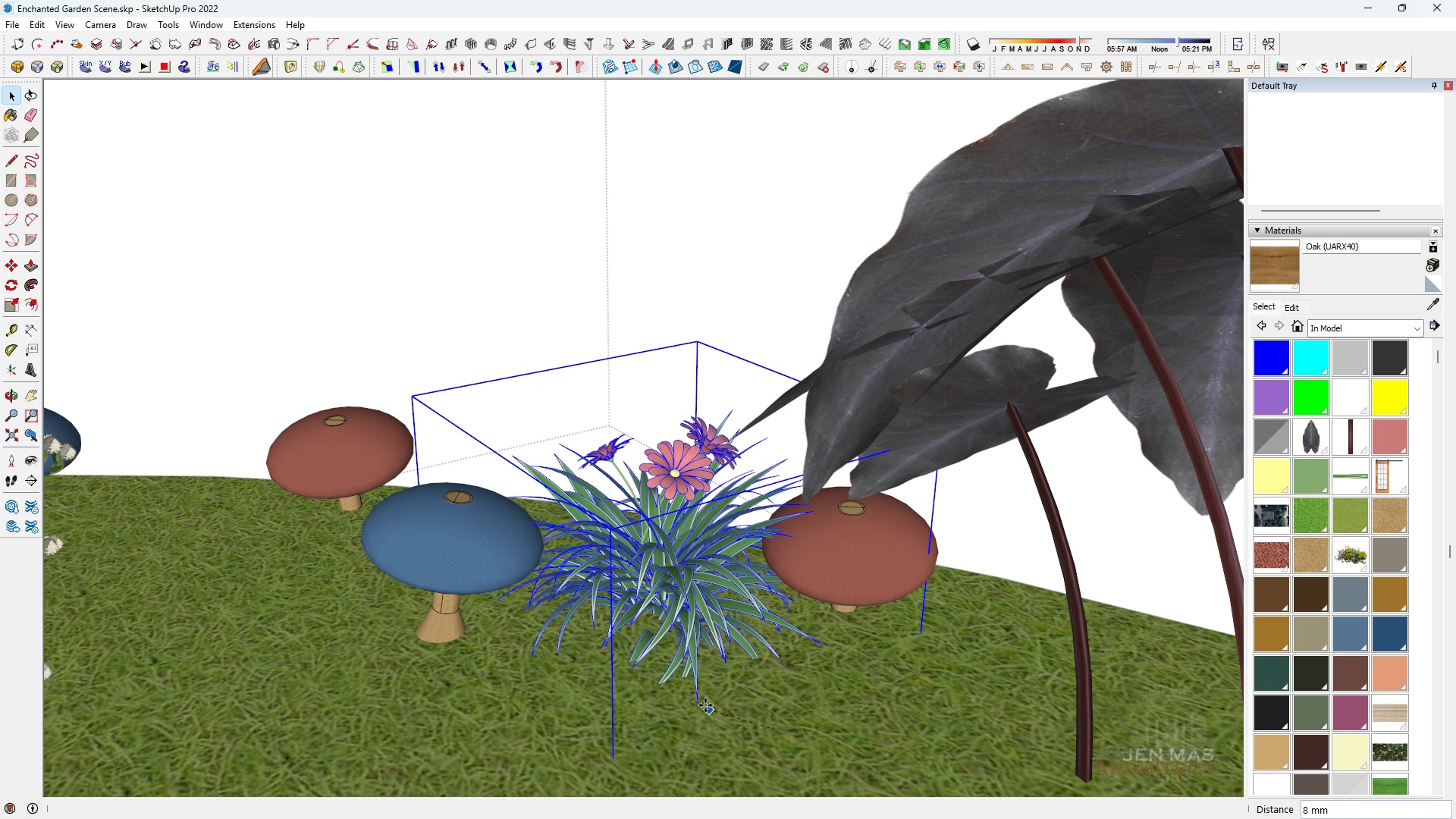 
type(hh )
 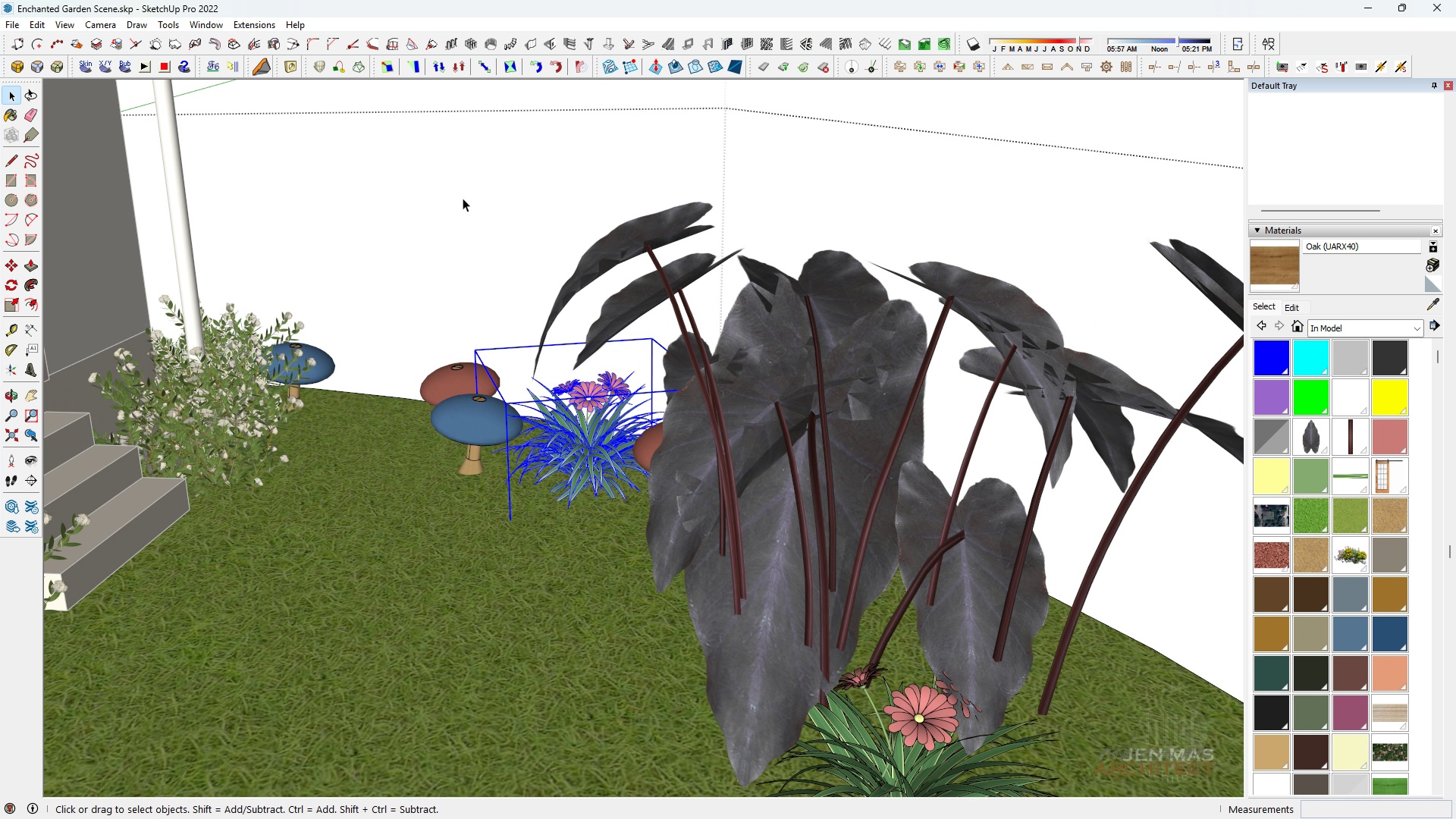 
scroll: coordinate [444, 202], scroll_direction: down, amount: 9.0
 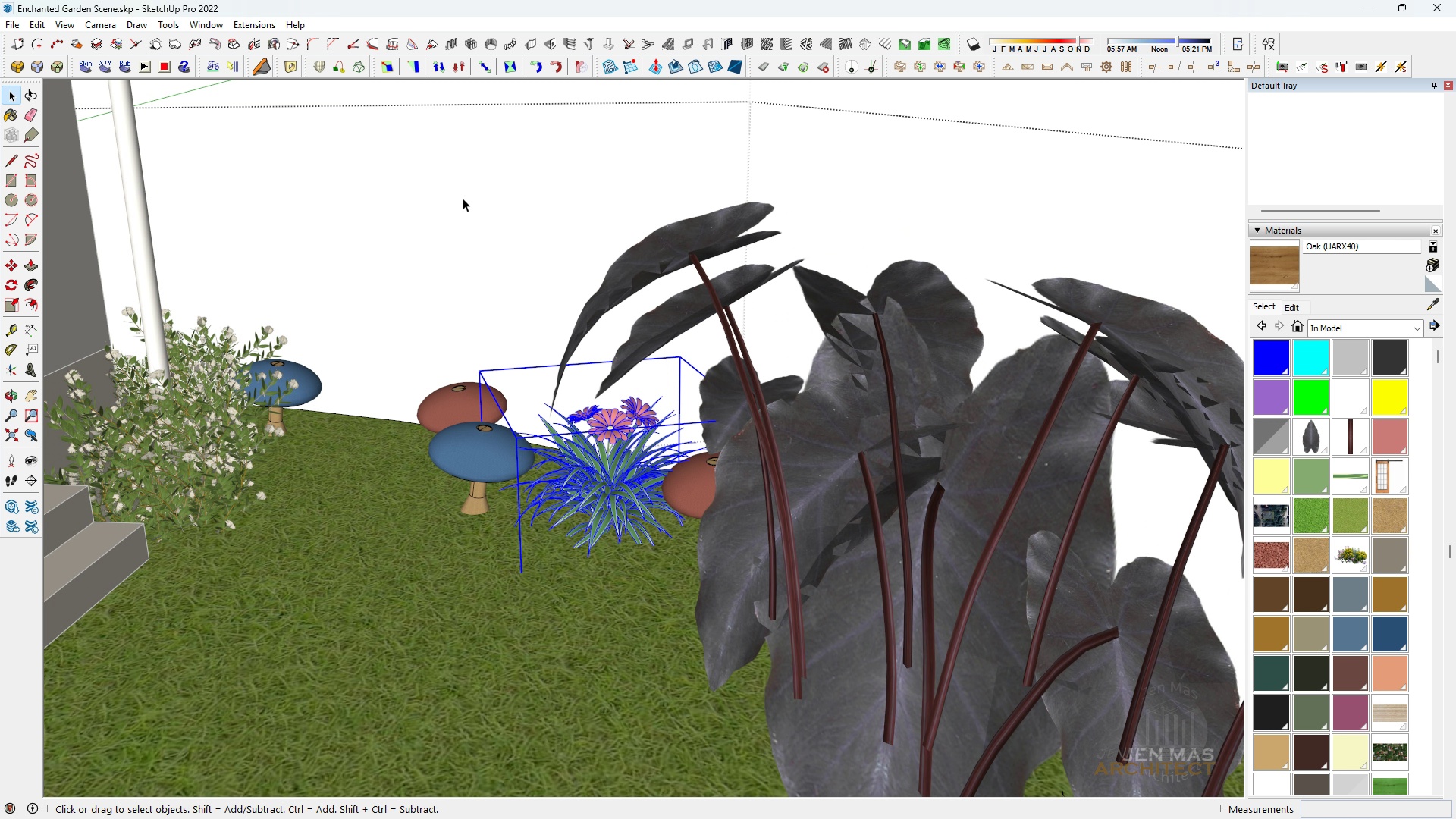 
double_click([463, 198])
 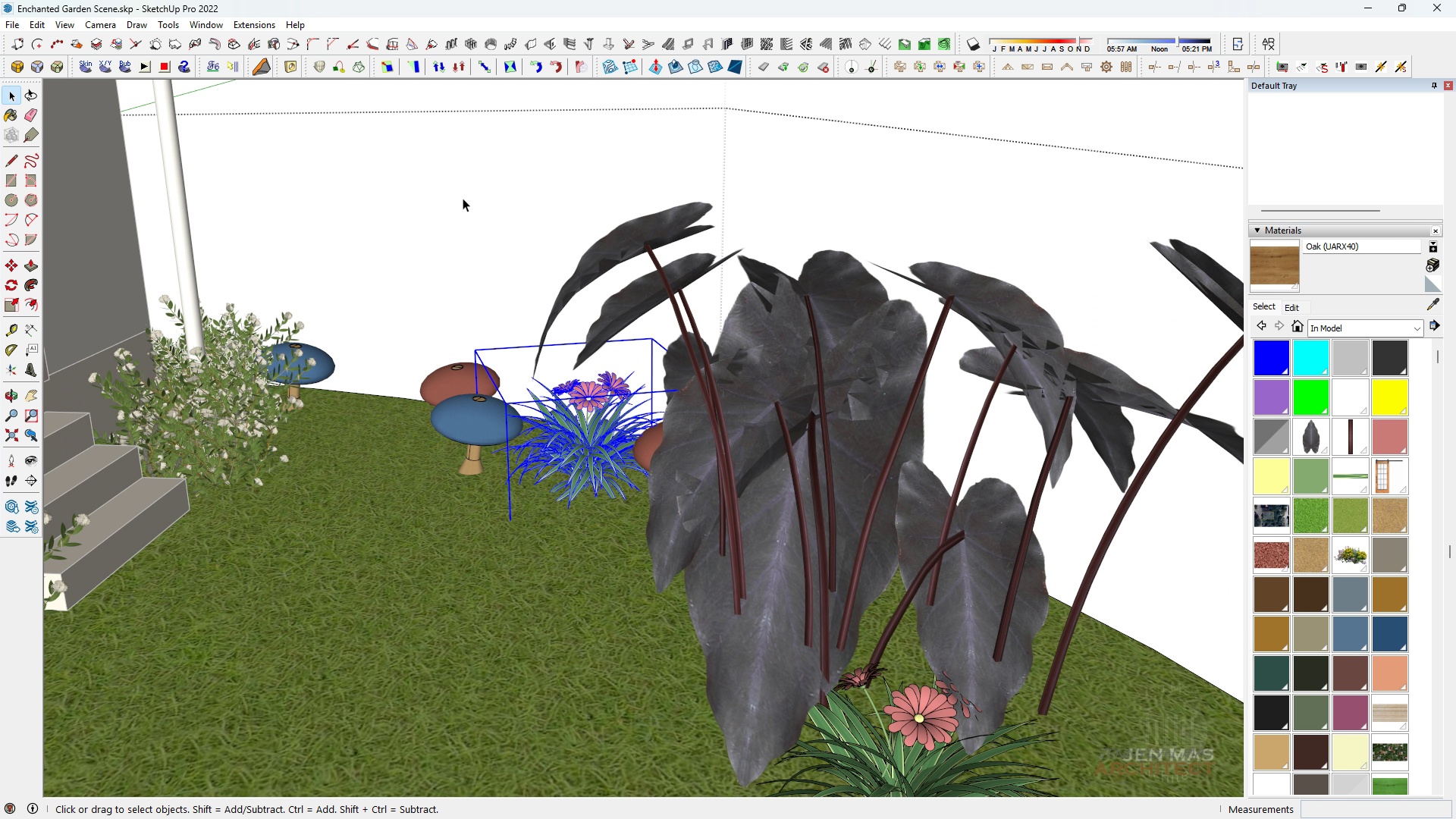 
triple_click([463, 198])
 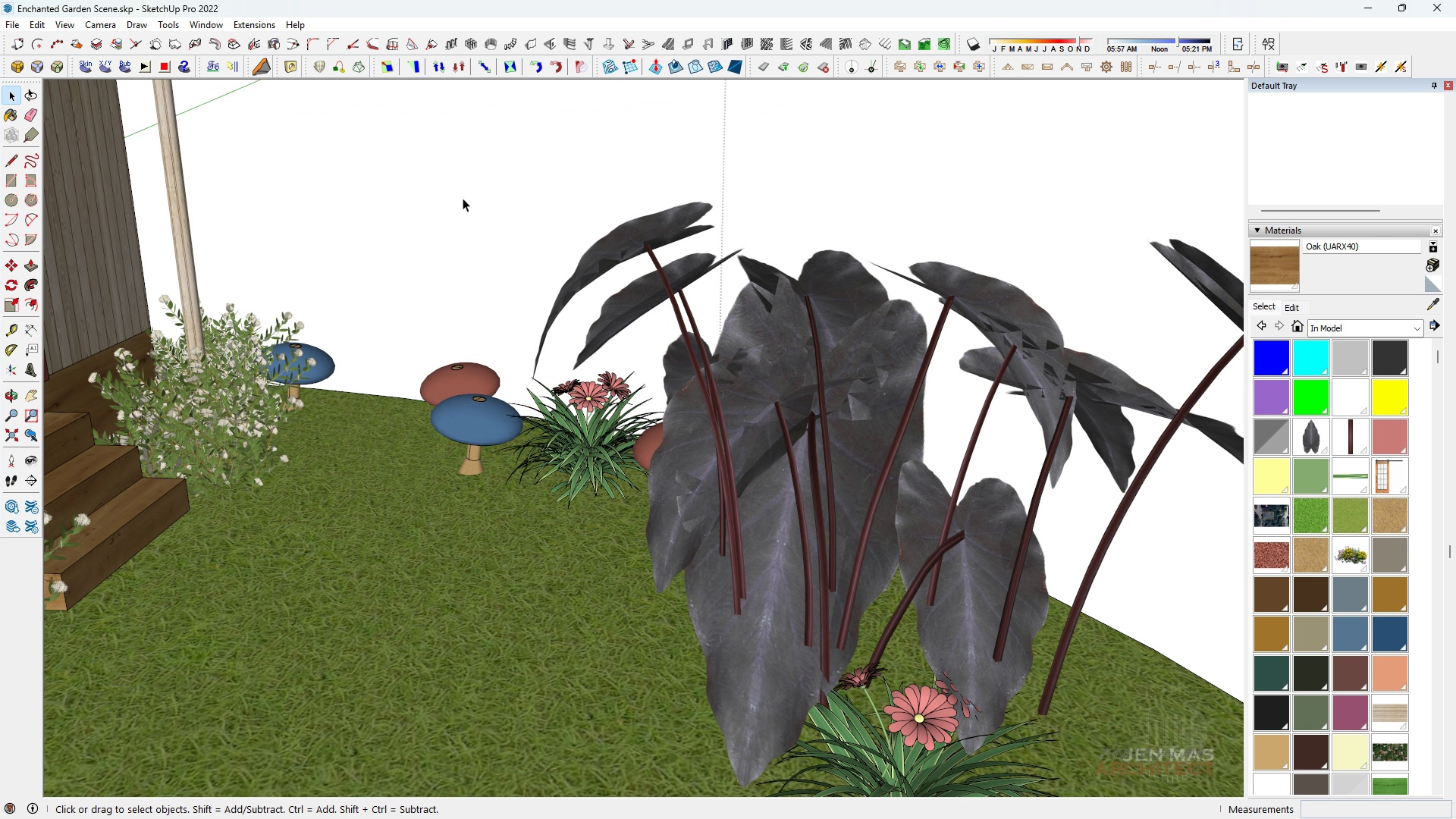 
triple_click([463, 198])
 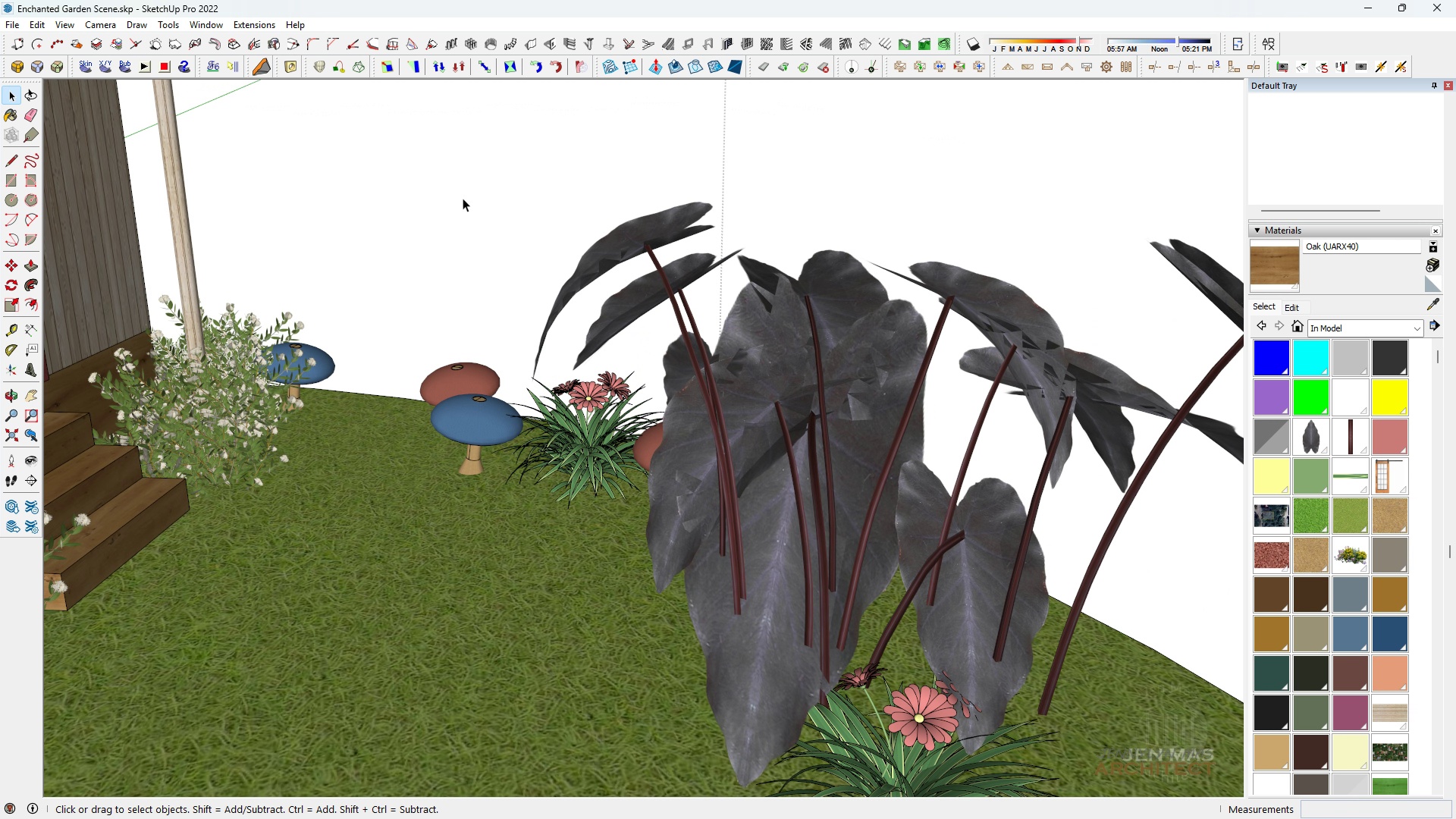 
triple_click([463, 198])
 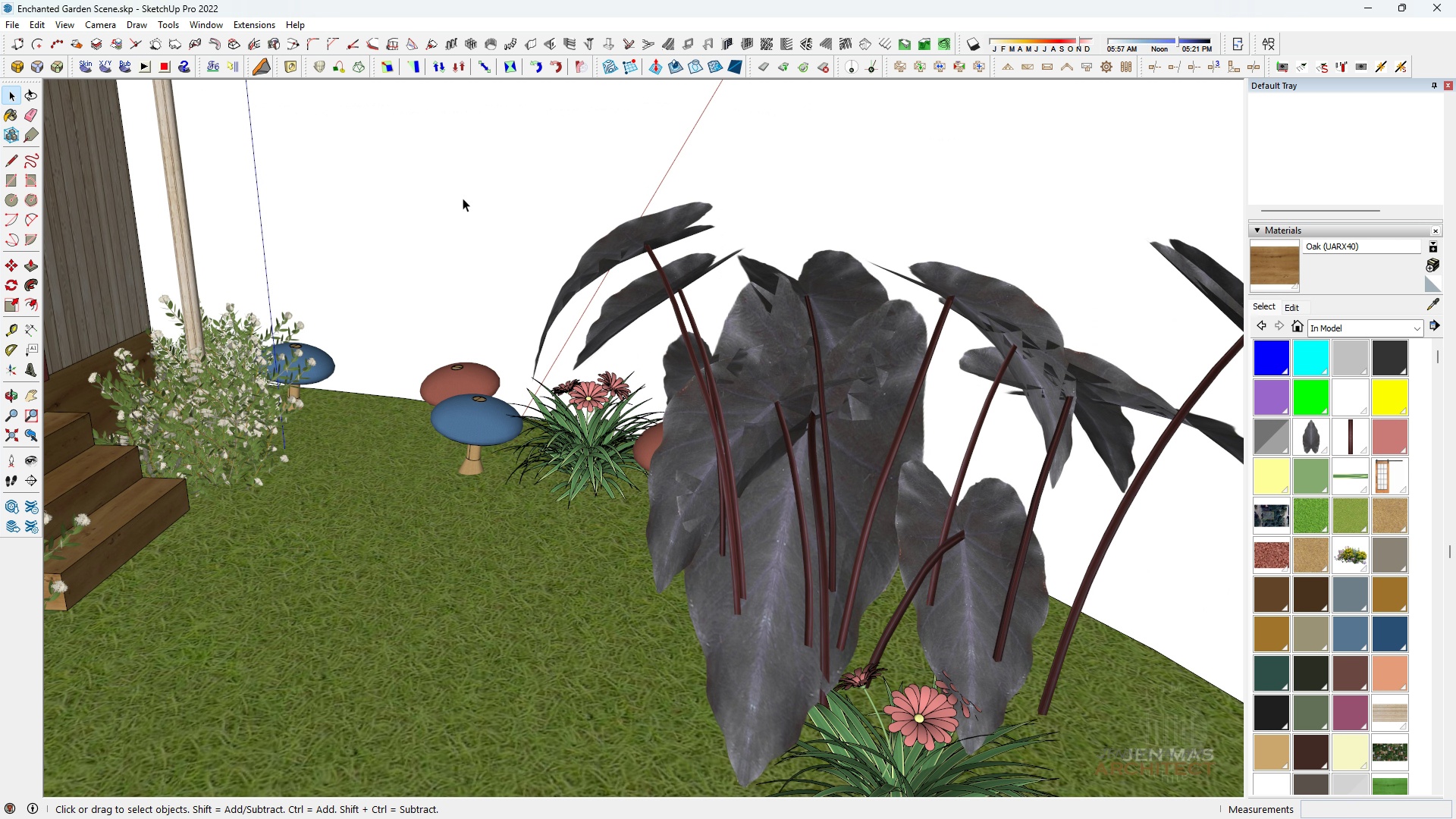 
triple_click([463, 198])
 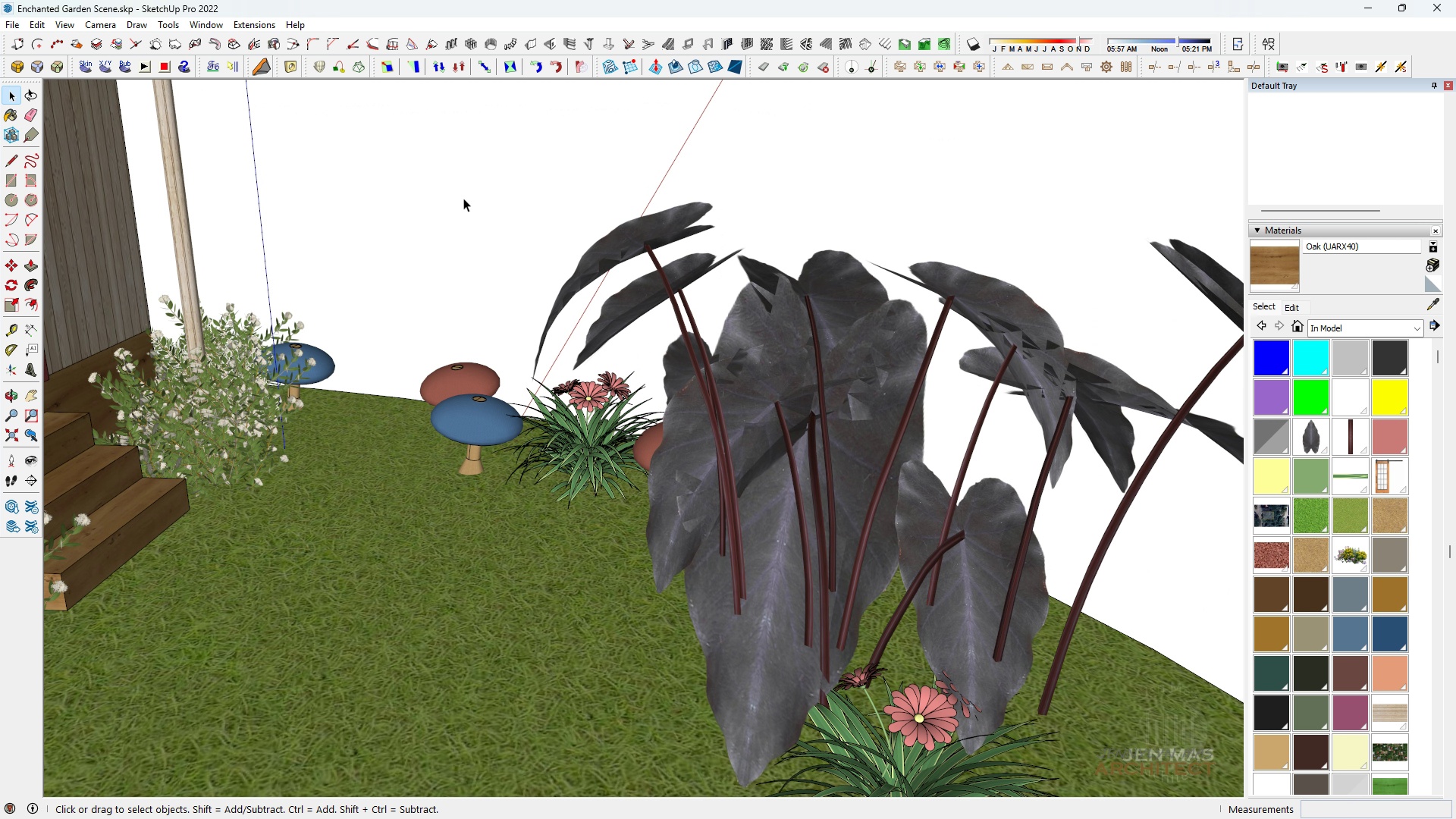 
triple_click([463, 198])
 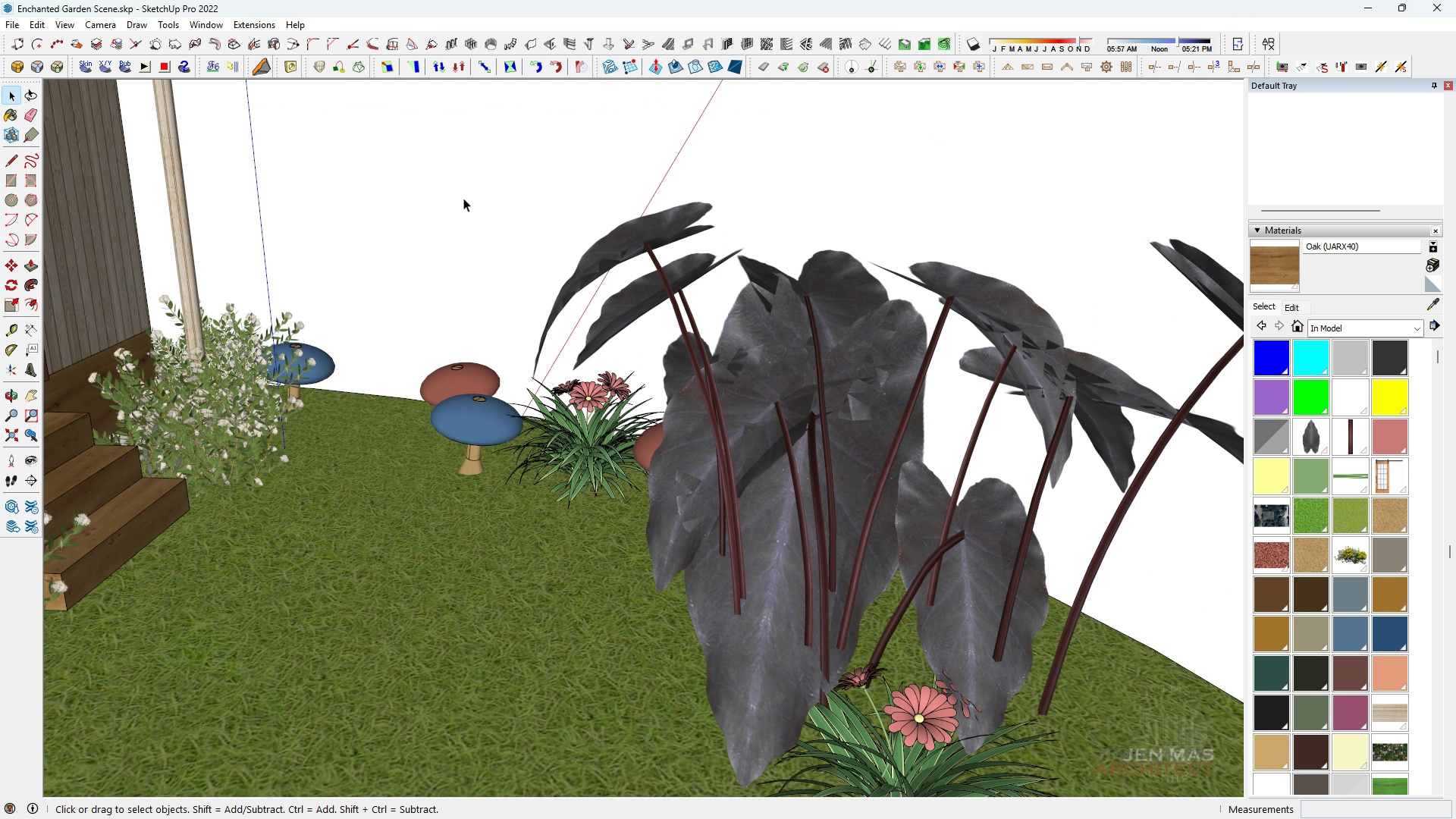 
triple_click([463, 198])
 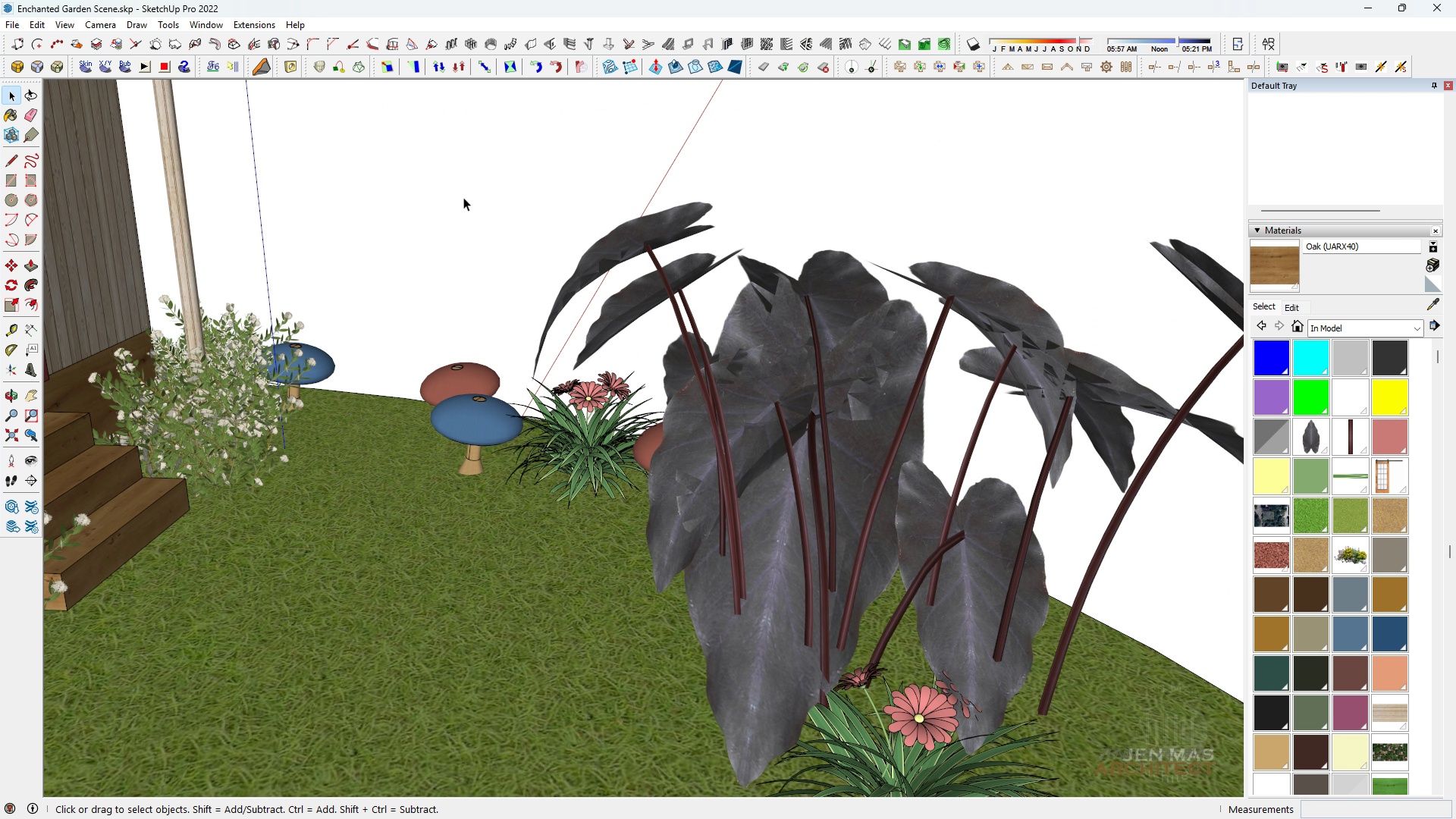 
triple_click([463, 198])
 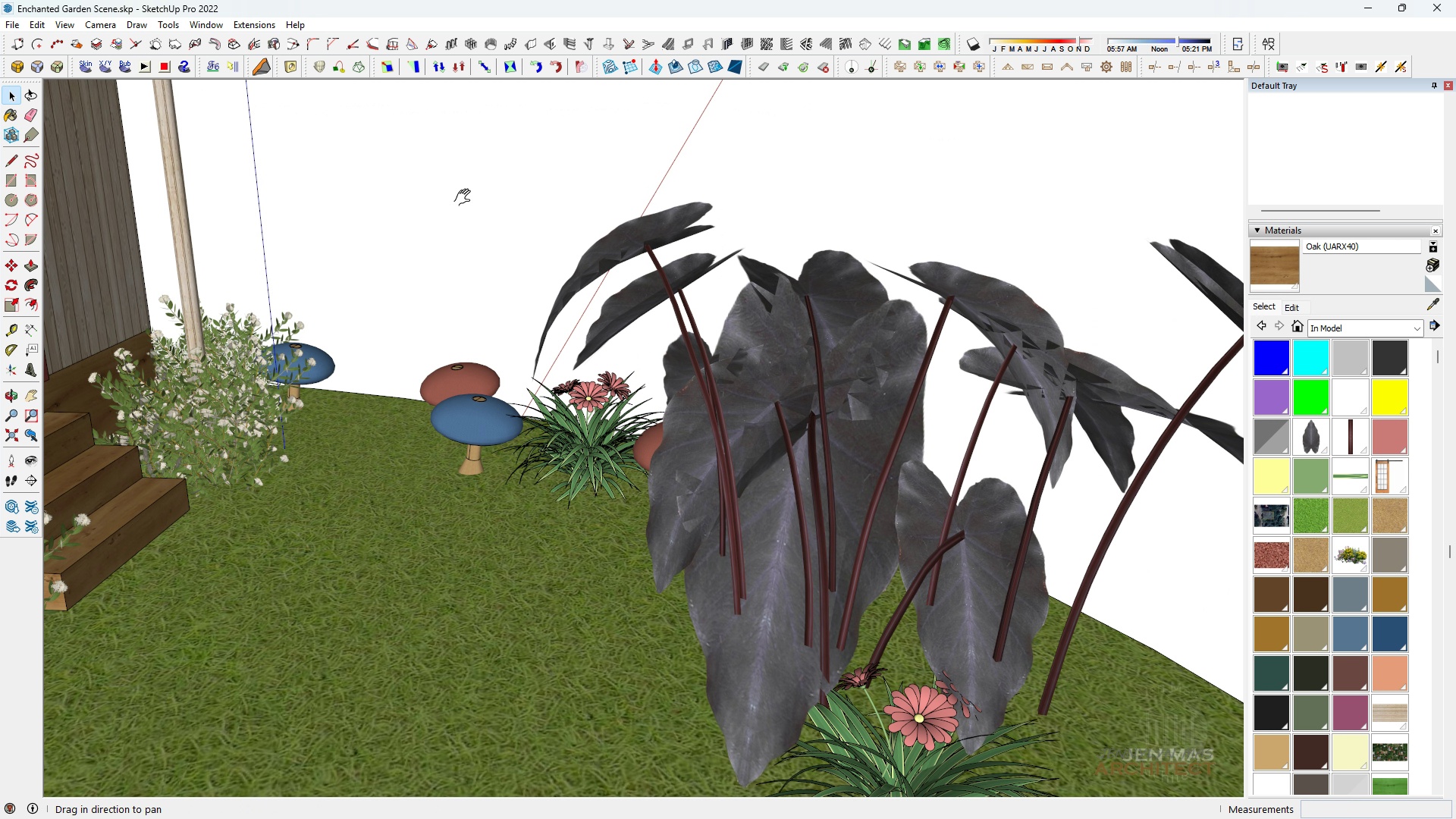 
type(hhhhhhh )
 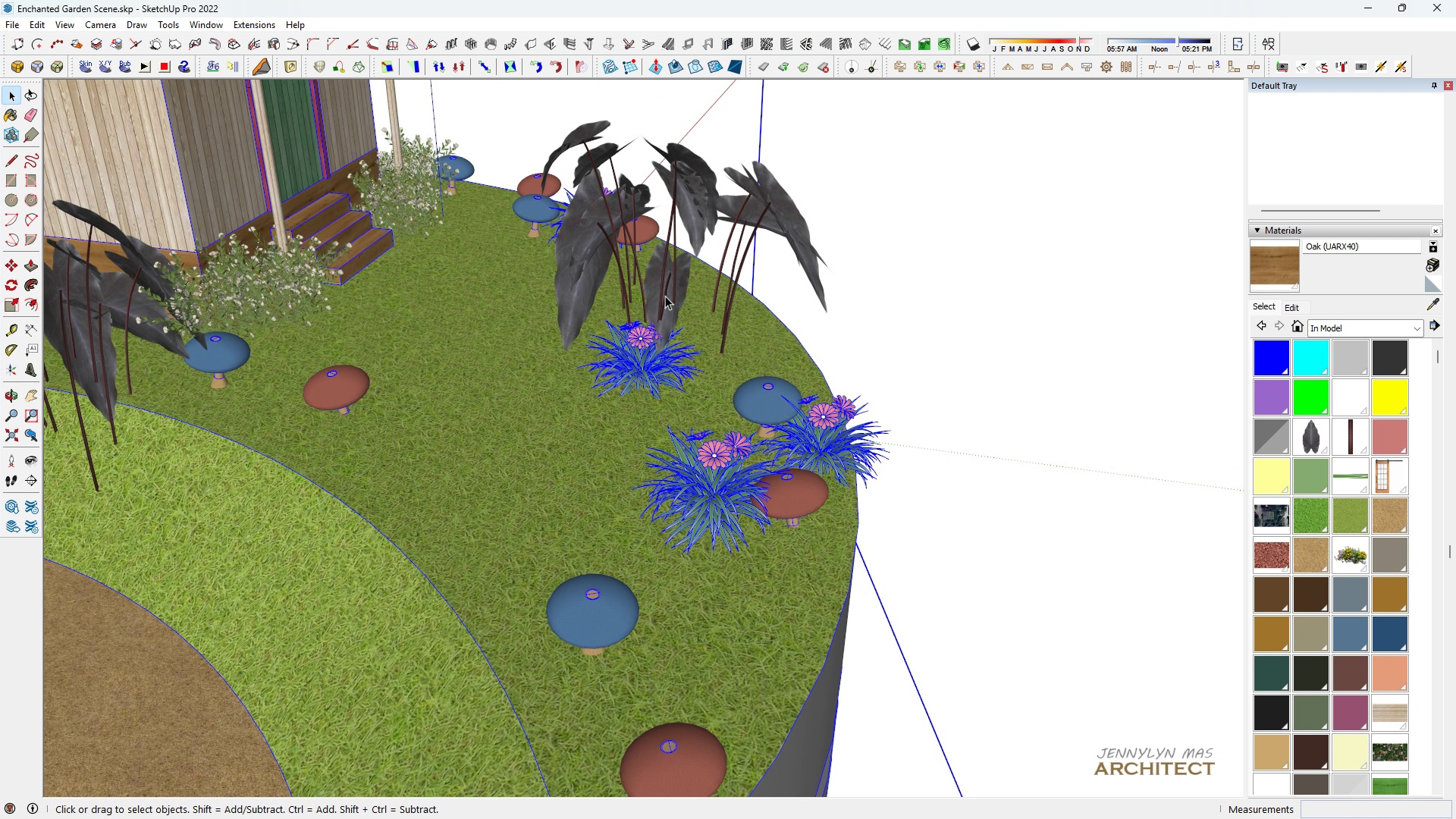 
scroll: coordinate [829, 354], scroll_direction: down, amount: 8.0
 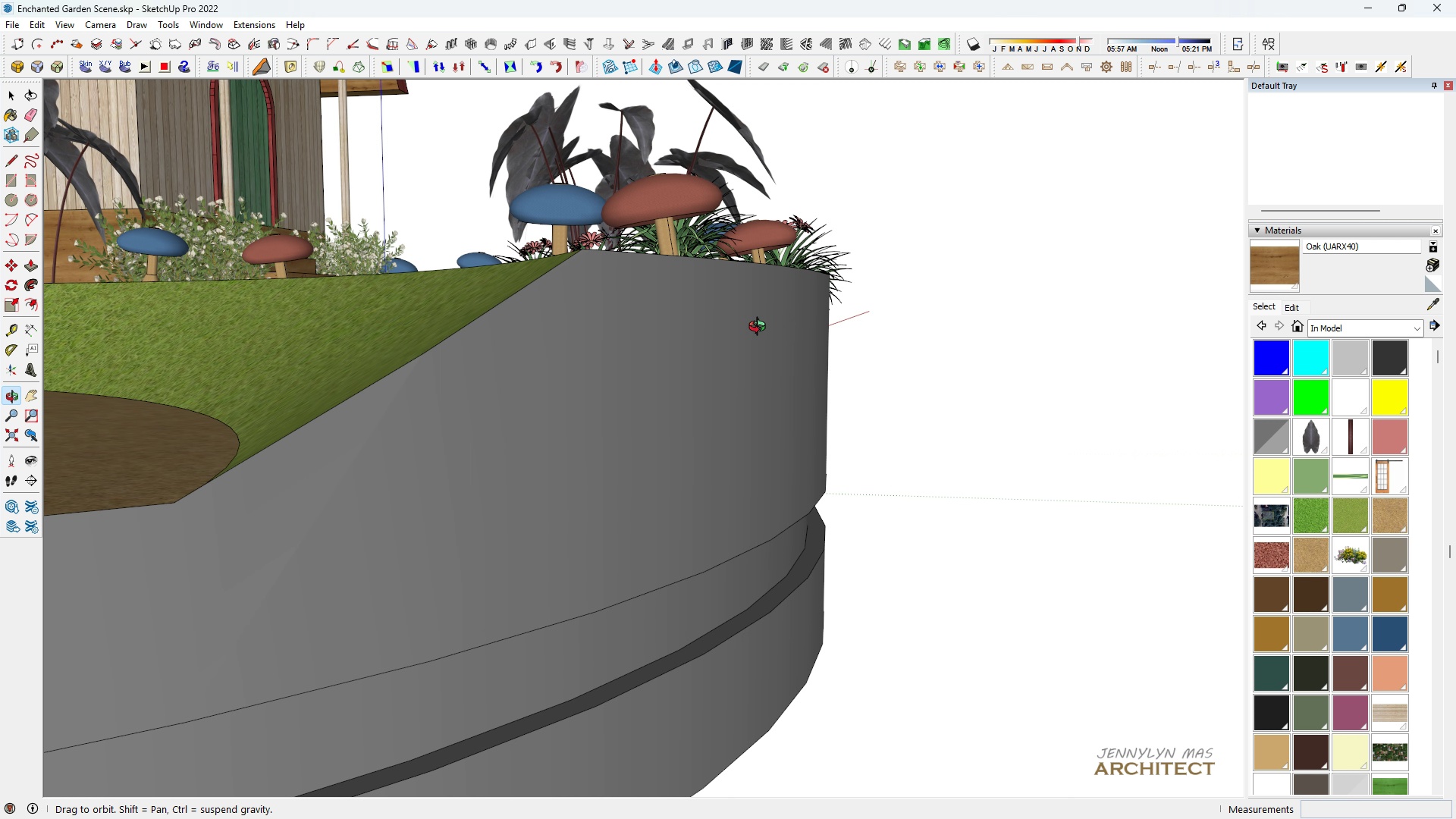 
left_click_drag(start_coordinate=[742, 318], to_coordinate=[748, 376])
 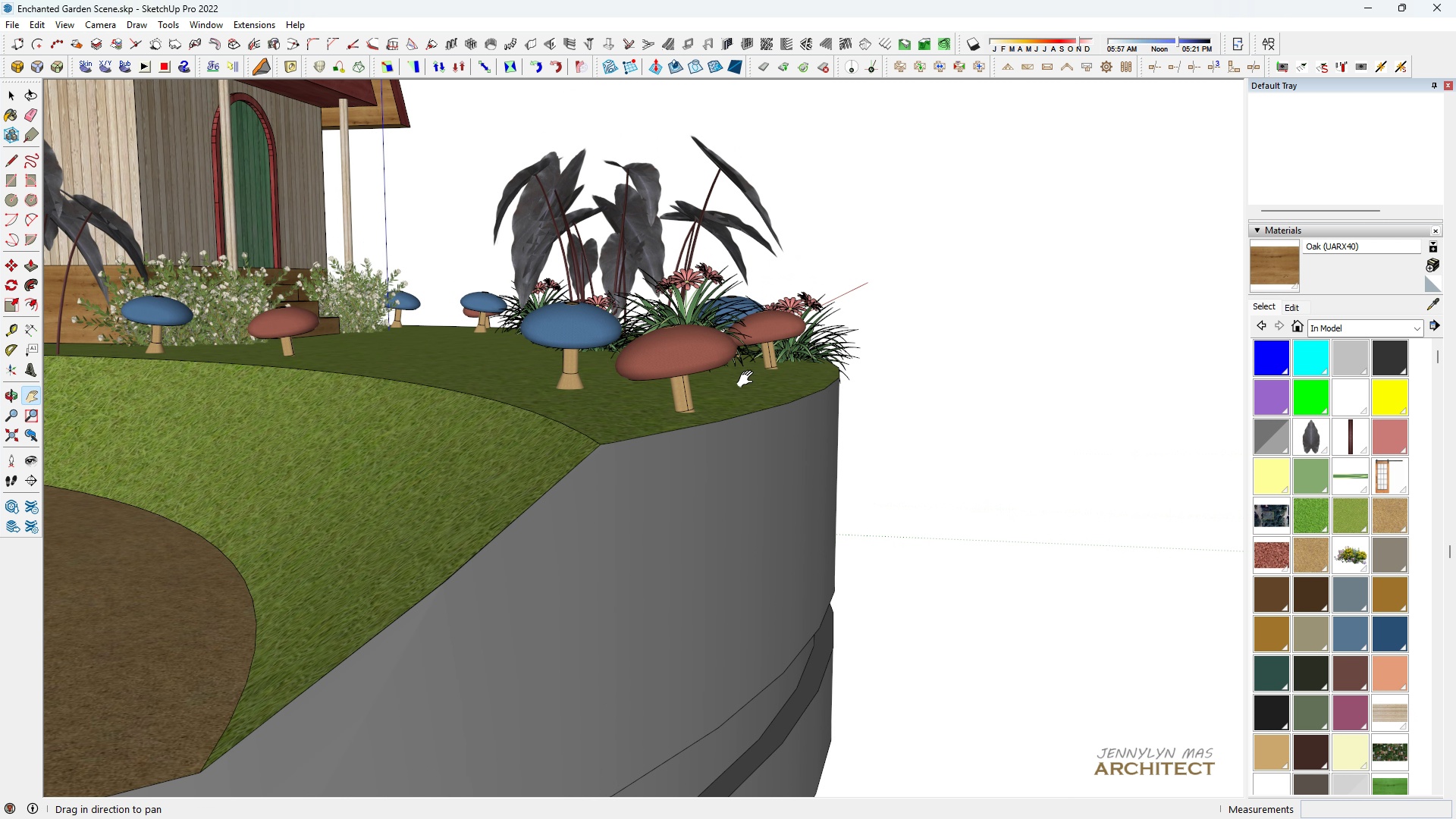 
scroll: coordinate [748, 379], scroll_direction: up, amount: 1.0
 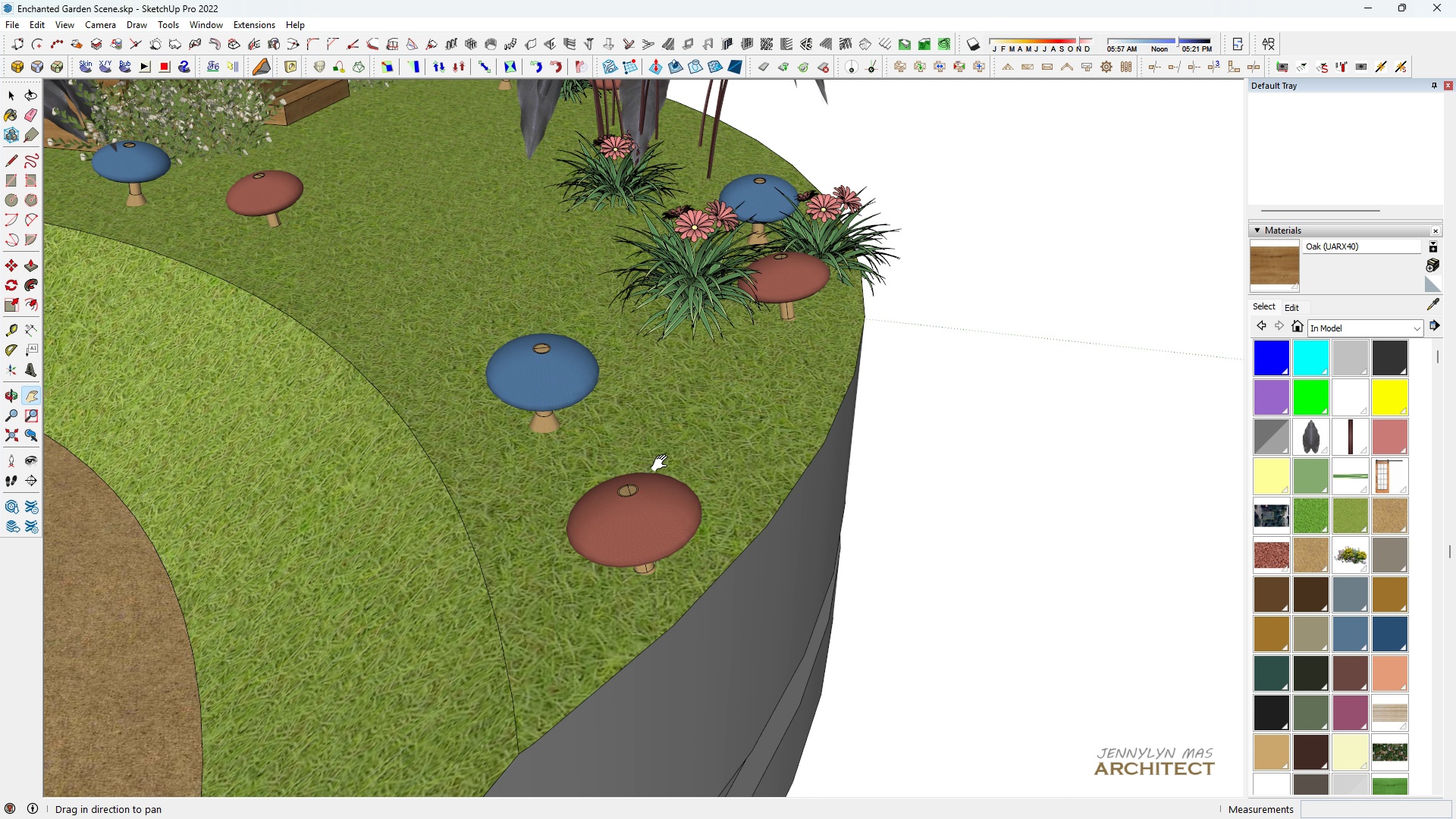 
left_click_drag(start_coordinate=[662, 461], to_coordinate=[679, 567])
 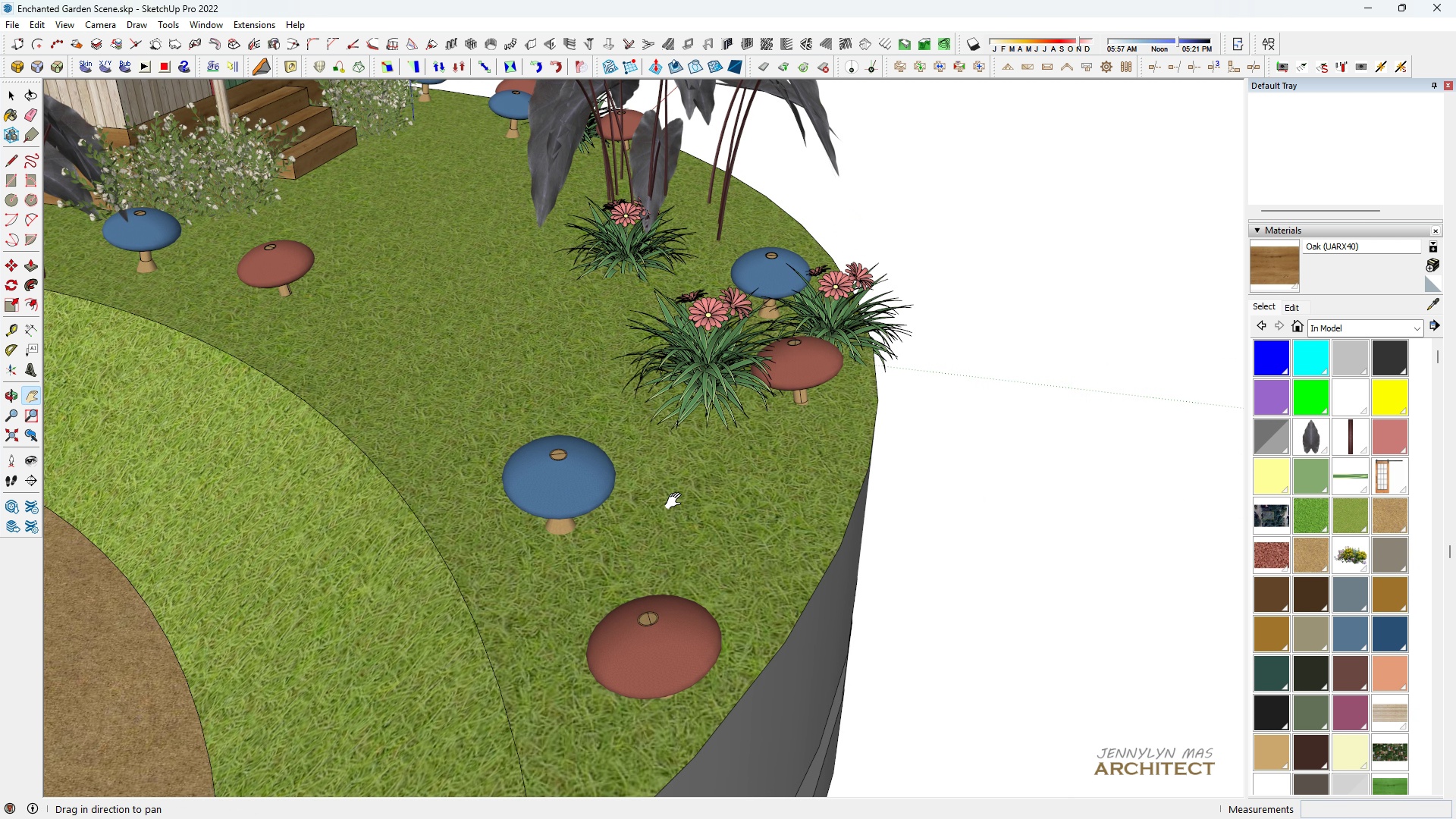 
scroll: coordinate [677, 519], scroll_direction: down, amount: 3.0
 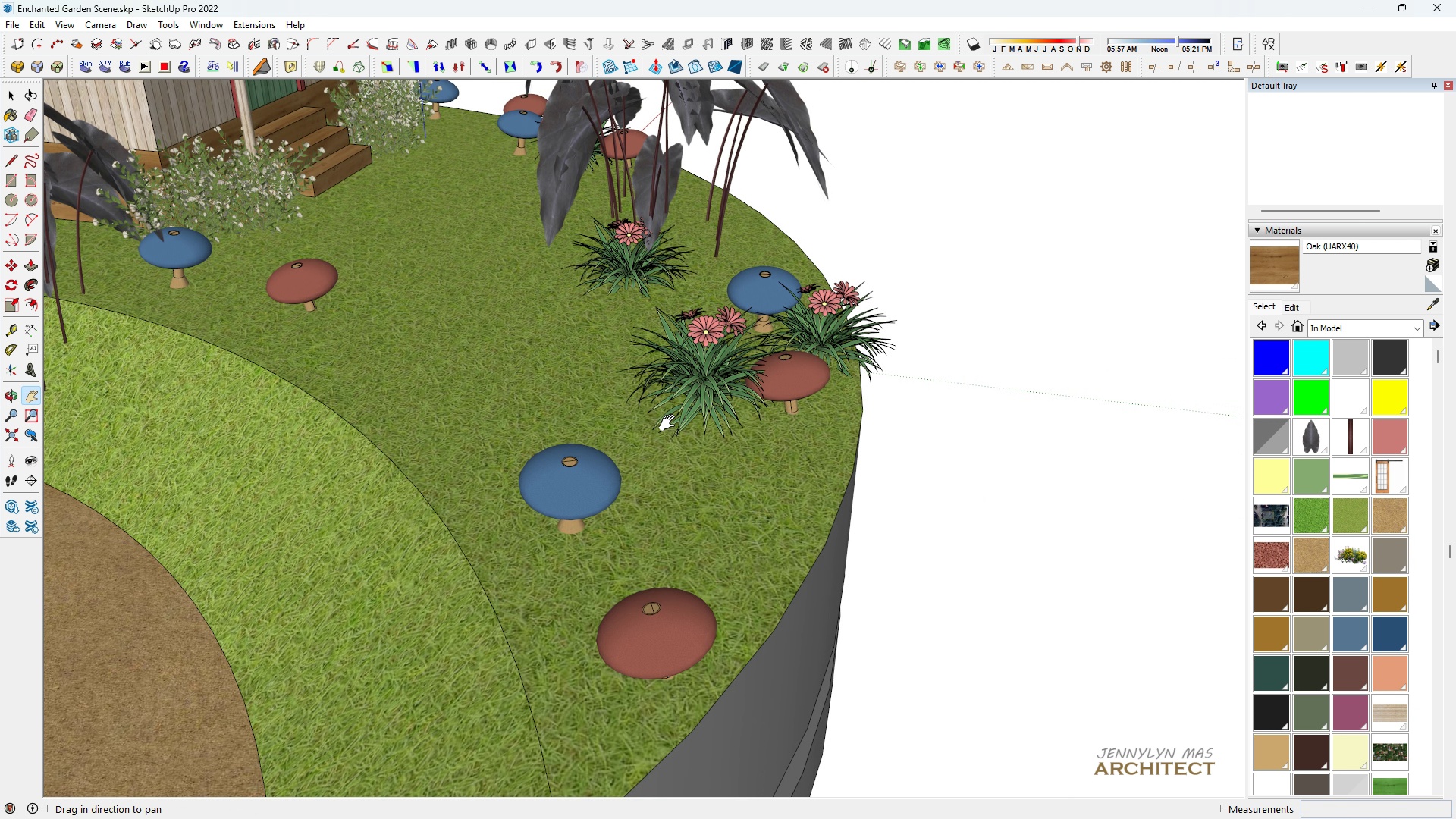 
left_click_drag(start_coordinate=[670, 419], to_coordinate=[681, 526])
 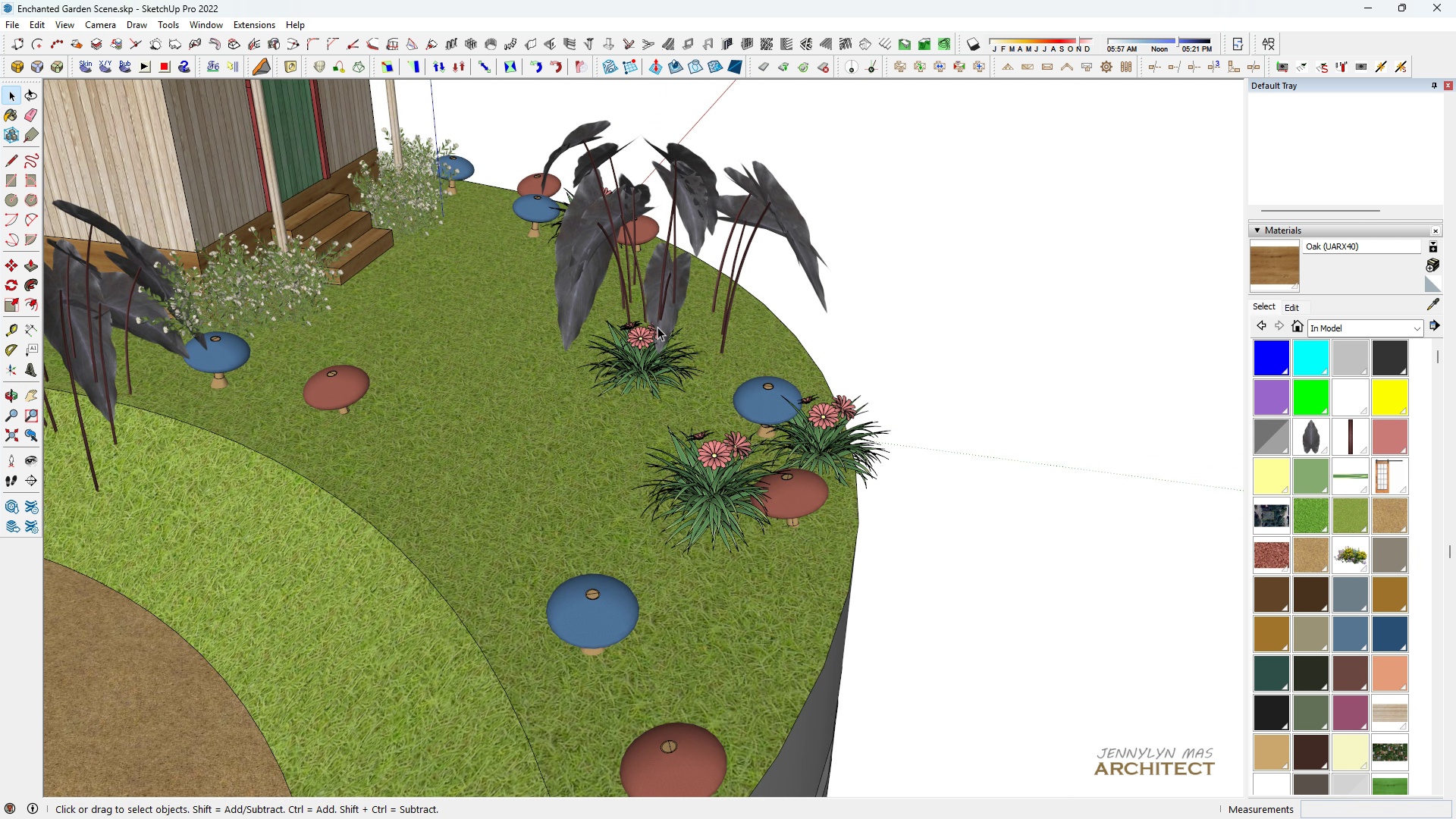 
left_click([657, 327])
 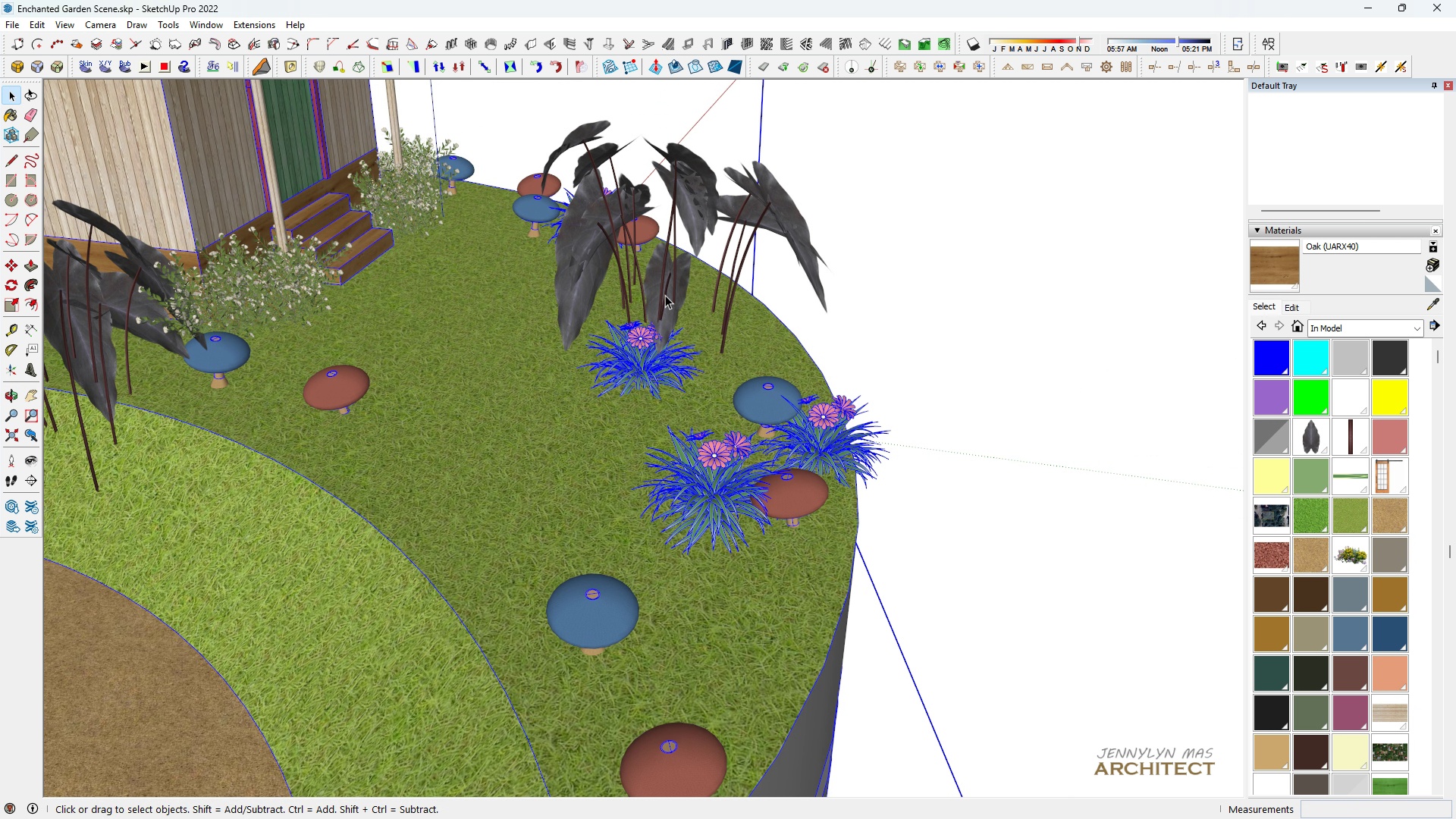 
double_click([665, 295])
 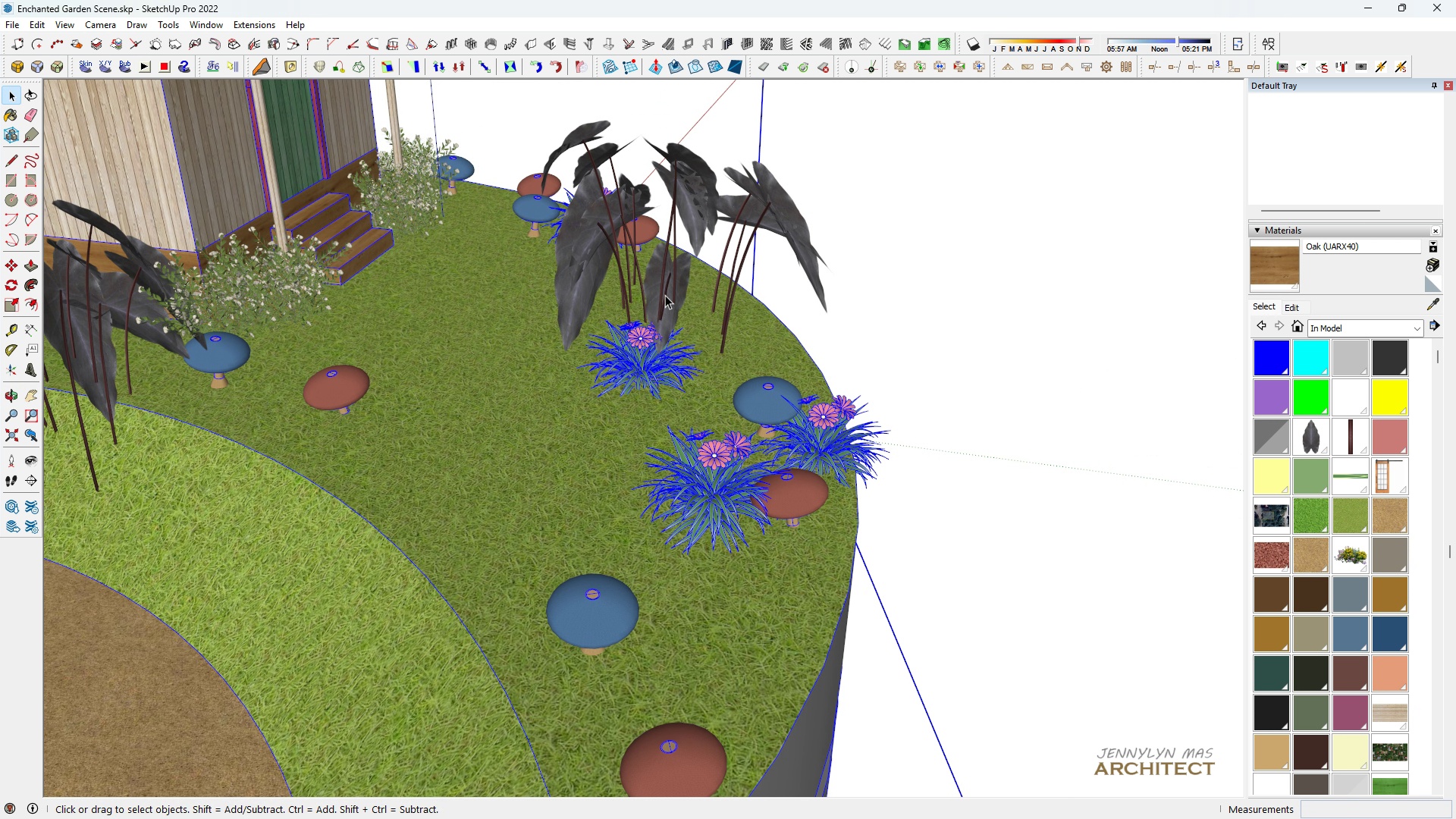 
triple_click([665, 295])
 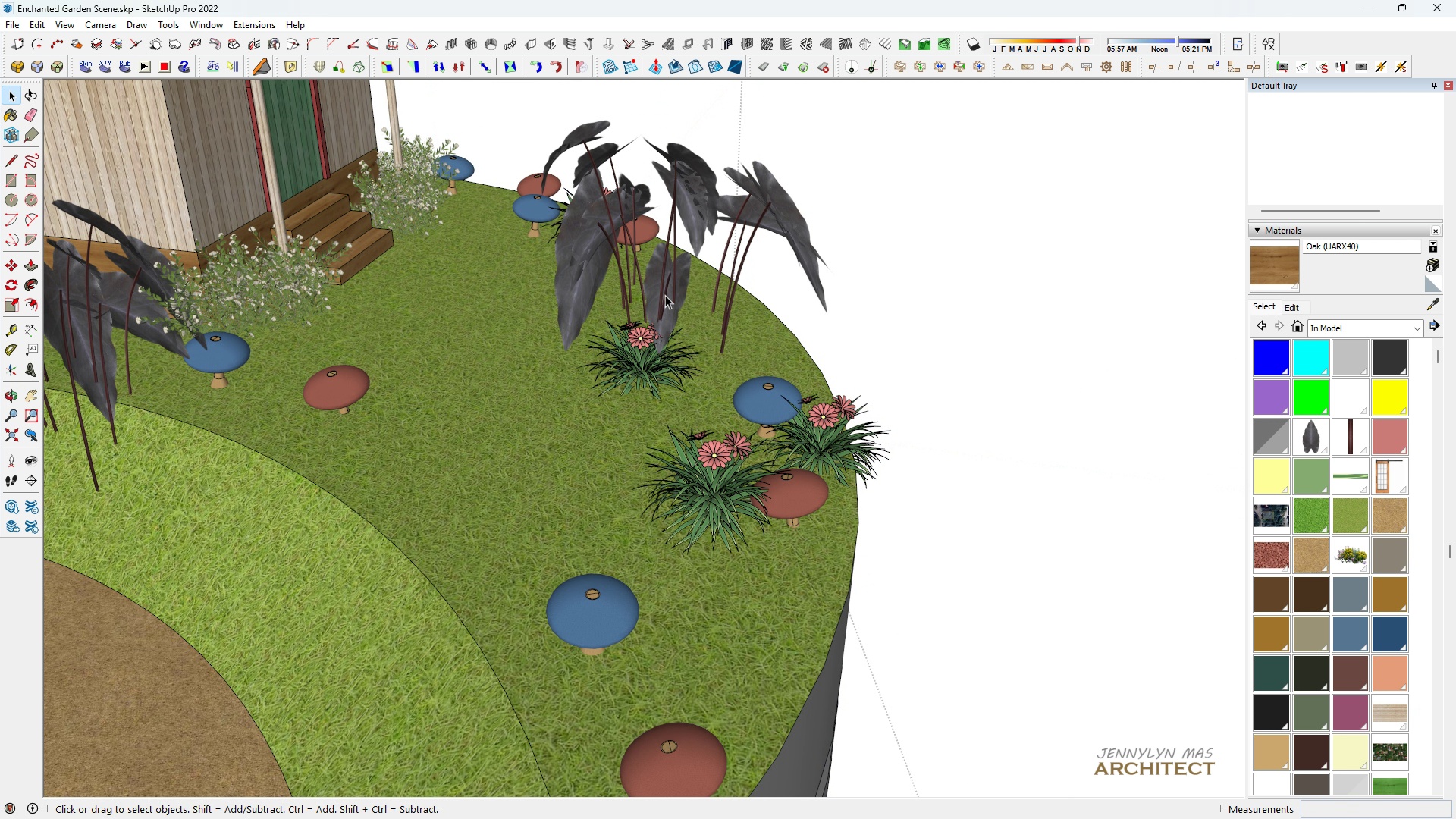 
triple_click([665, 295])
 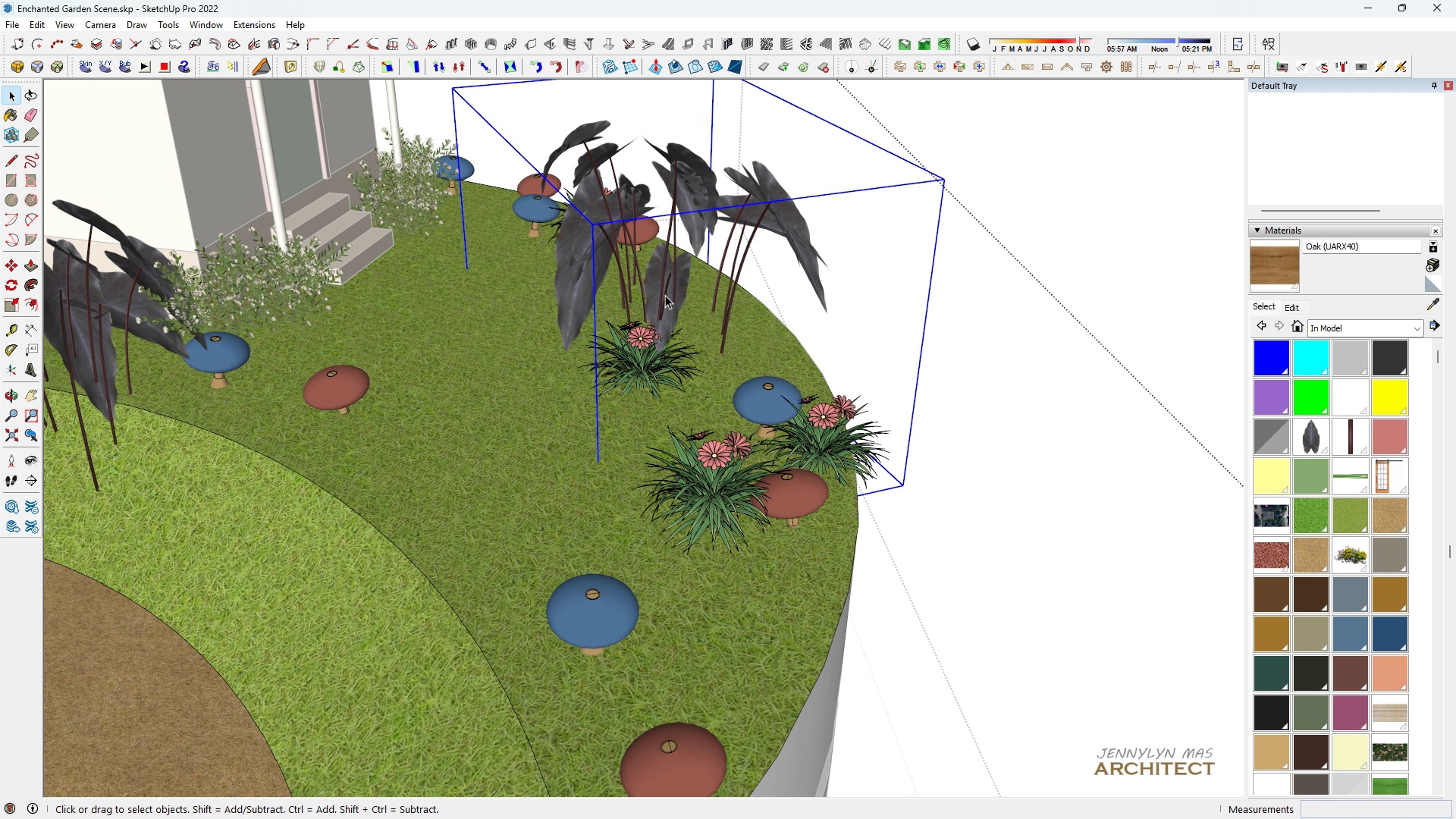 
left_click([665, 295])
 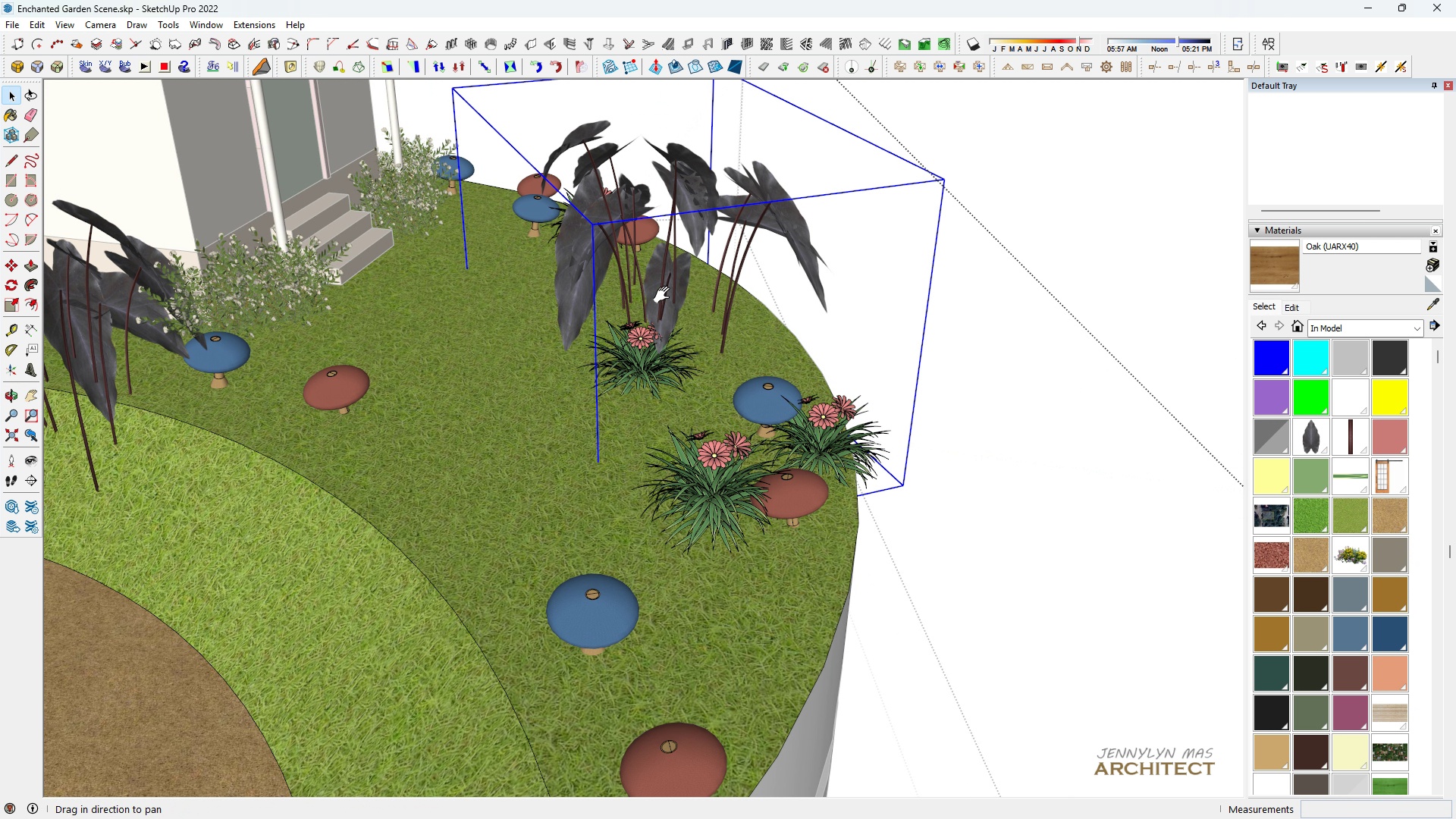 
key(H)
 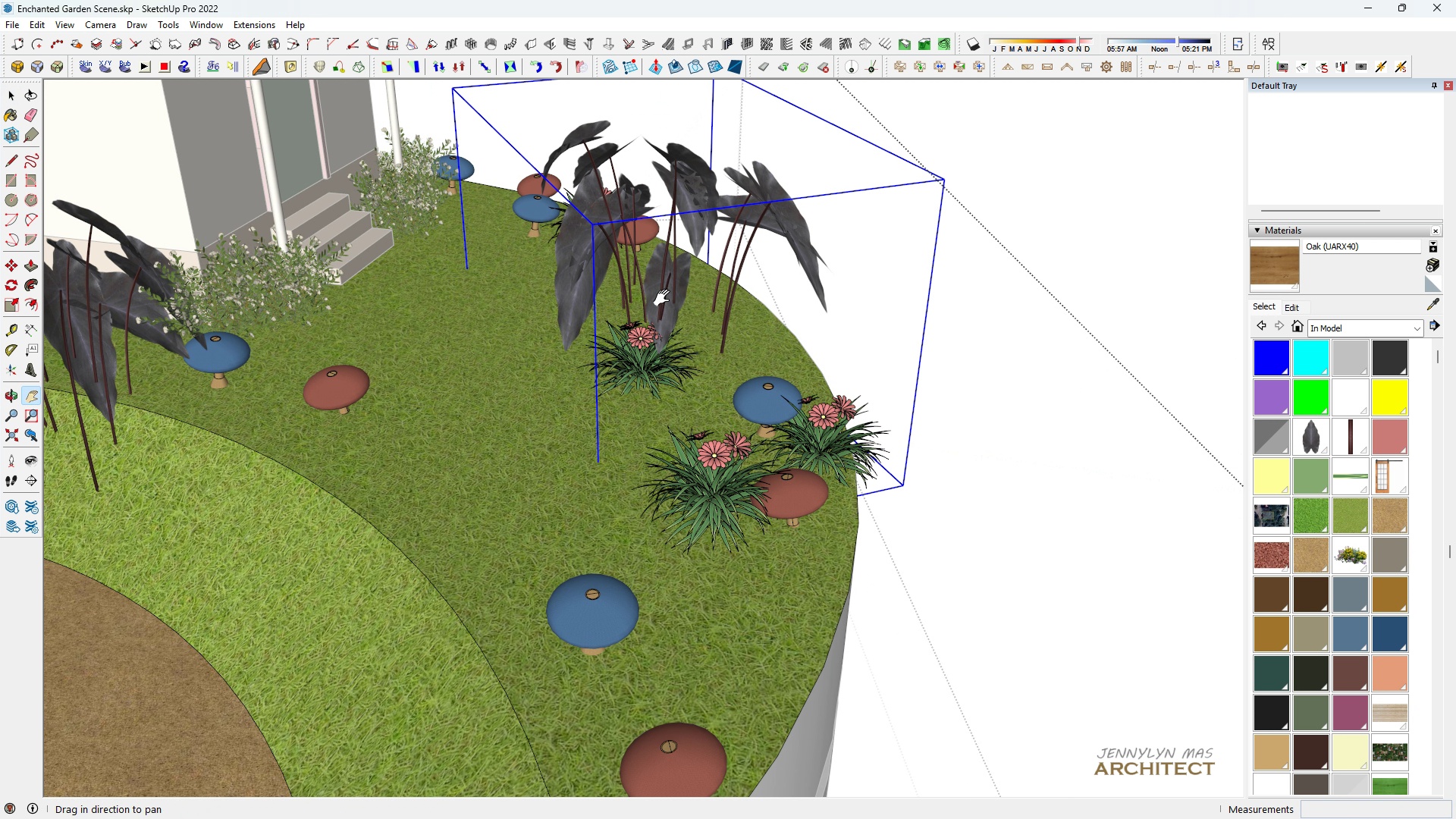 
left_click_drag(start_coordinate=[665, 295], to_coordinate=[663, 331])
 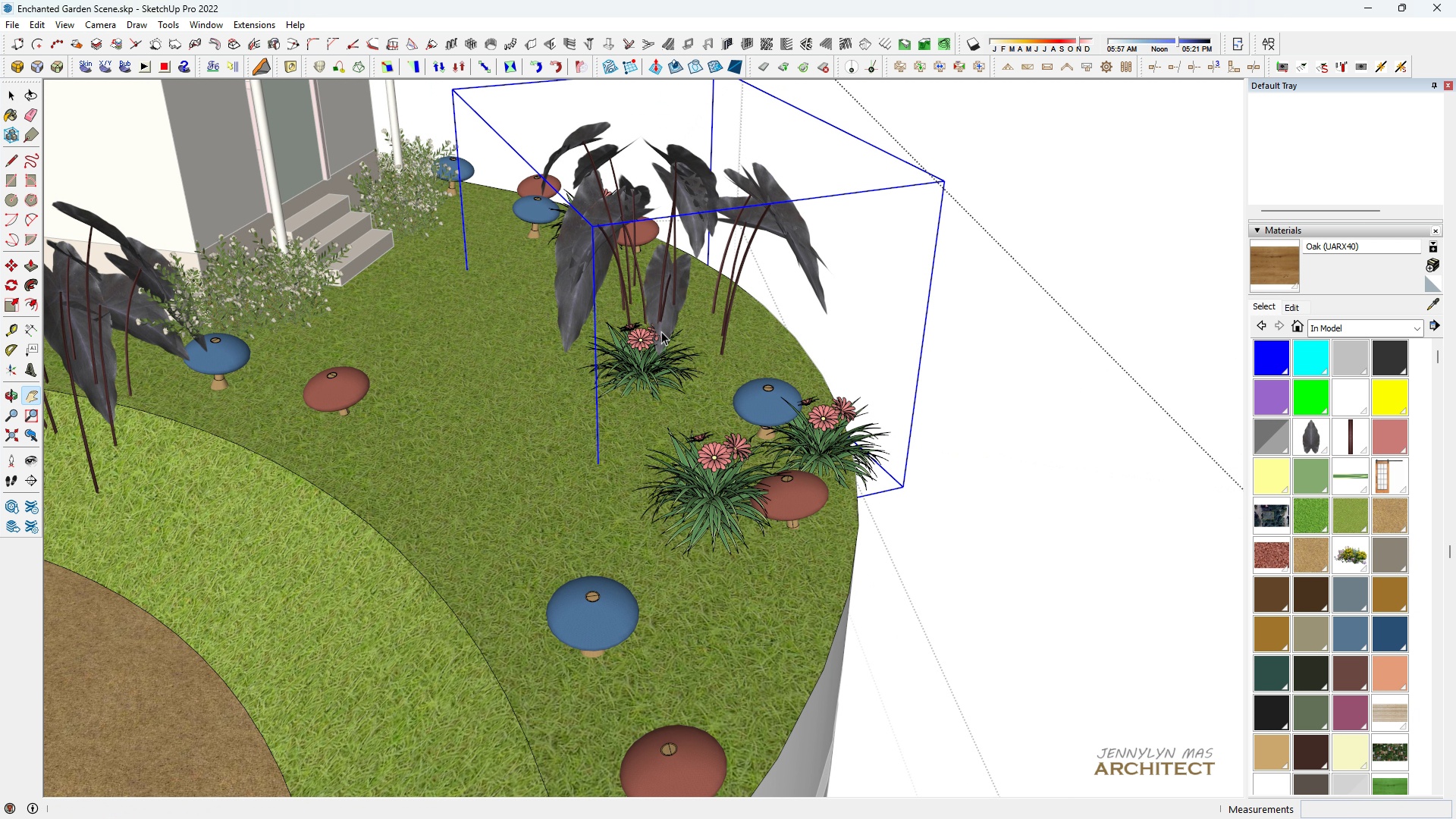 
key(Space)
 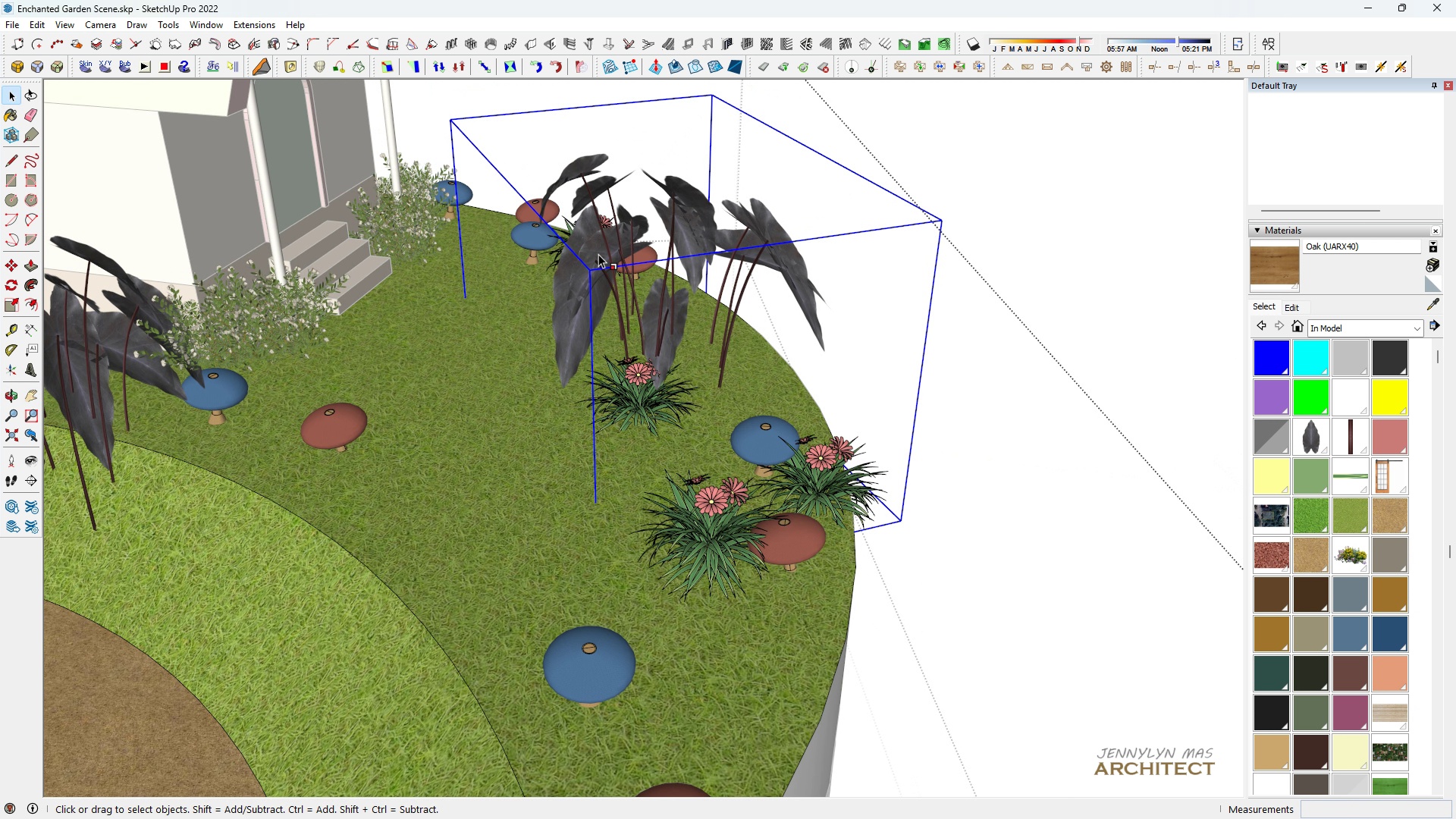 
key(S)
 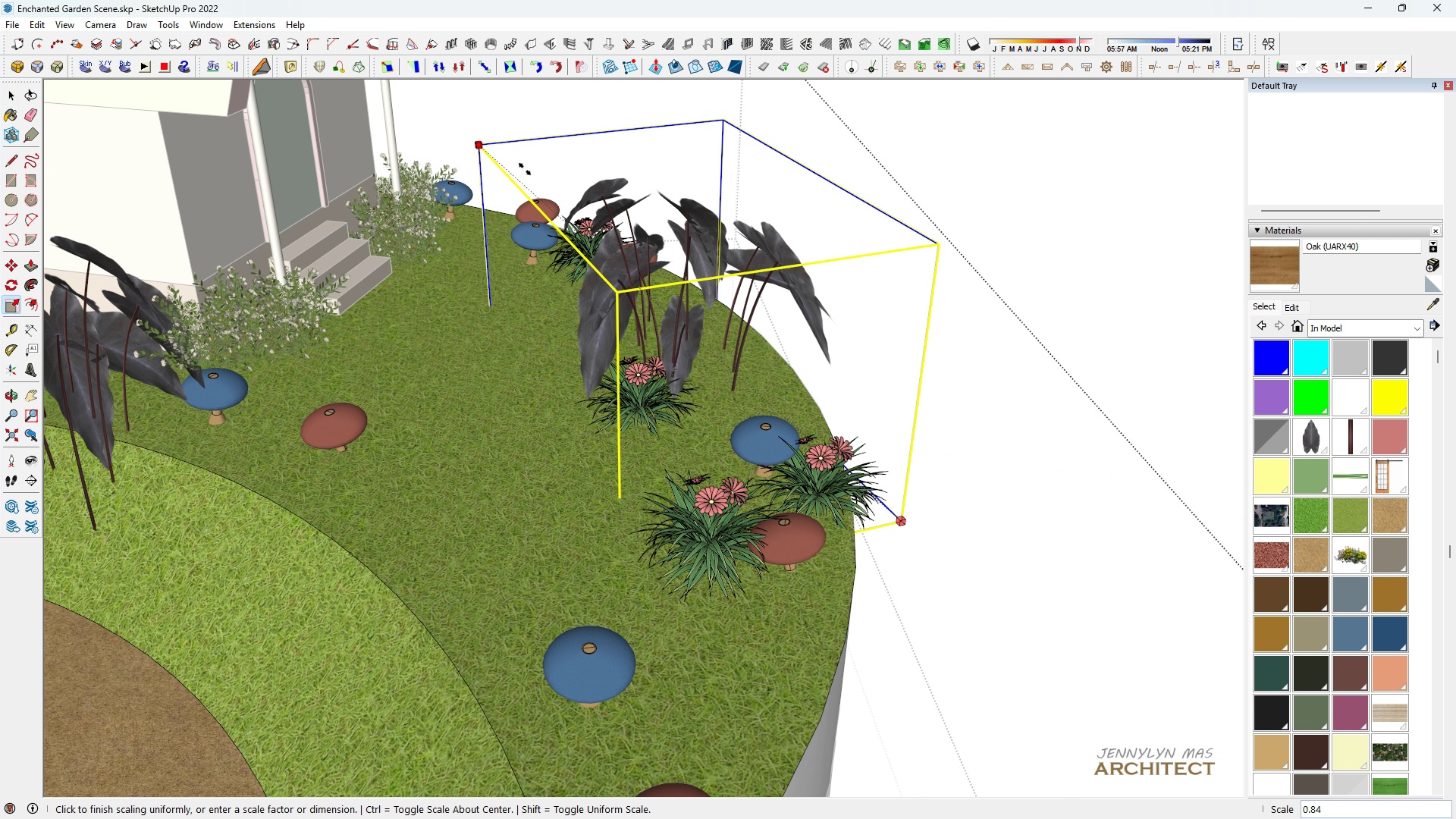 
left_click([525, 169])
 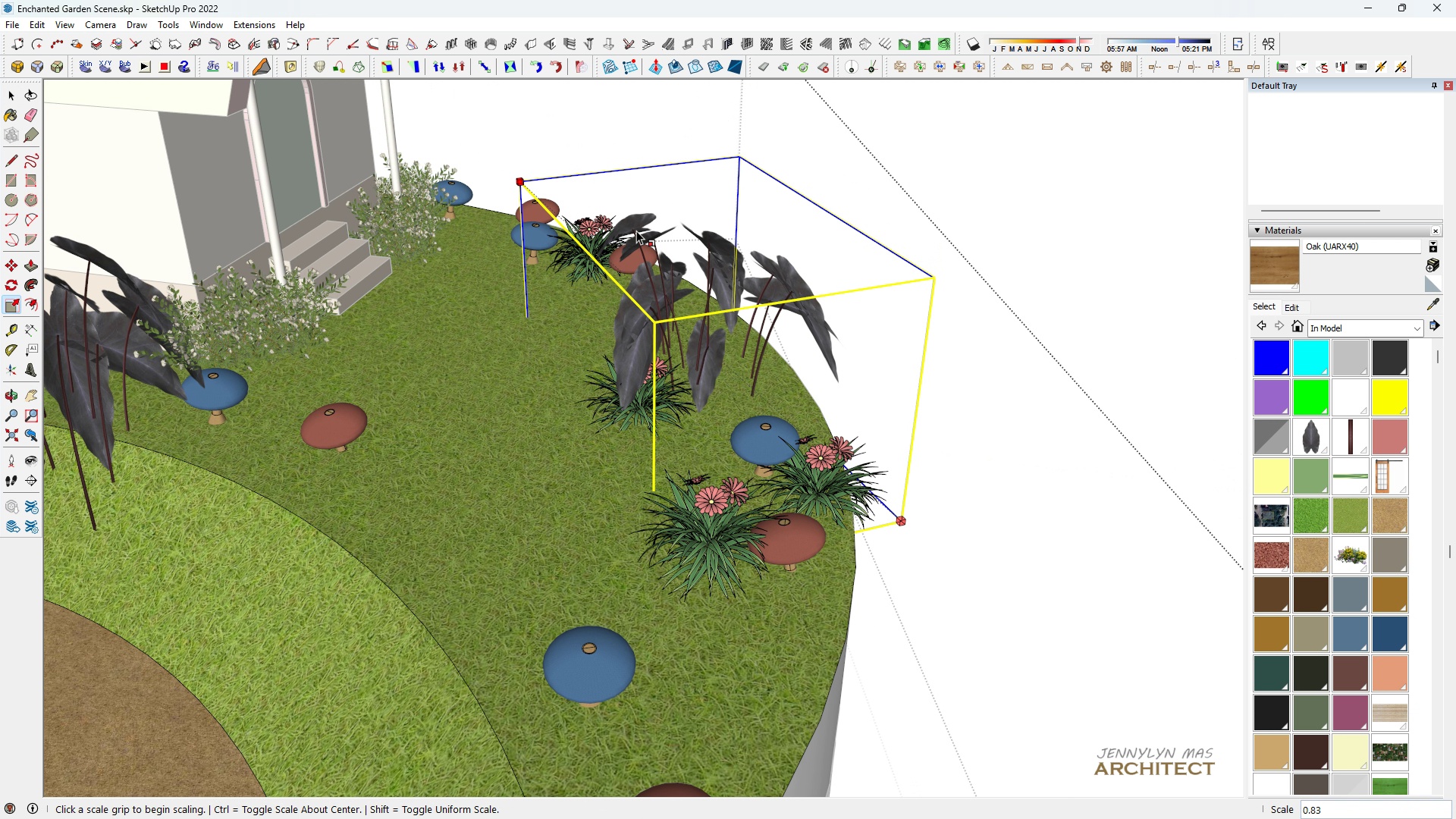 
type(hh m)
 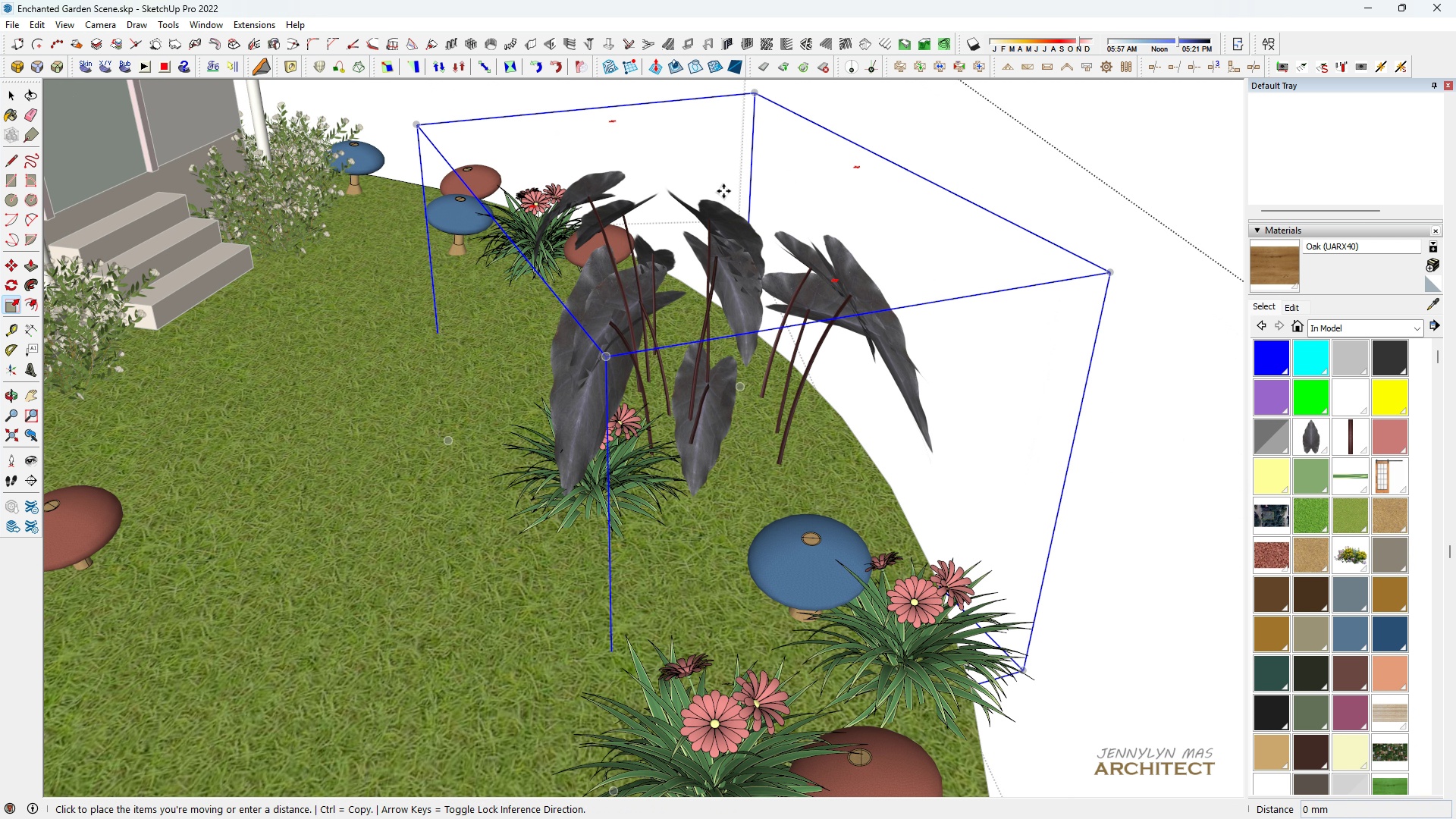 
scroll: coordinate [711, 281], scroll_direction: up, amount: 10.0
 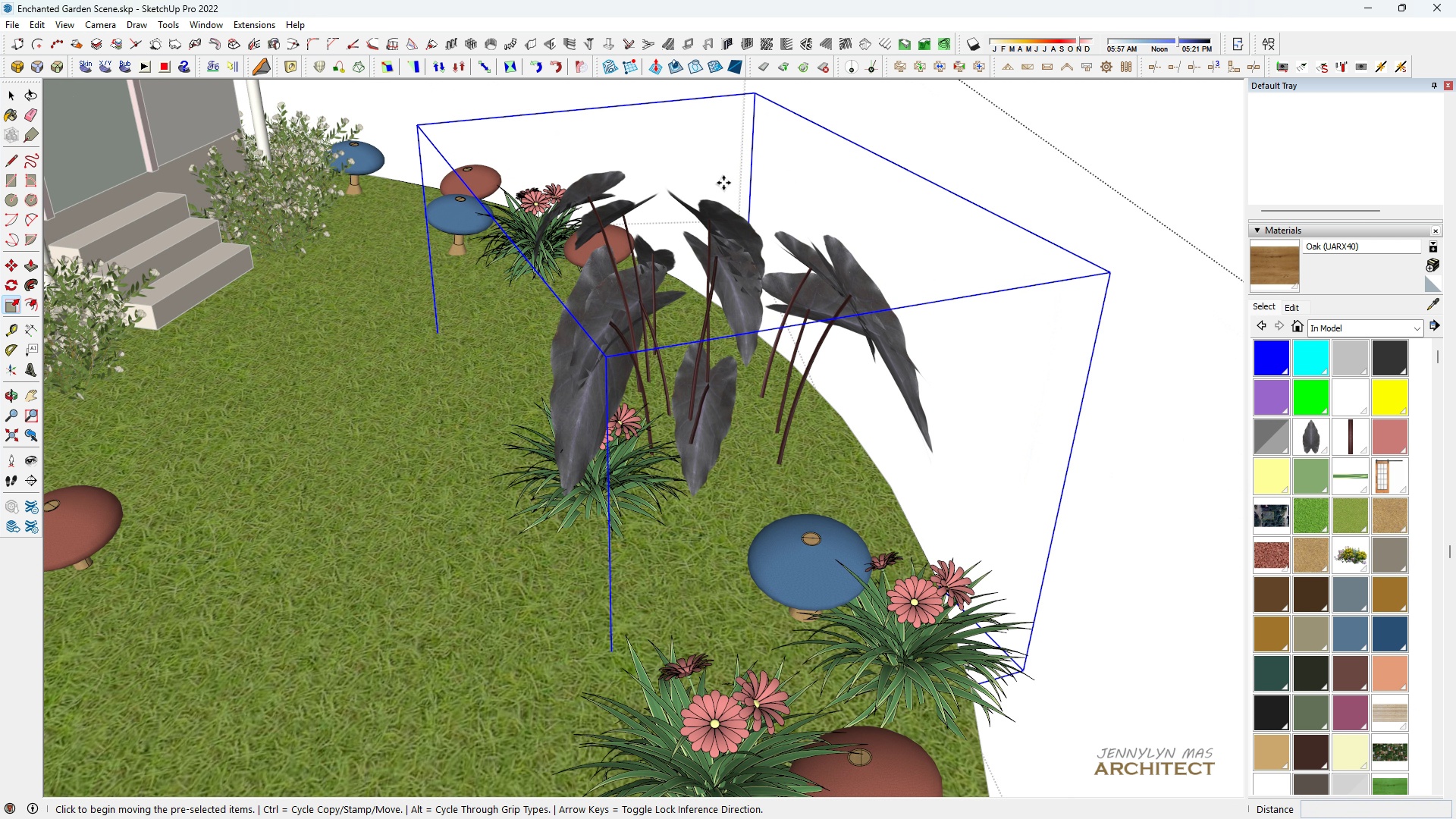 
left_click([723, 183])
 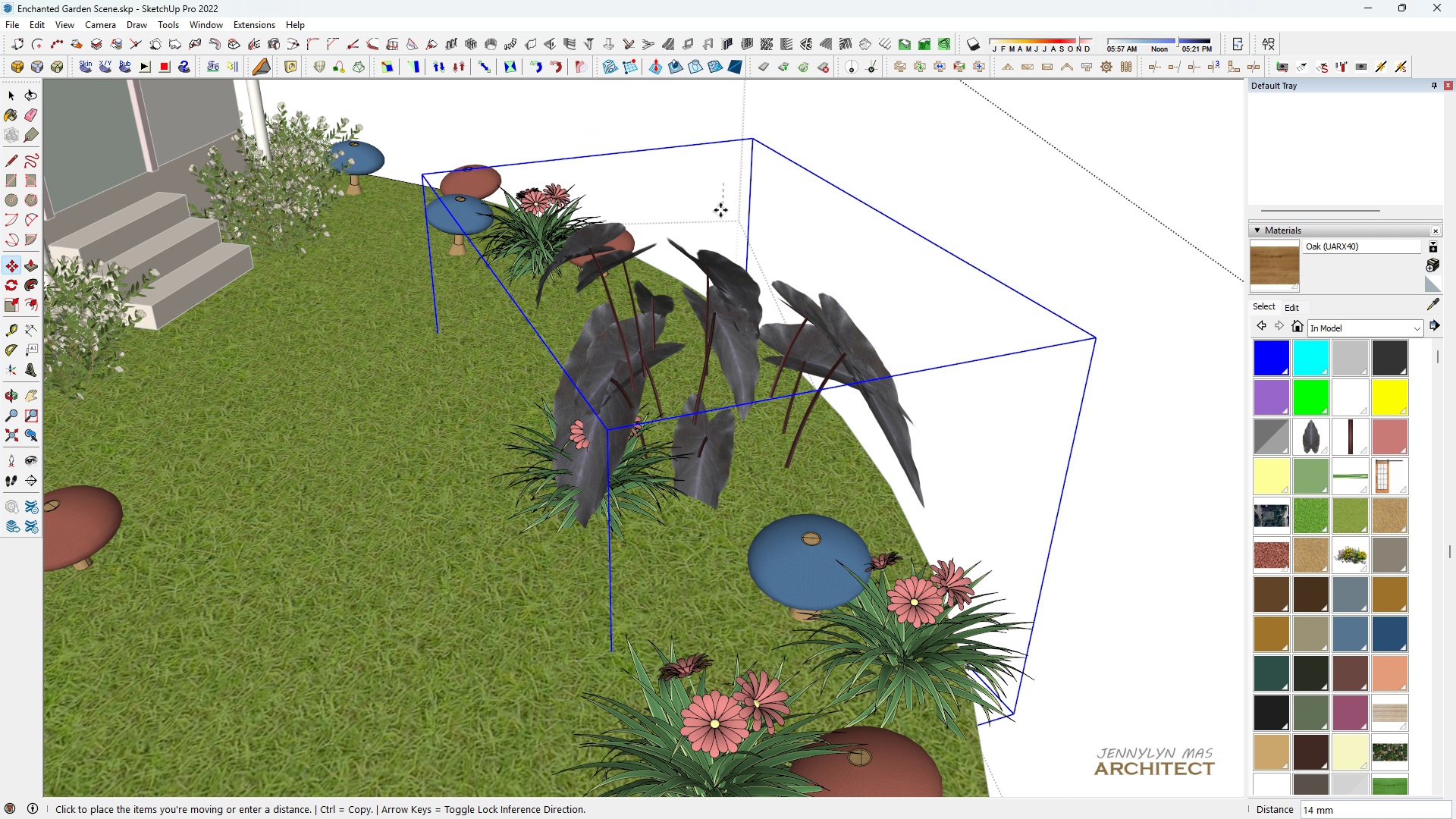 
left_click([720, 210])
 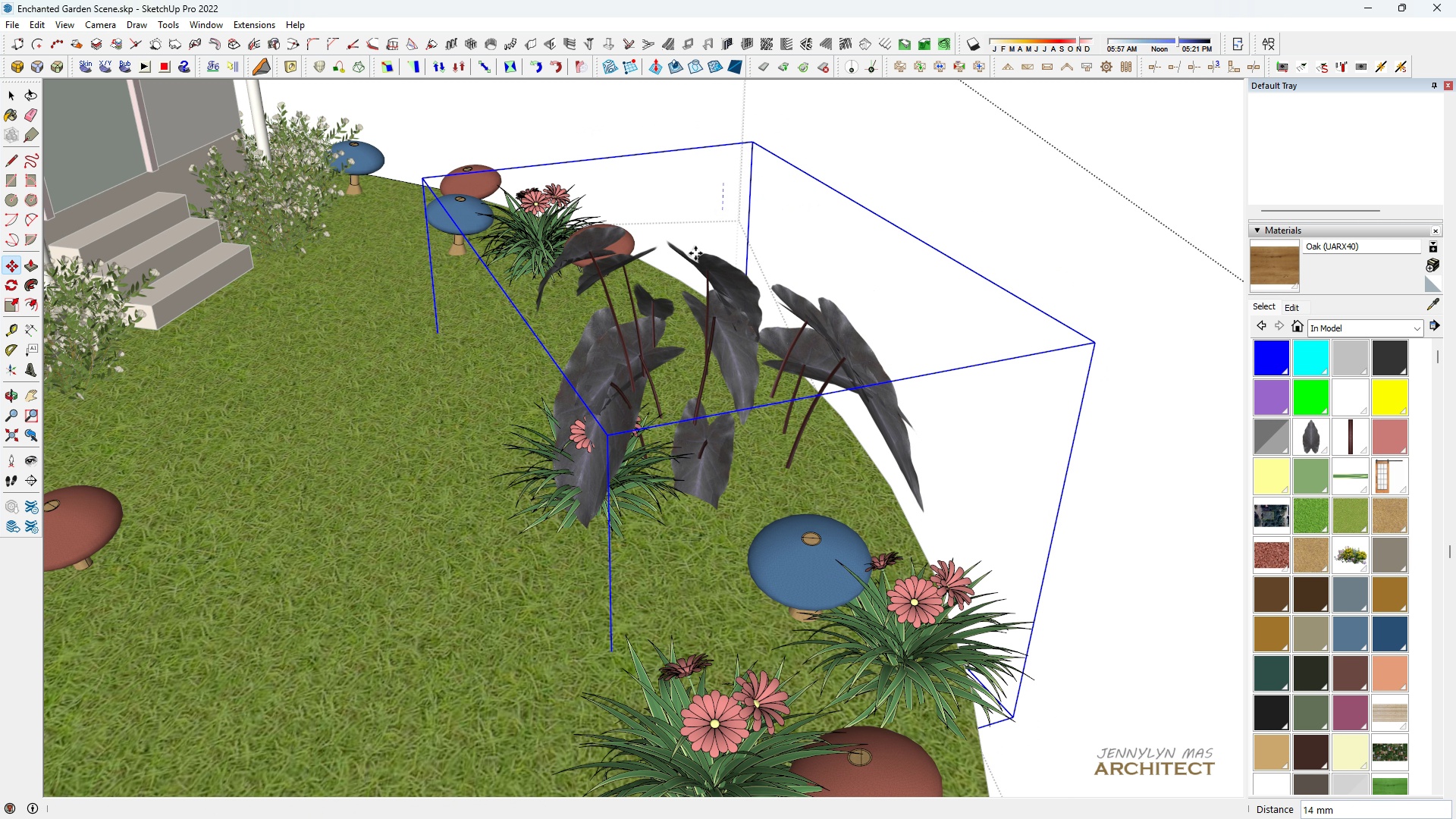 
type(hm)
 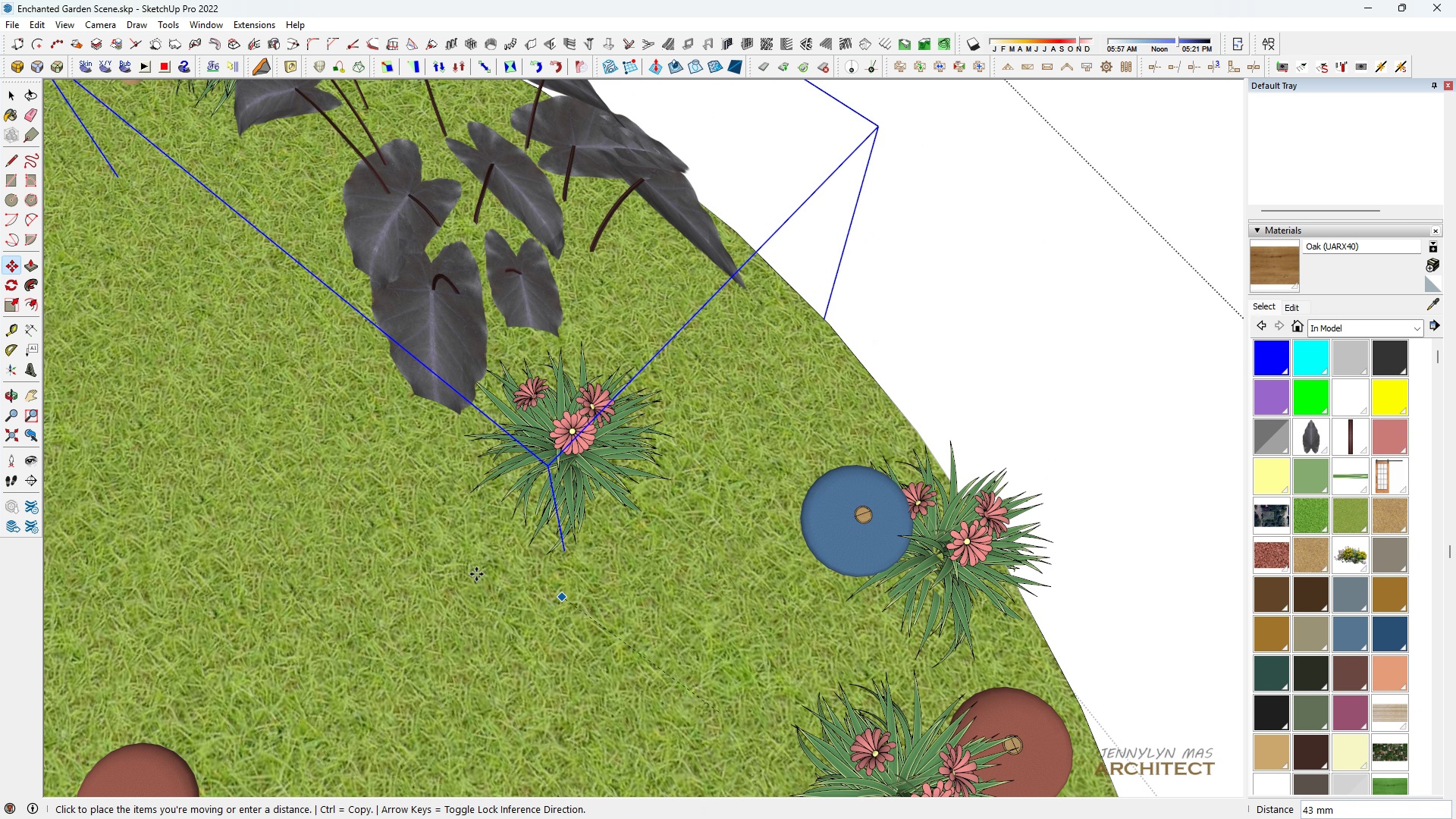 
left_click([476, 574])
 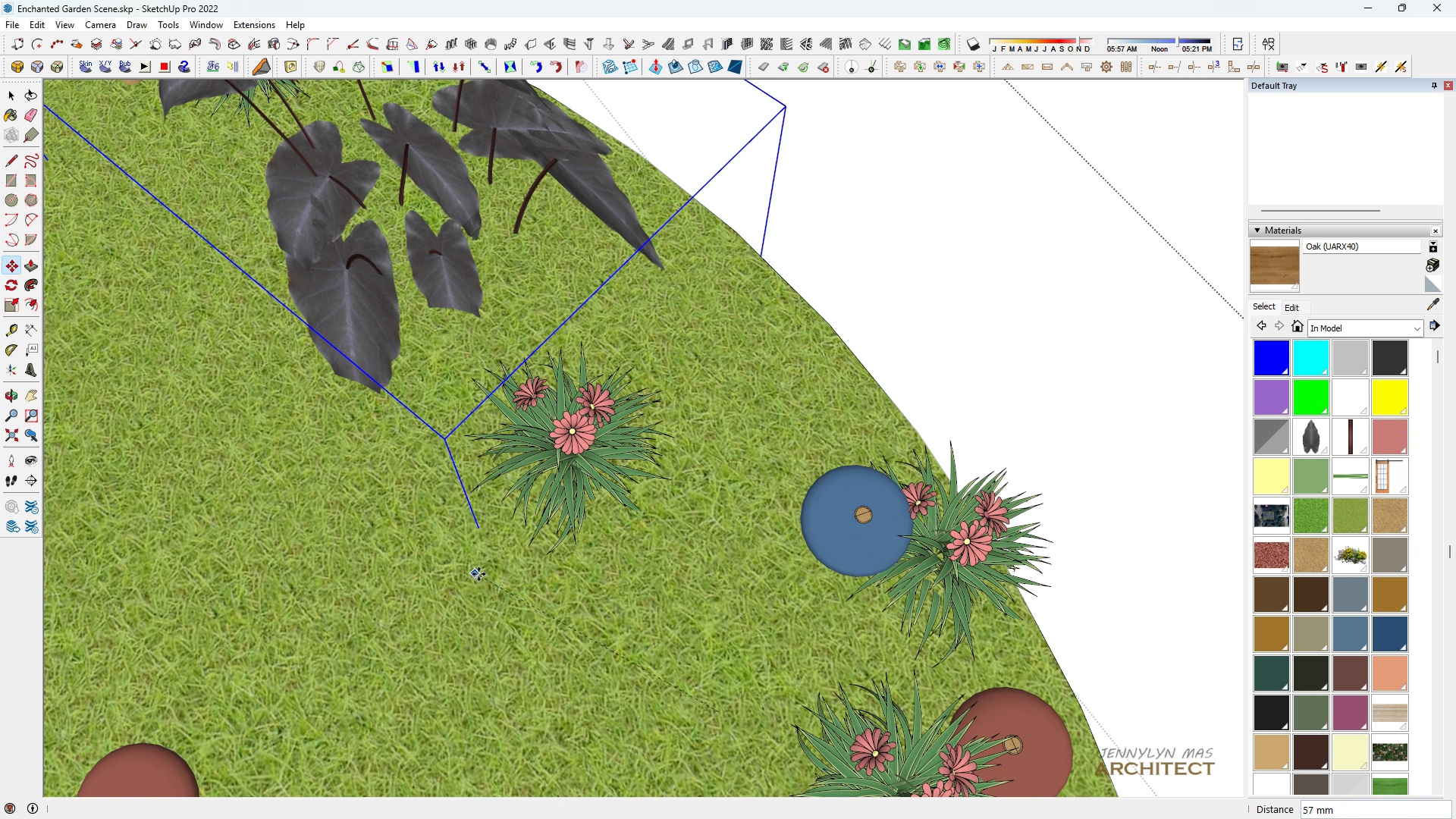 
type(hh m)
 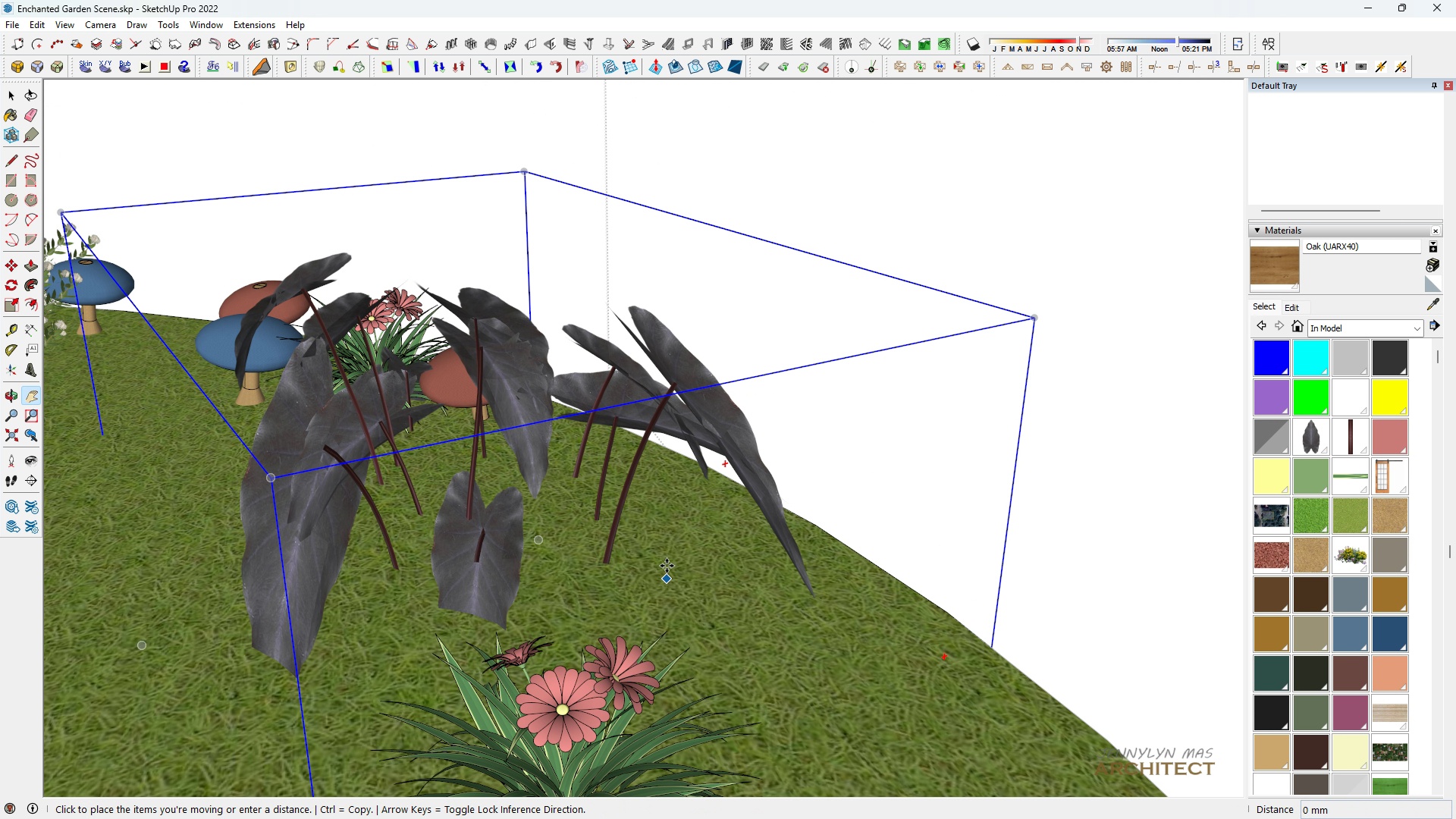 
left_click_drag(start_coordinate=[294, 214], to_coordinate=[325, 336])
 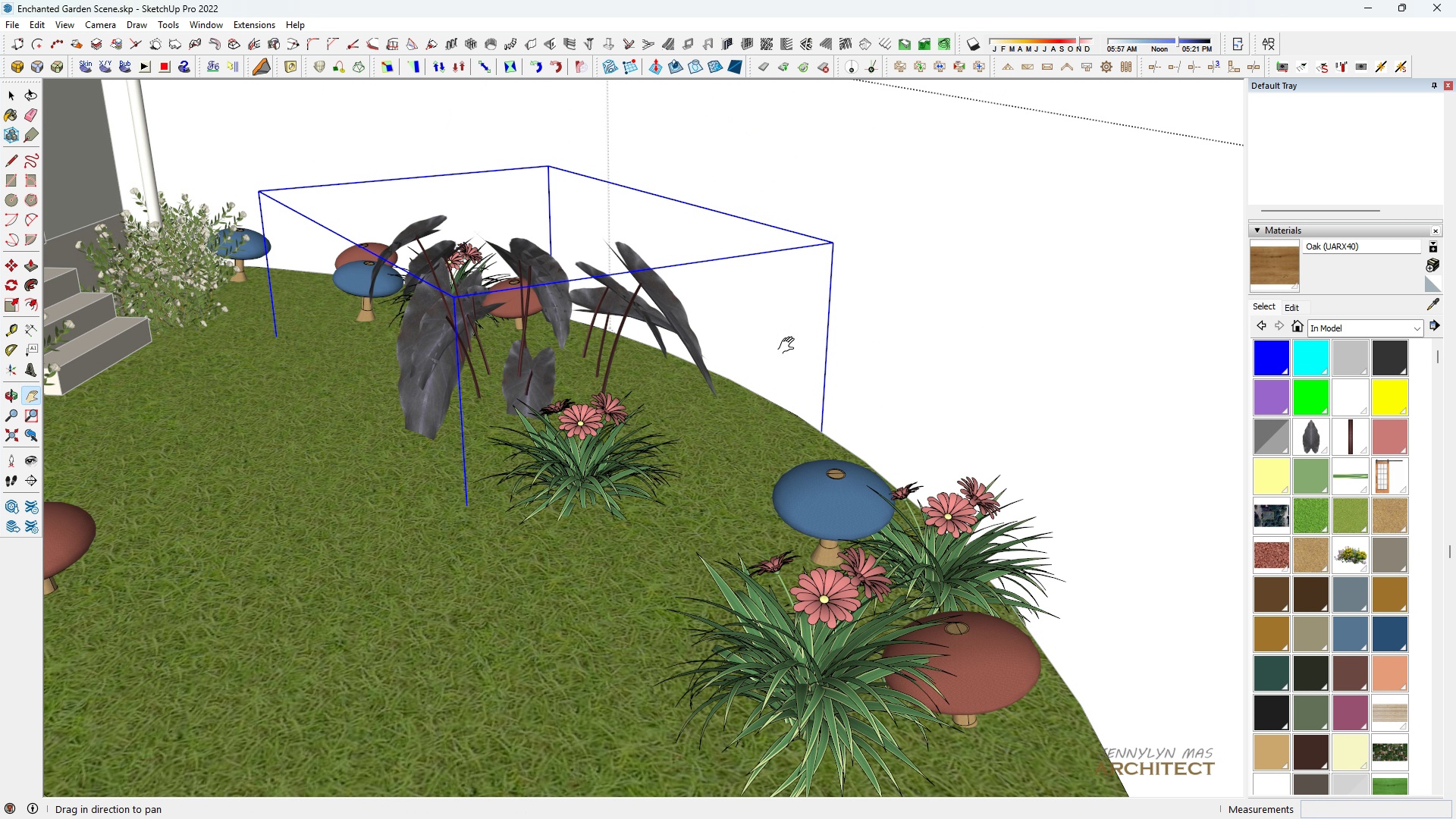 
scroll: coordinate [688, 398], scroll_direction: up, amount: 6.0
 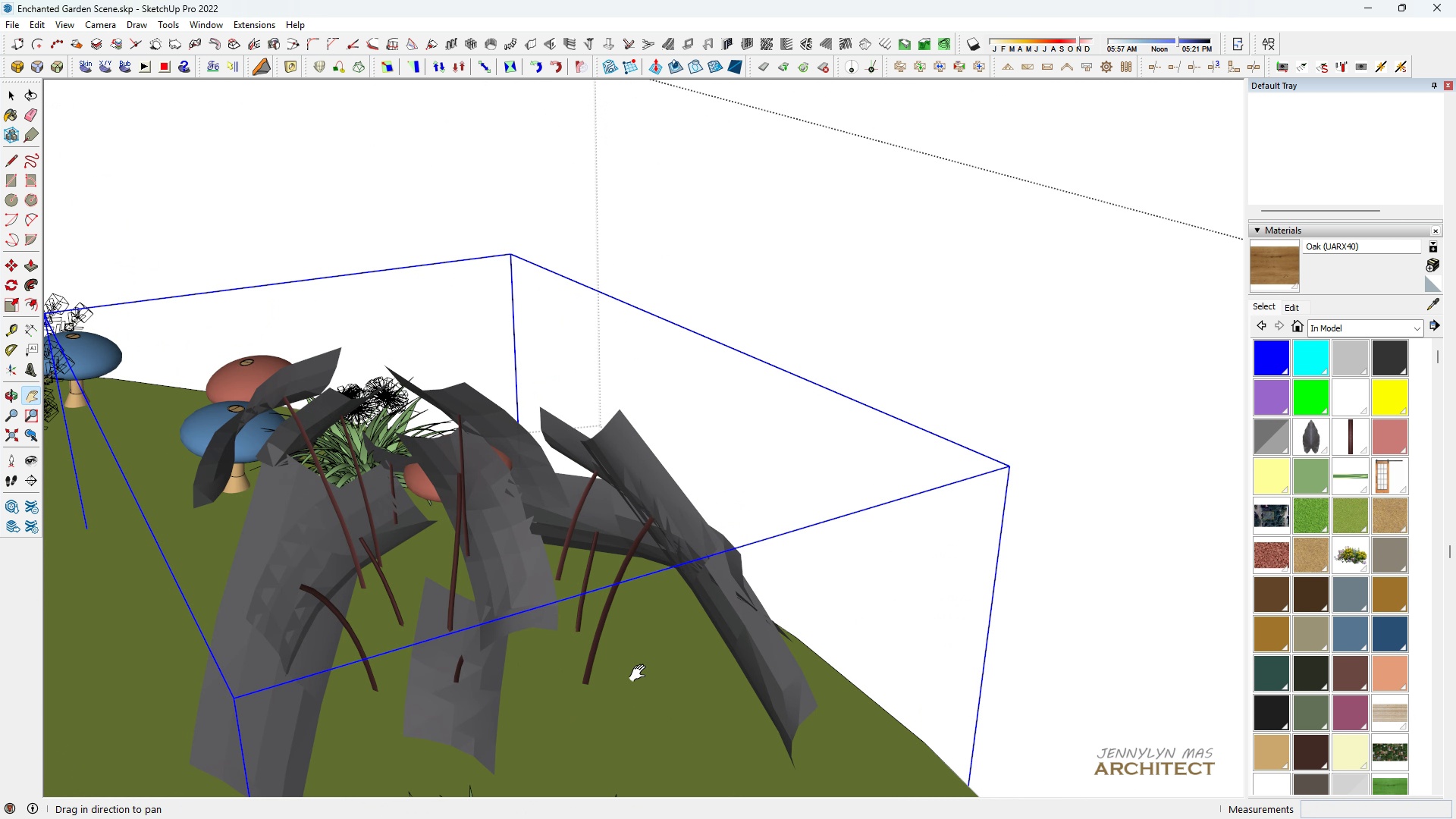 
left_click_drag(start_coordinate=[641, 632], to_coordinate=[660, 520])
 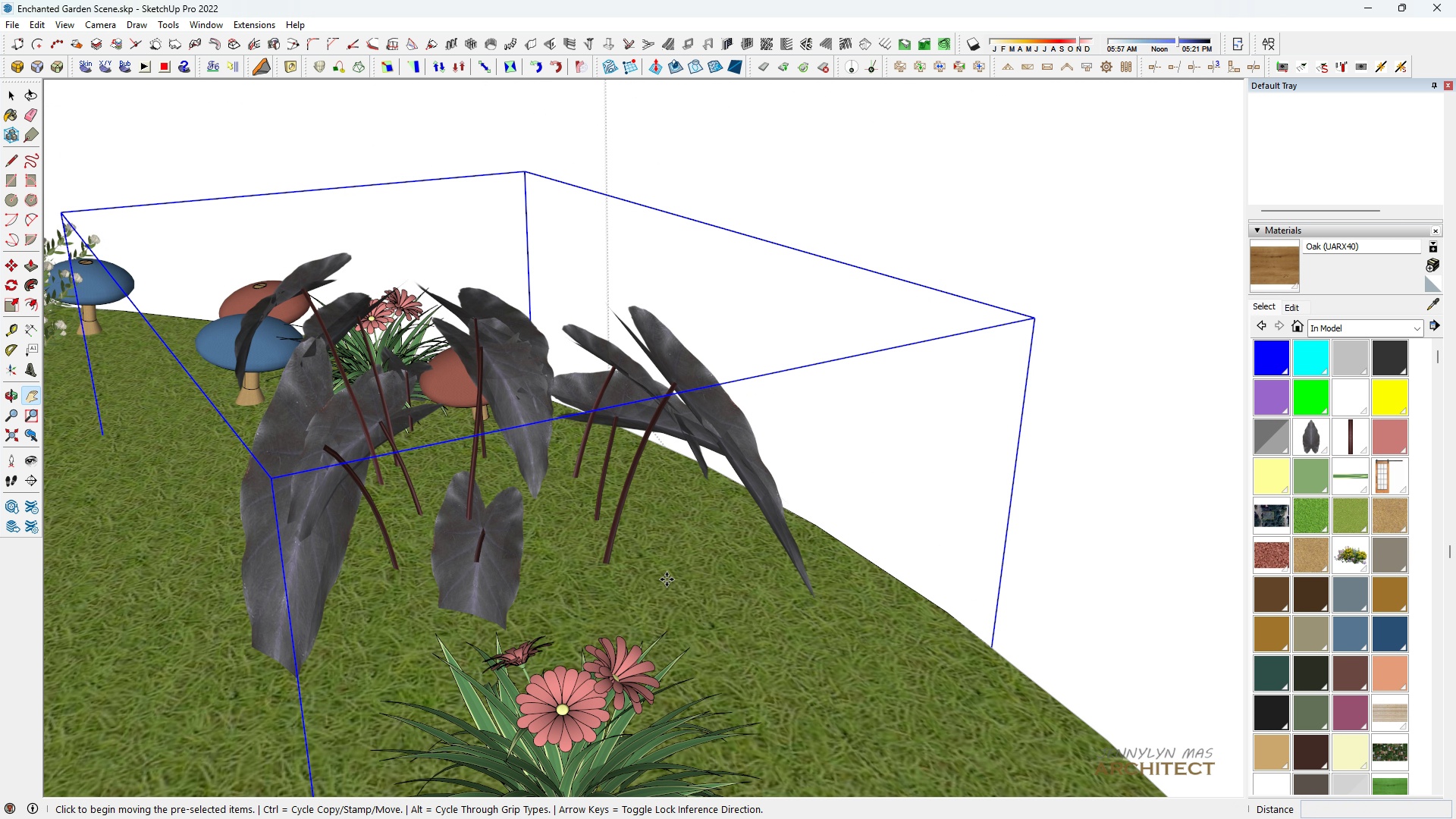 
left_click([667, 579])
 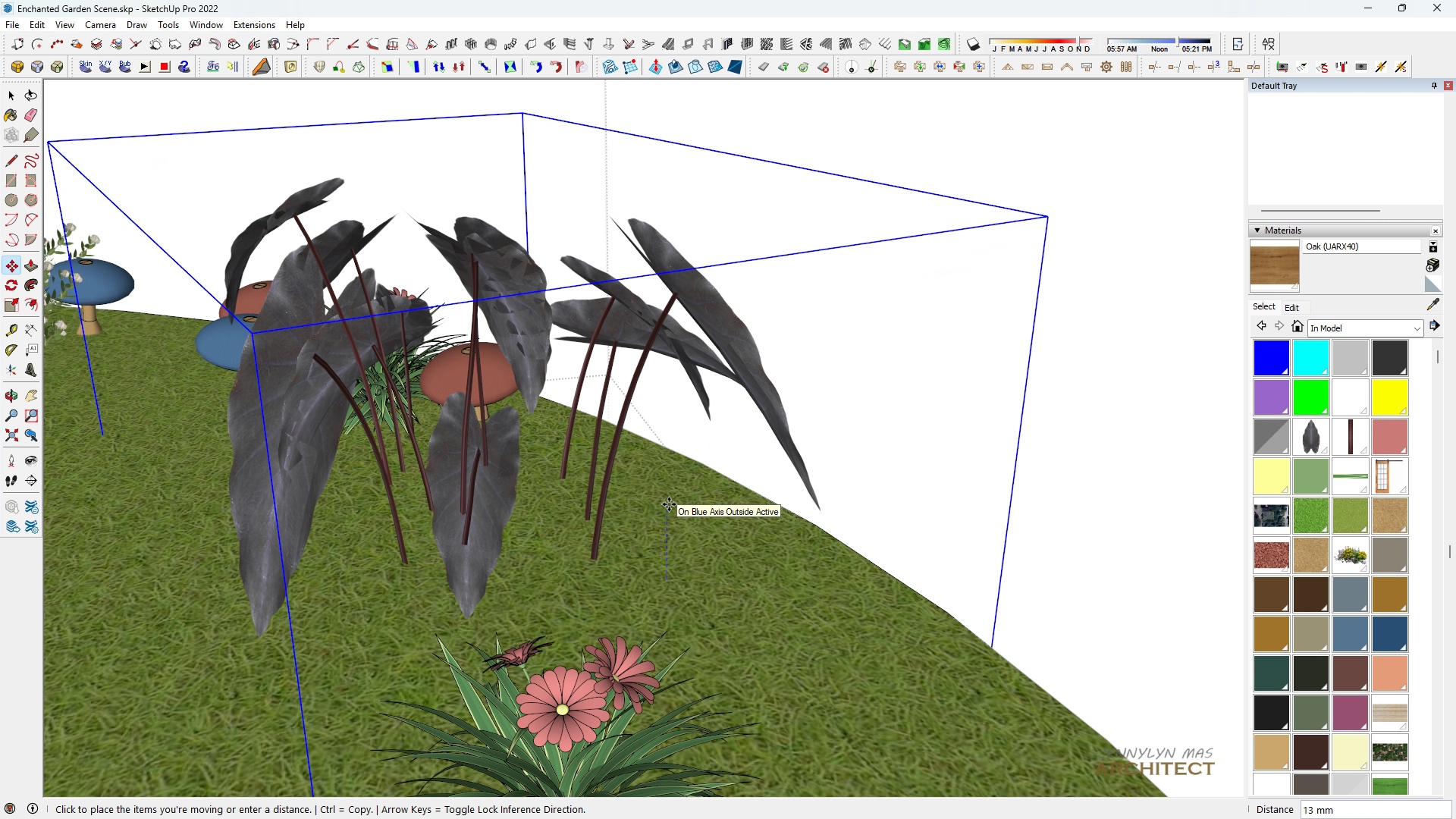 
left_click([669, 504])
 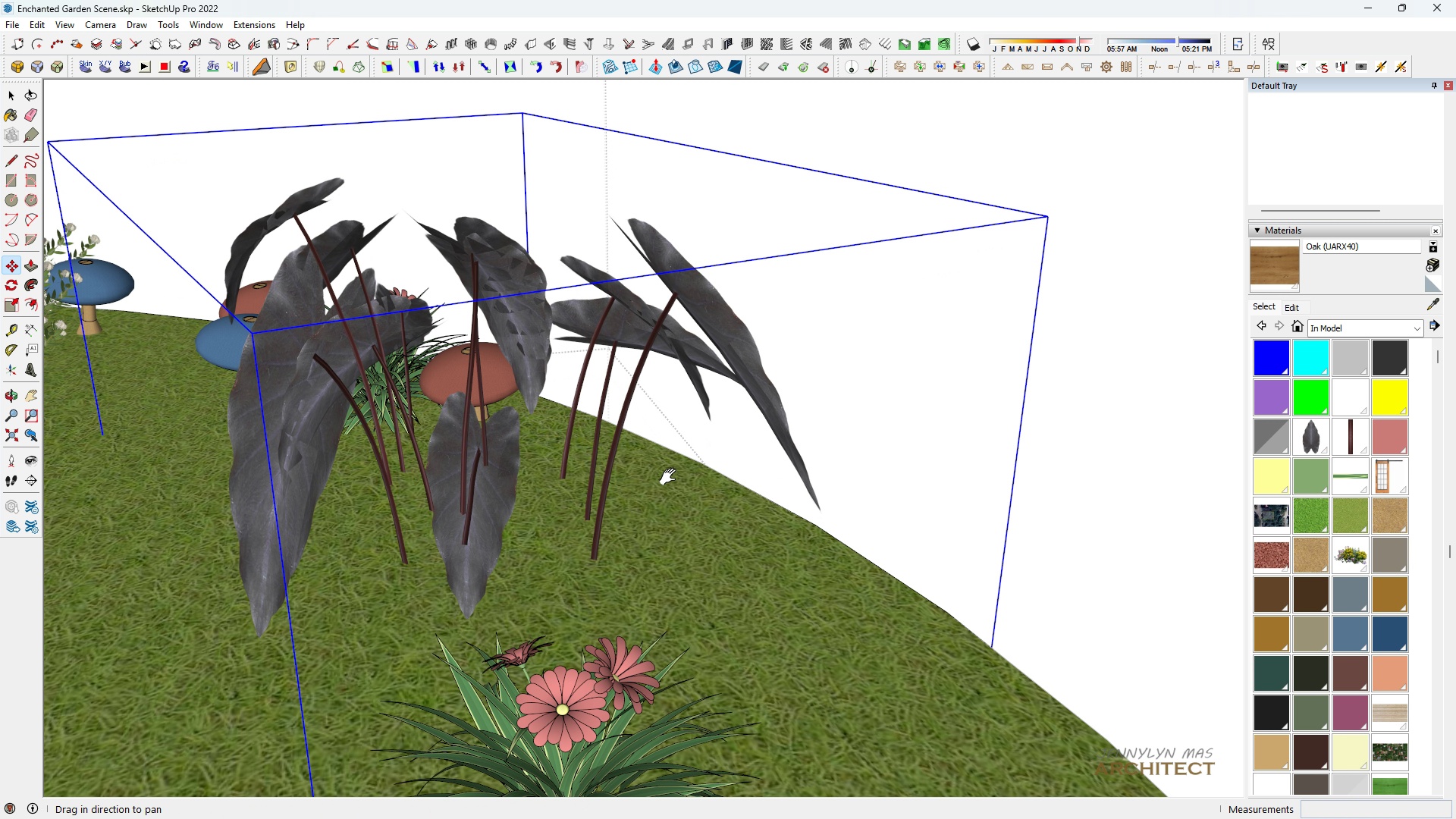 
type(hhhh s)
 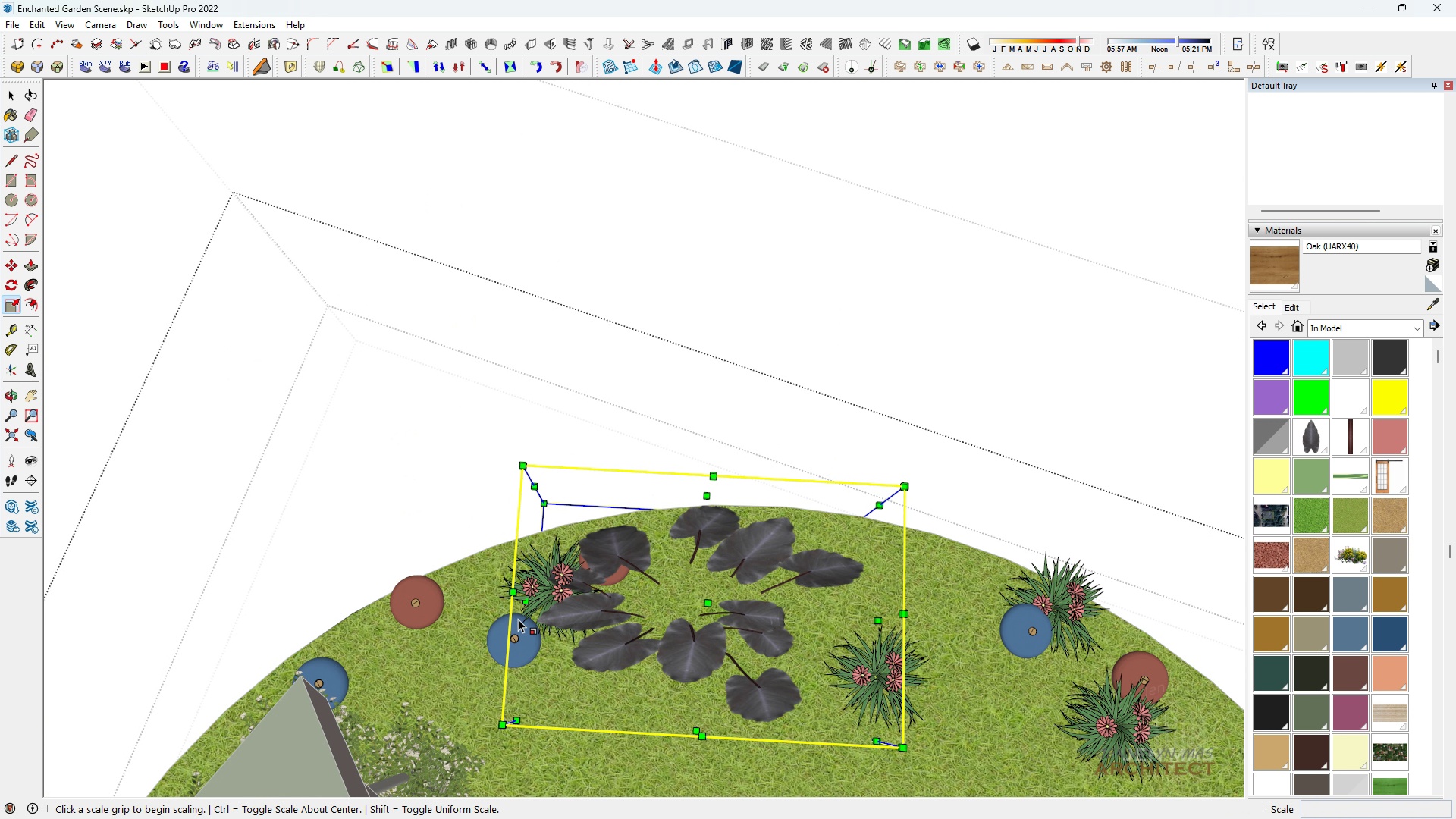 
scroll: coordinate [666, 513], scroll_direction: down, amount: 12.0
 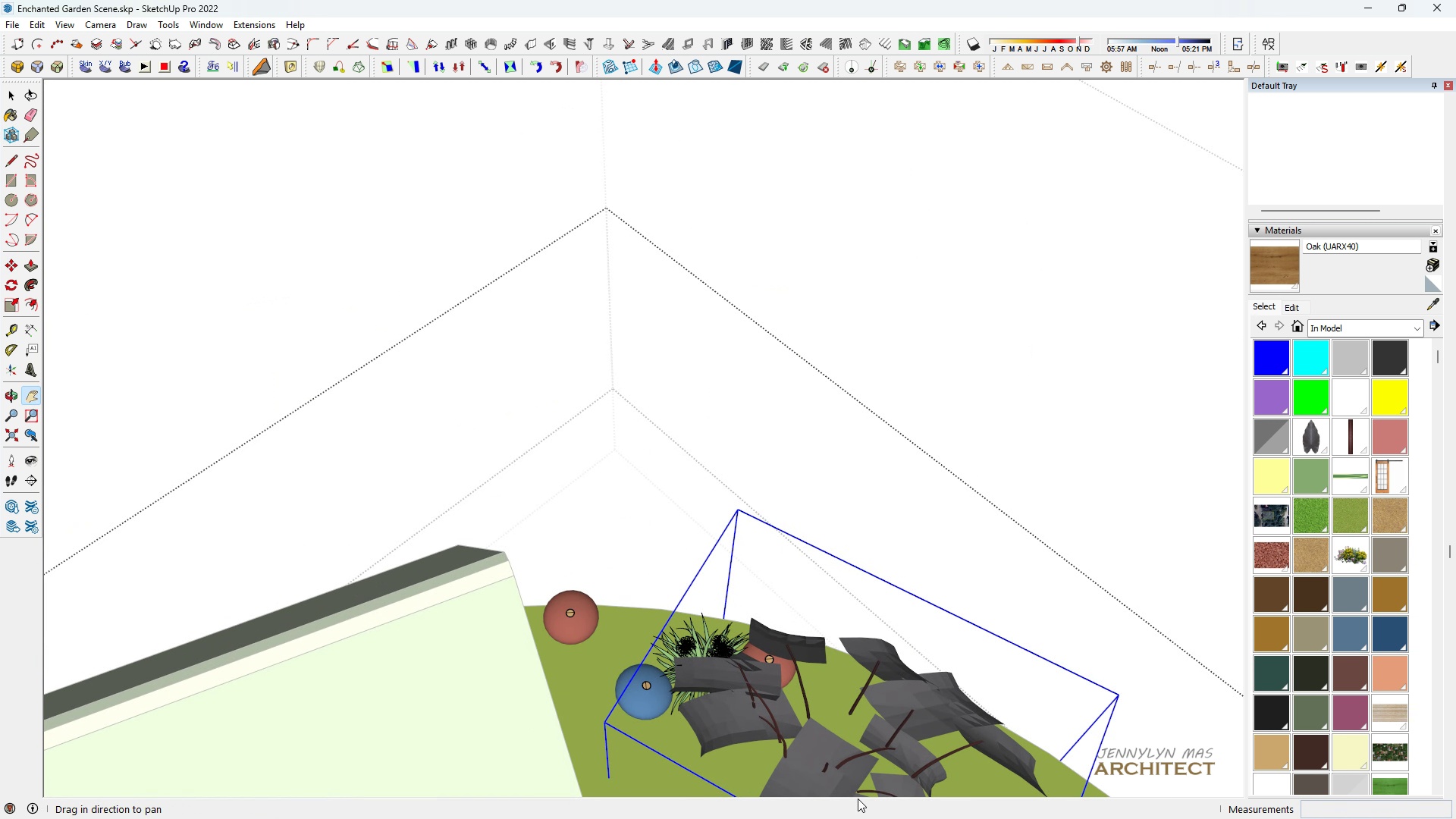 
left_click_drag(start_coordinate=[792, 689], to_coordinate=[531, 332])
 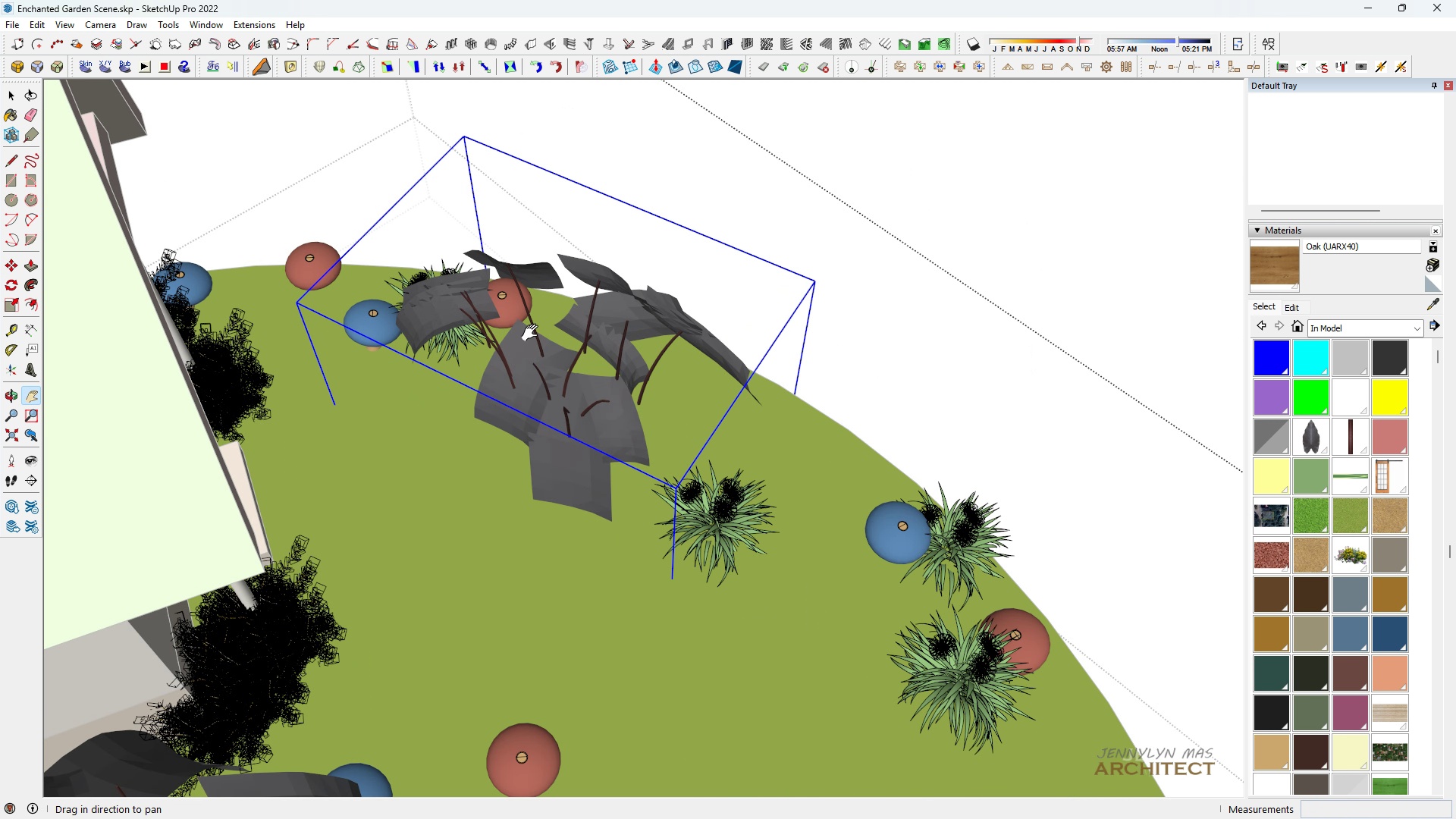 
scroll: coordinate [533, 333], scroll_direction: down, amount: 1.0
 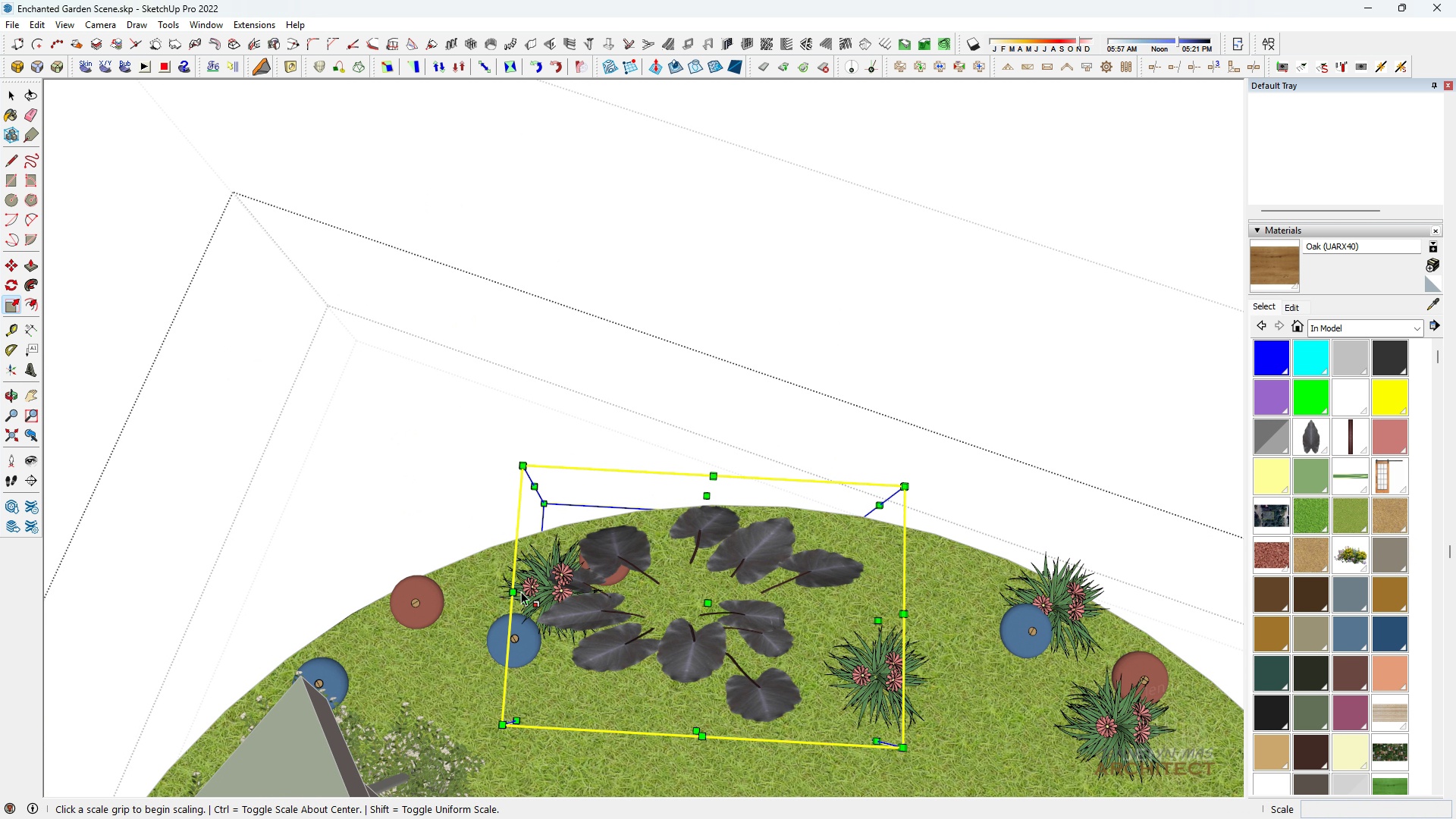 
left_click([526, 598])
 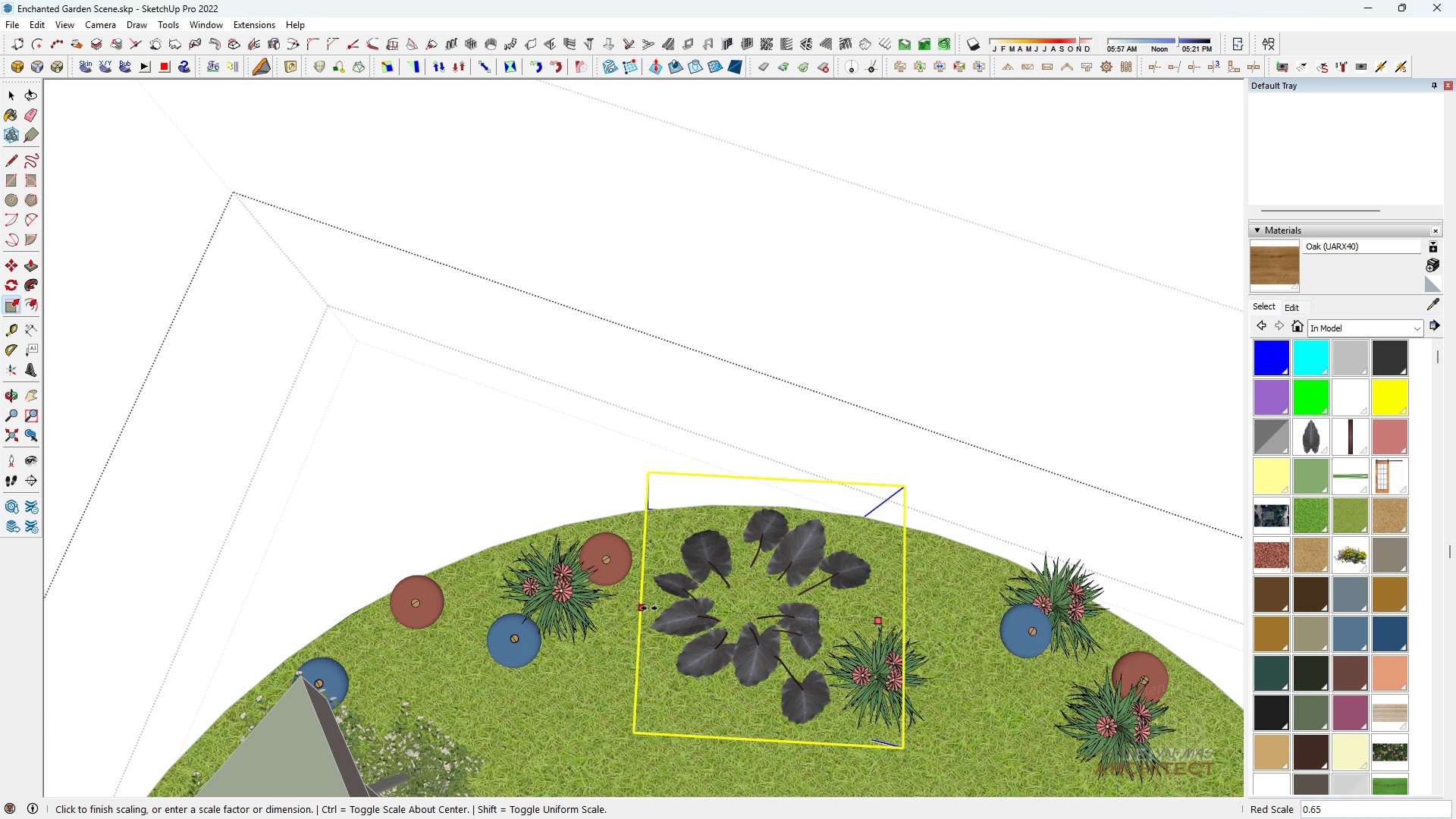 
left_click([649, 608])
 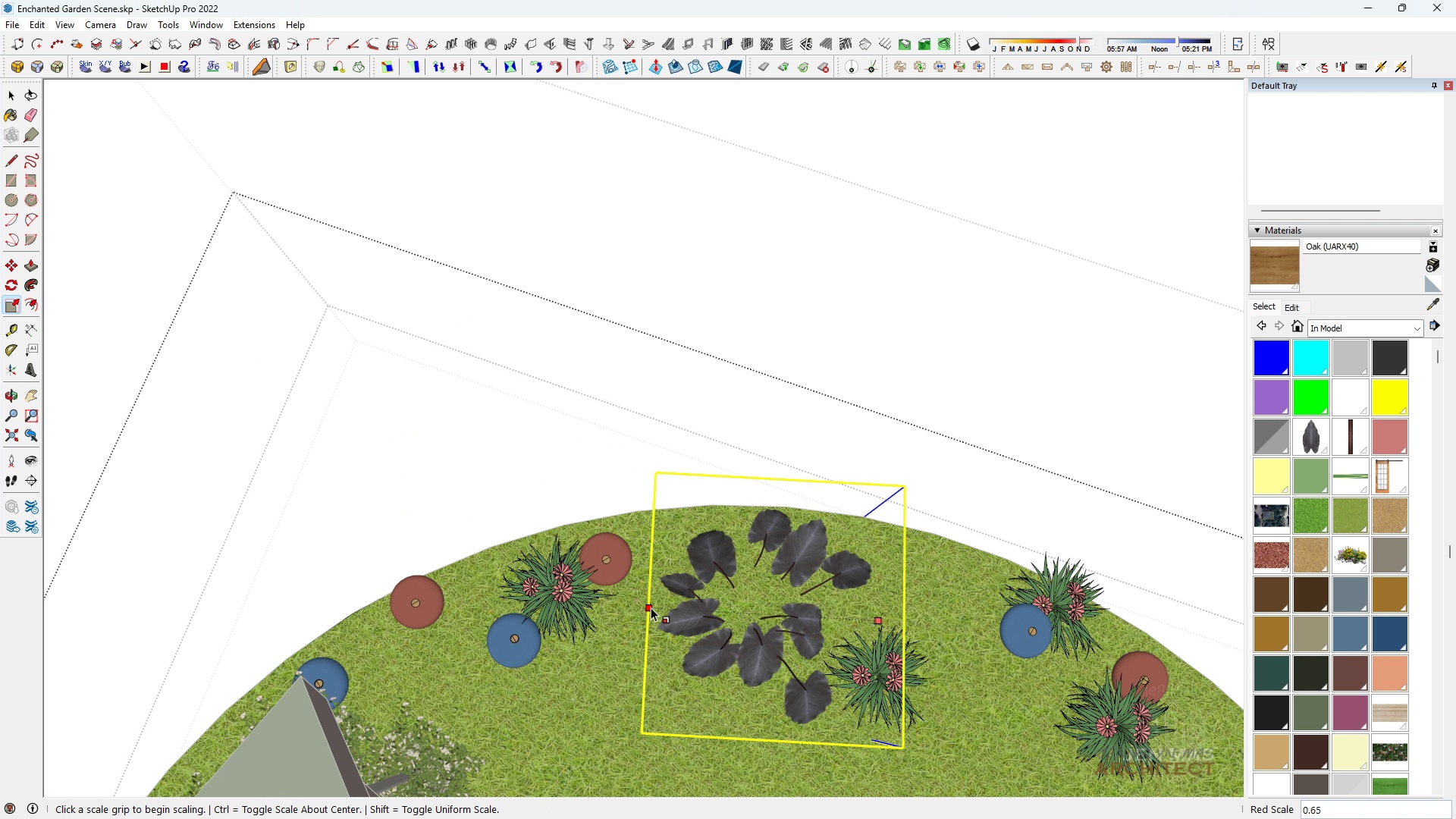 
type(hh m)
 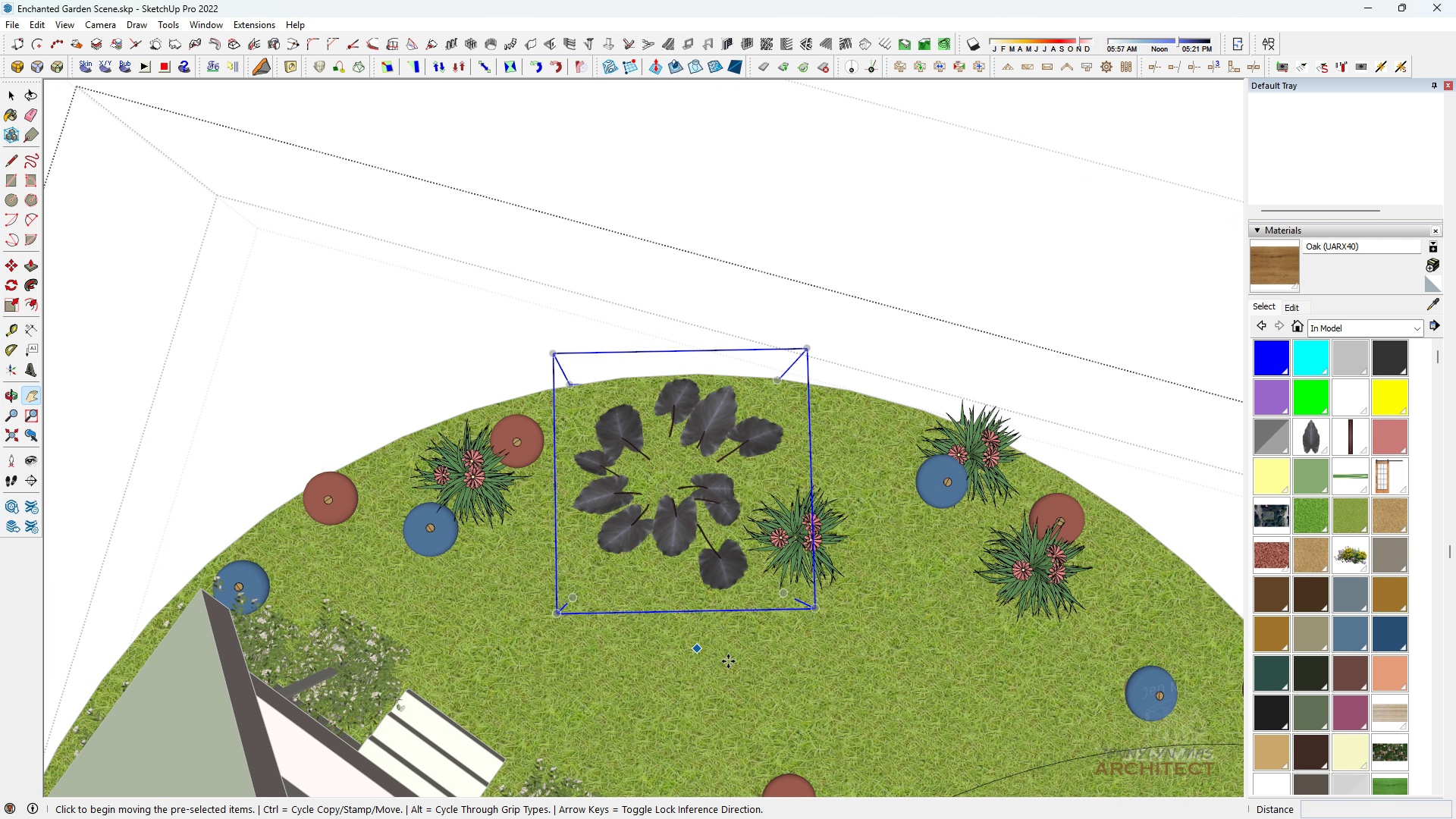 
left_click_drag(start_coordinate=[714, 607], to_coordinate=[623, 491])
 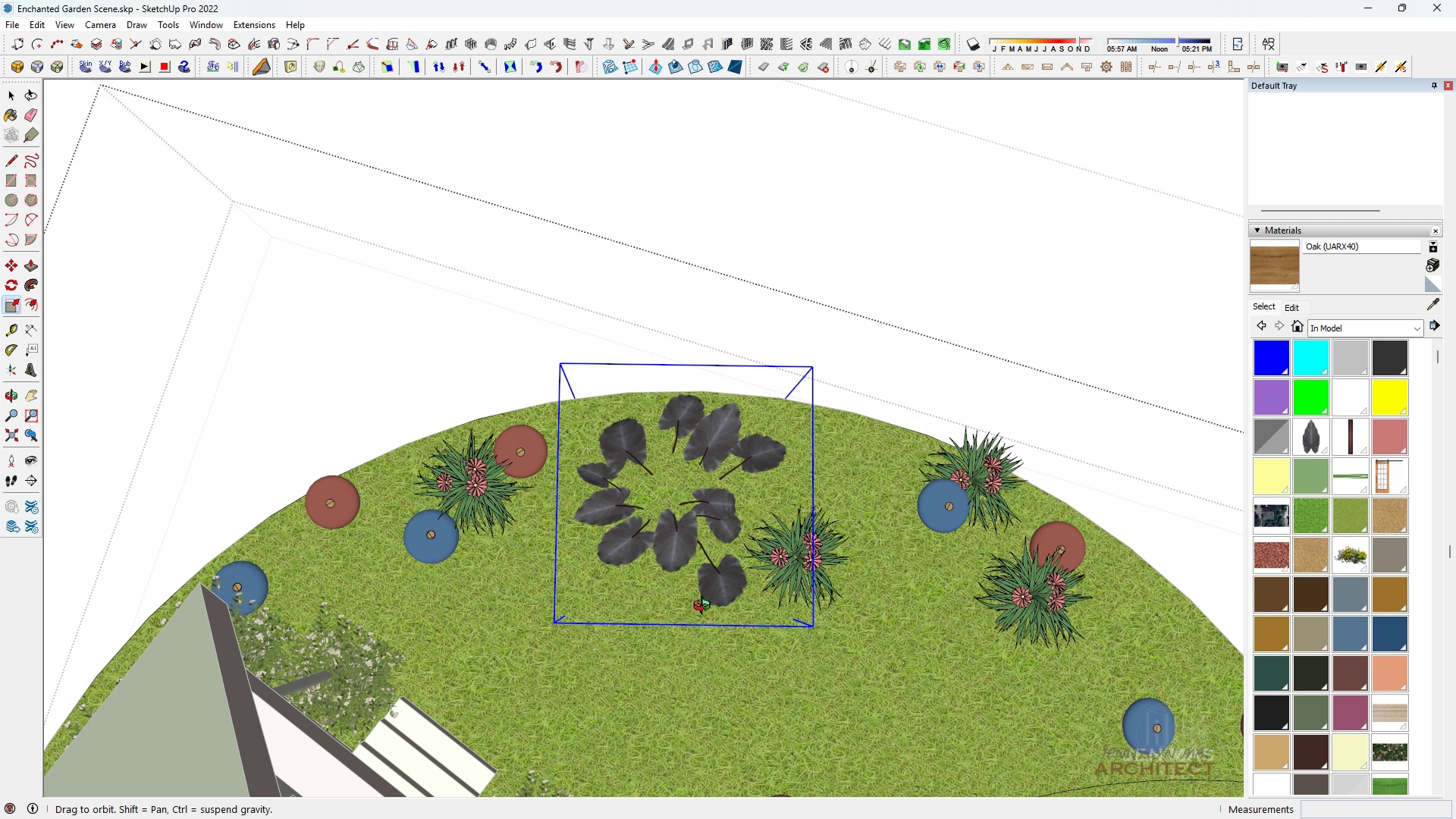 
left_click_drag(start_coordinate=[708, 601], to_coordinate=[704, 587])
 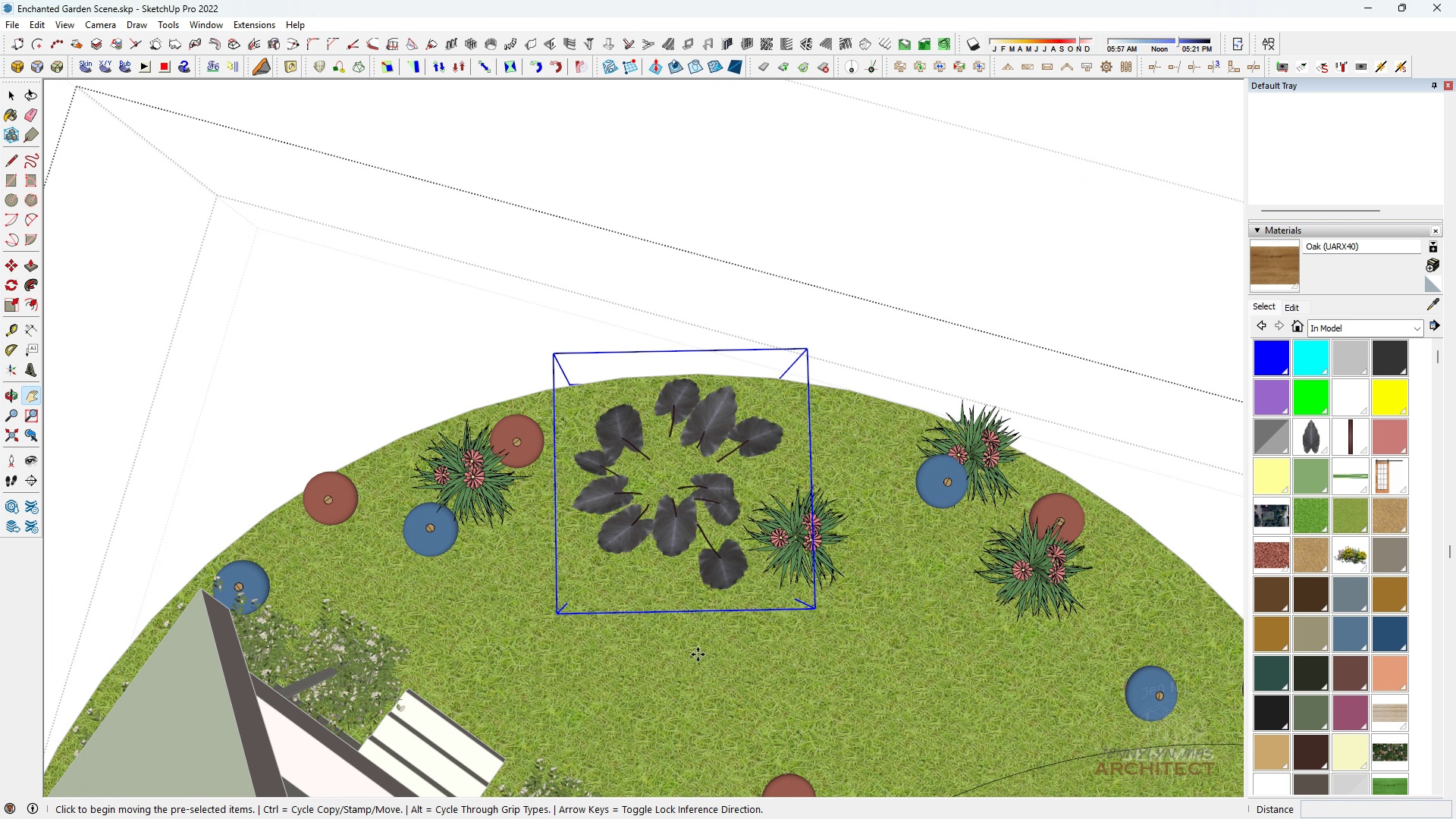 
key(Control+ControlLeft)
 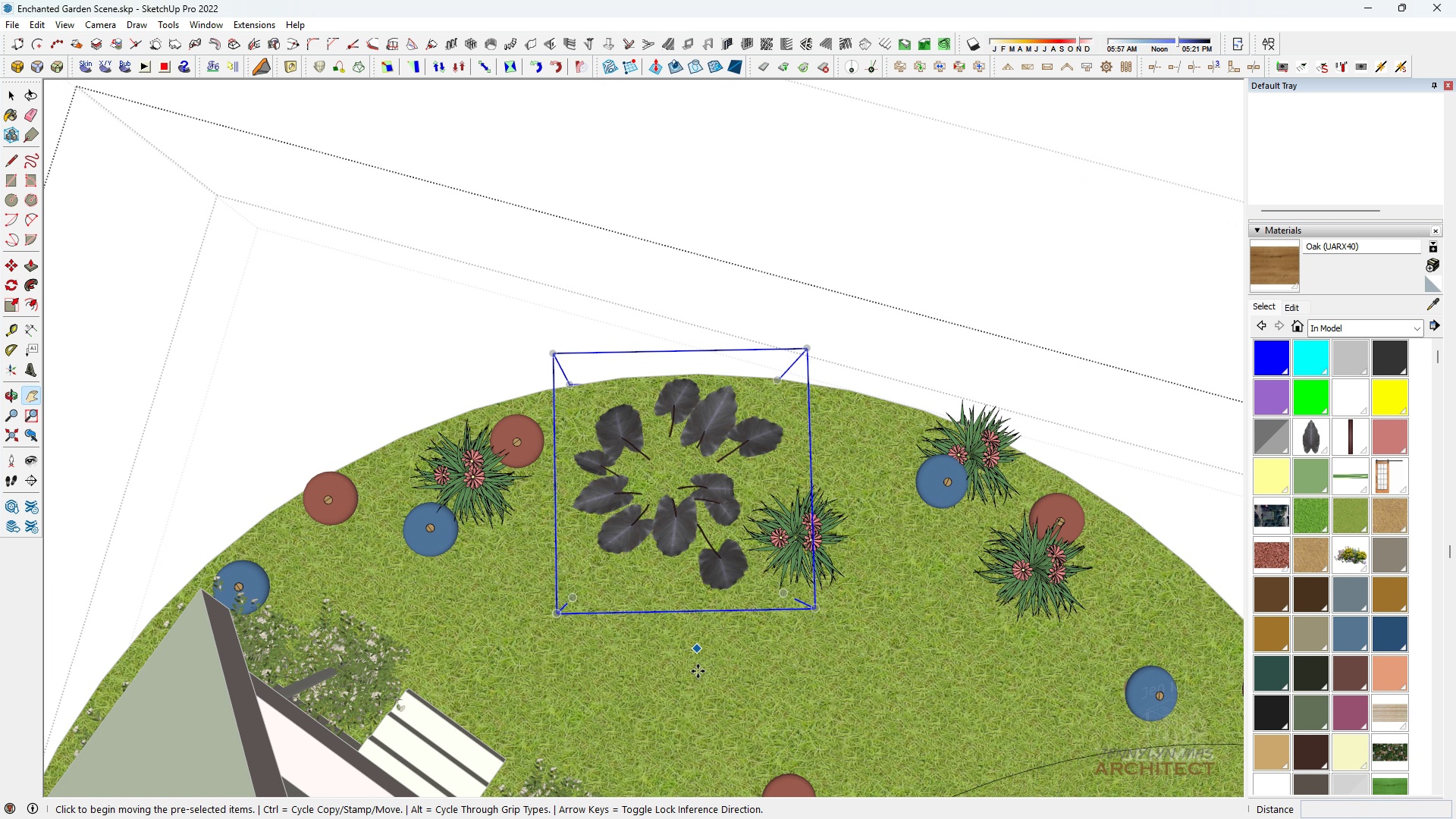 
left_click([698, 671])
 